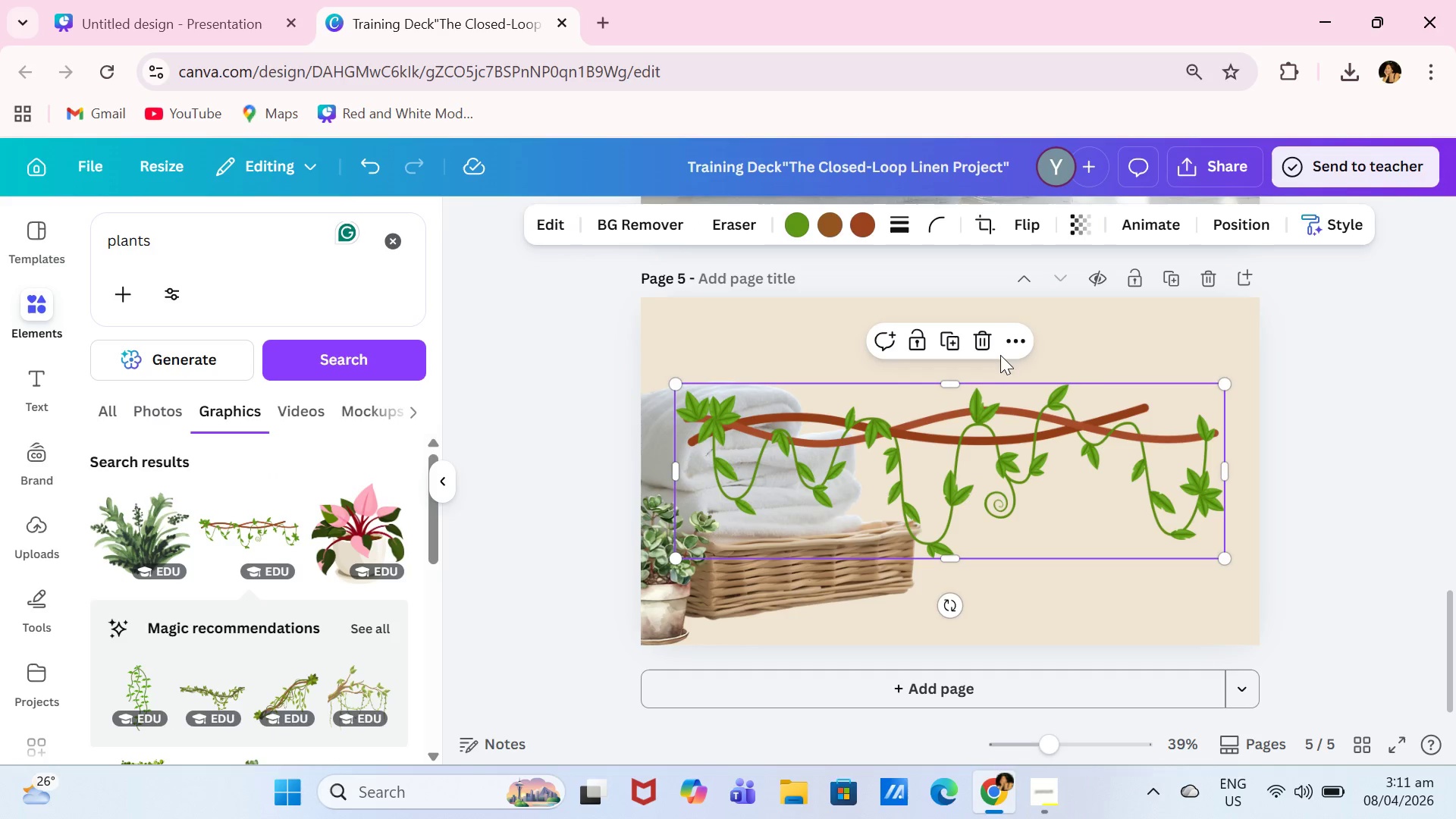 
left_click([990, 343])
 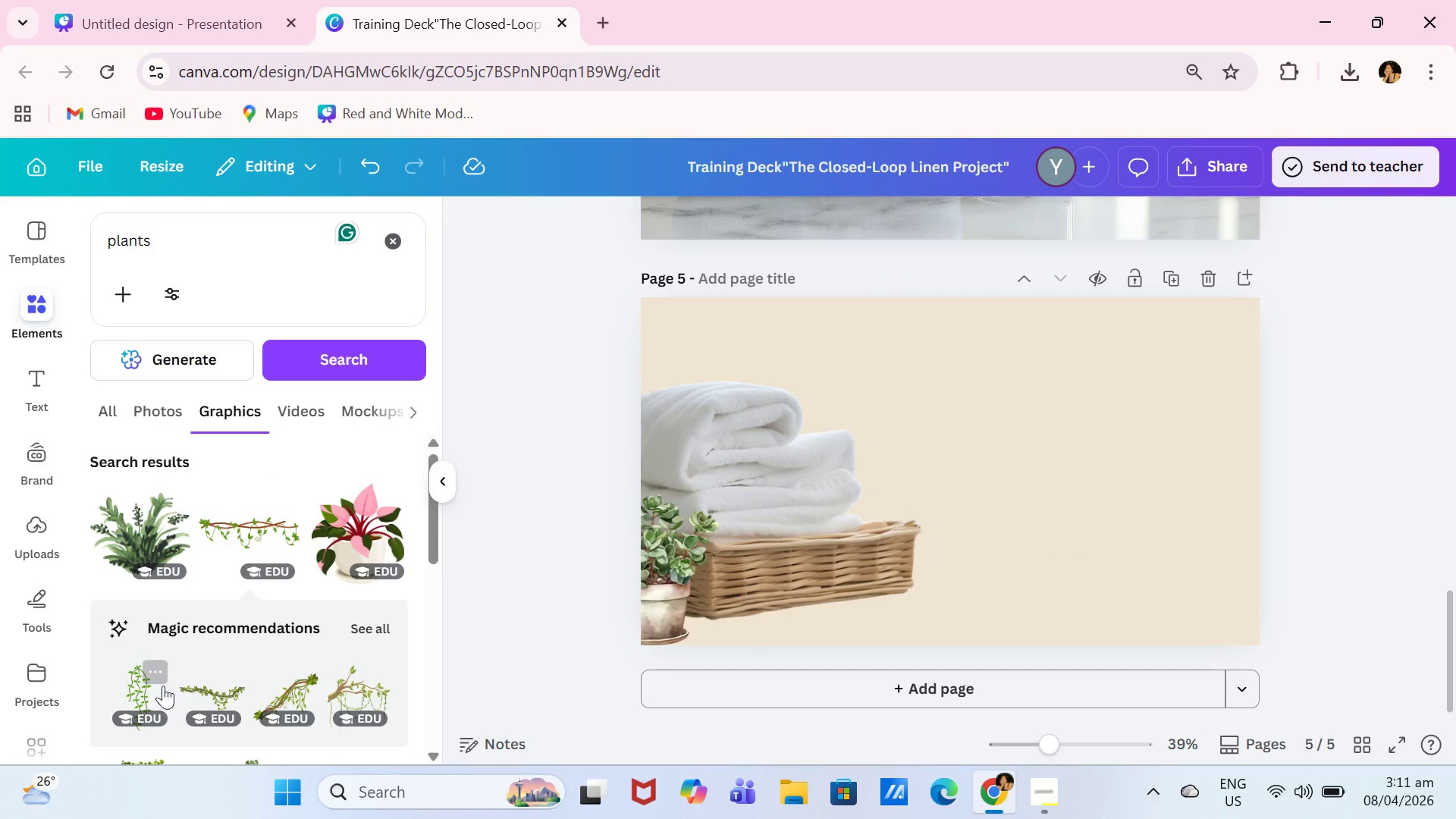 
left_click([165, 683])
 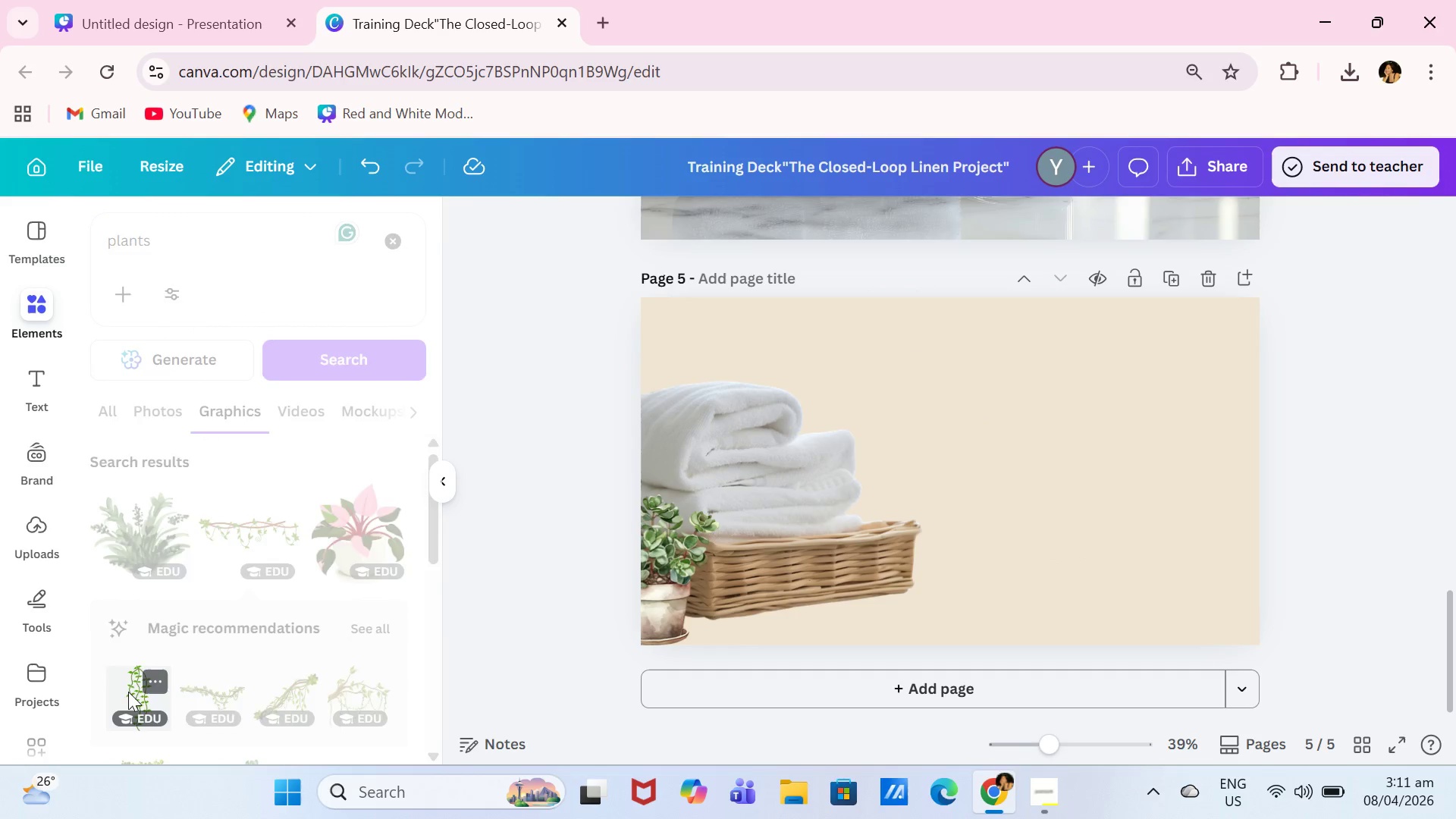 
double_click([127, 692])
 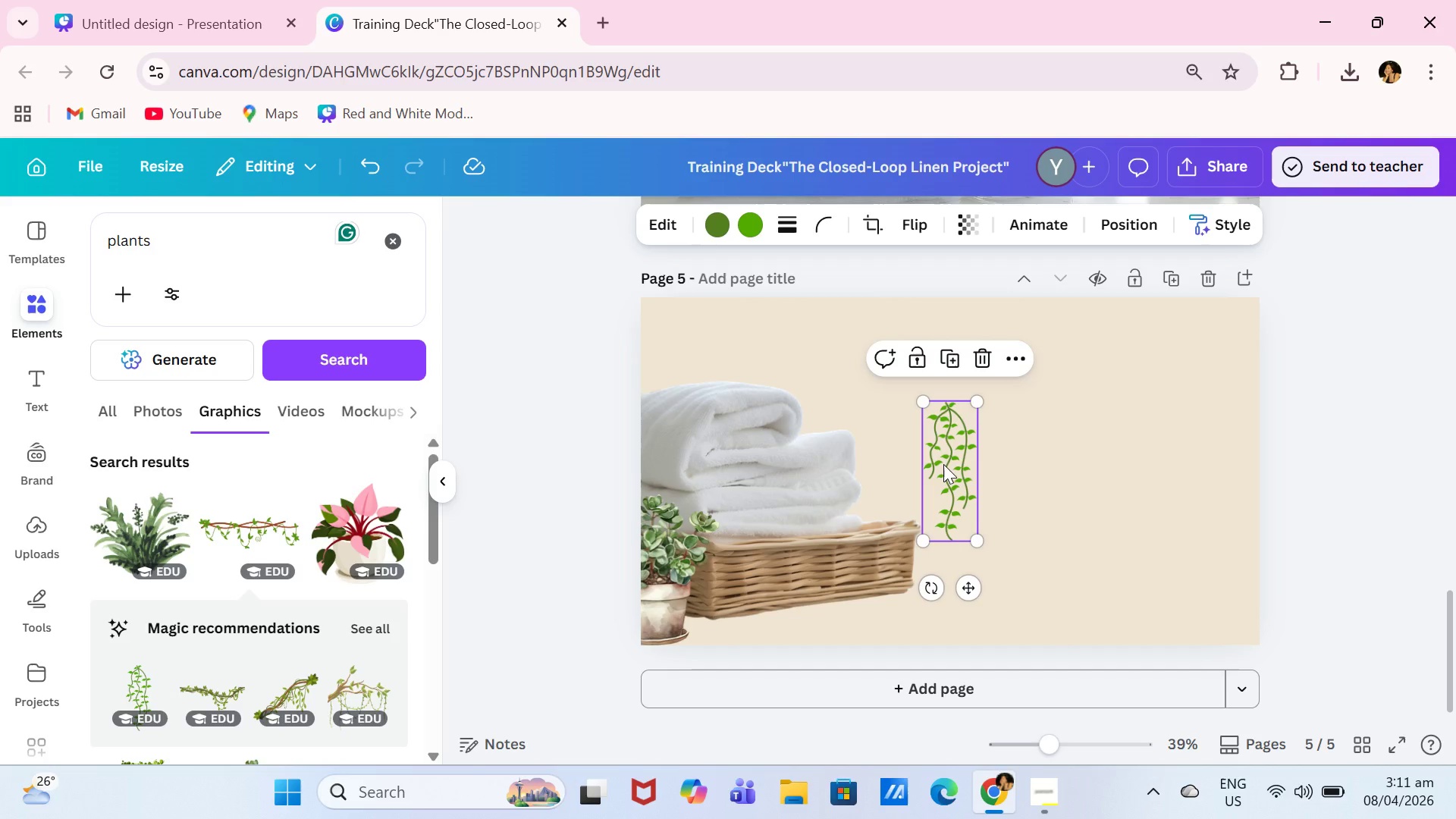 
left_click_drag(start_coordinate=[953, 485], to_coordinate=[1243, 423])
 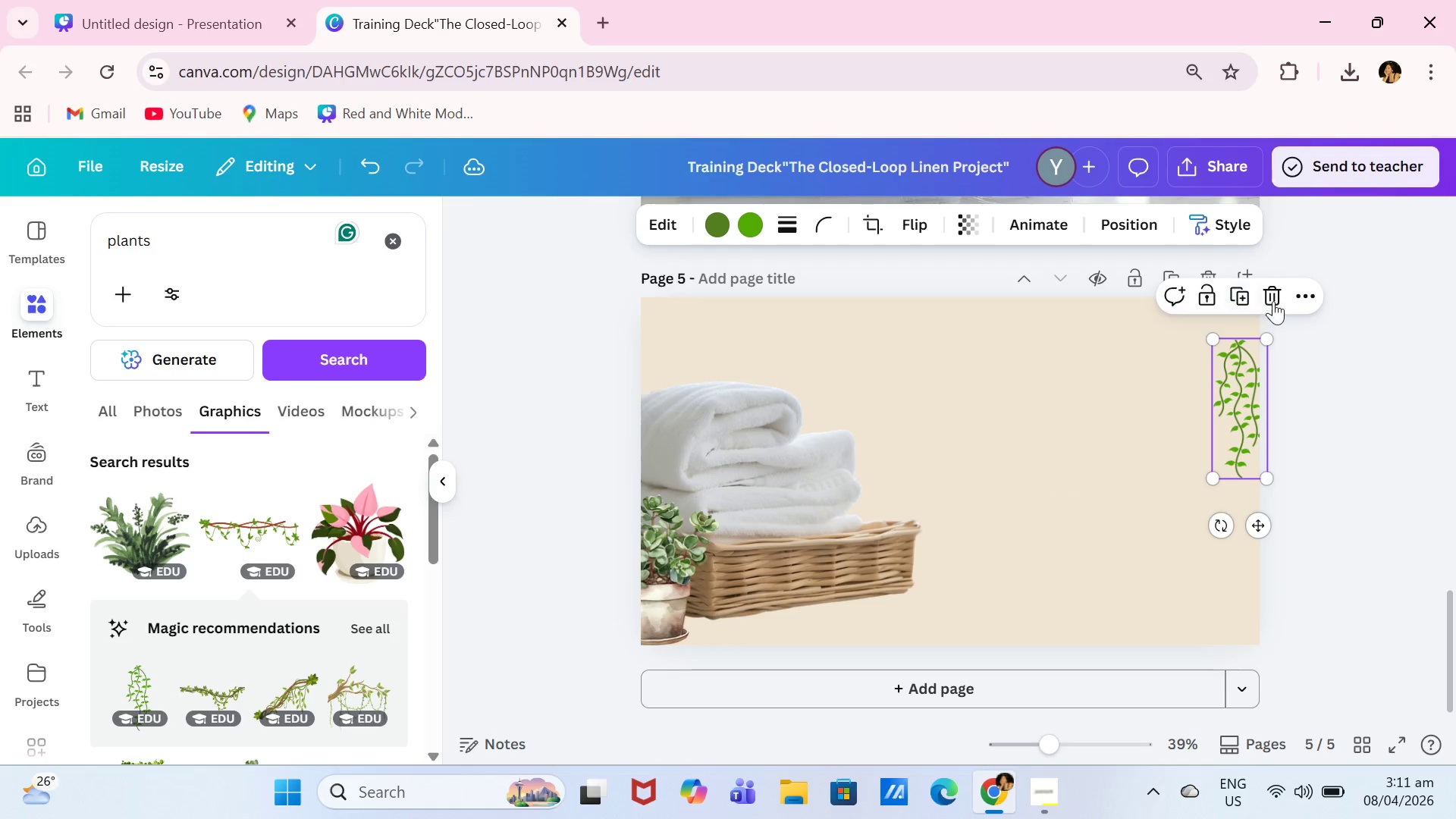 
left_click([1276, 300])
 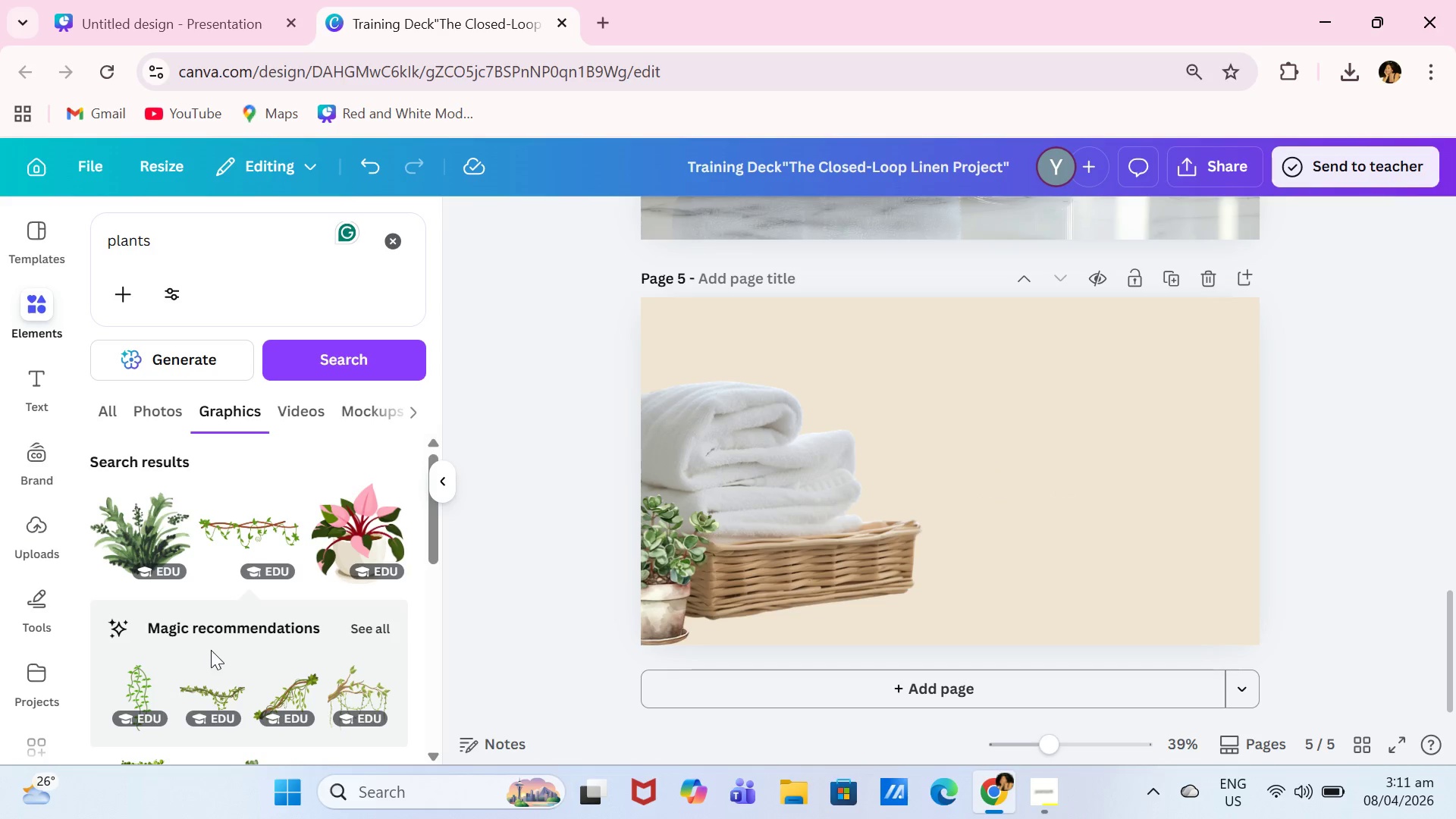 
scroll: coordinate [270, 623], scroll_direction: down, amount: 4.0
 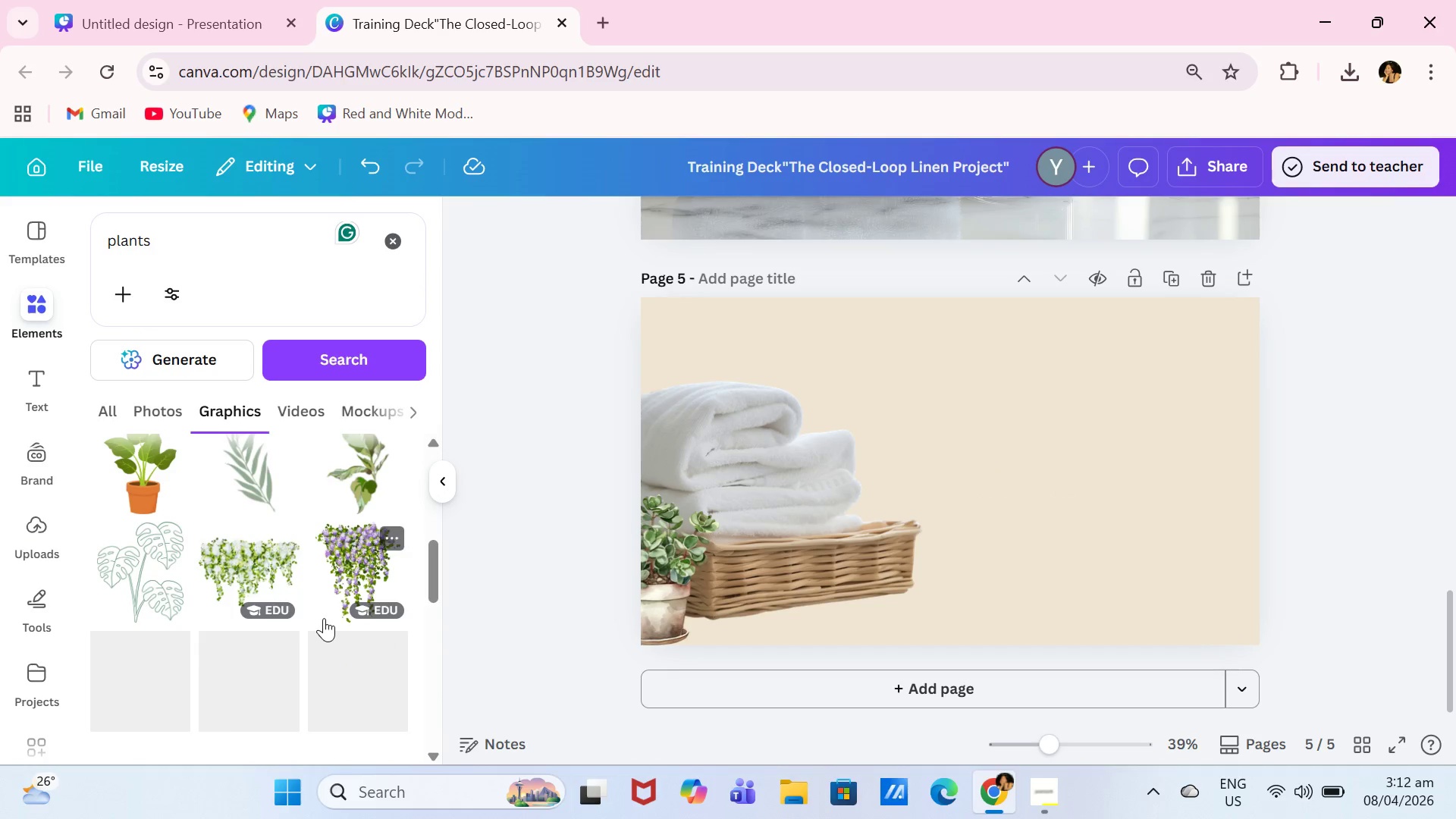 
left_click([352, 553])
 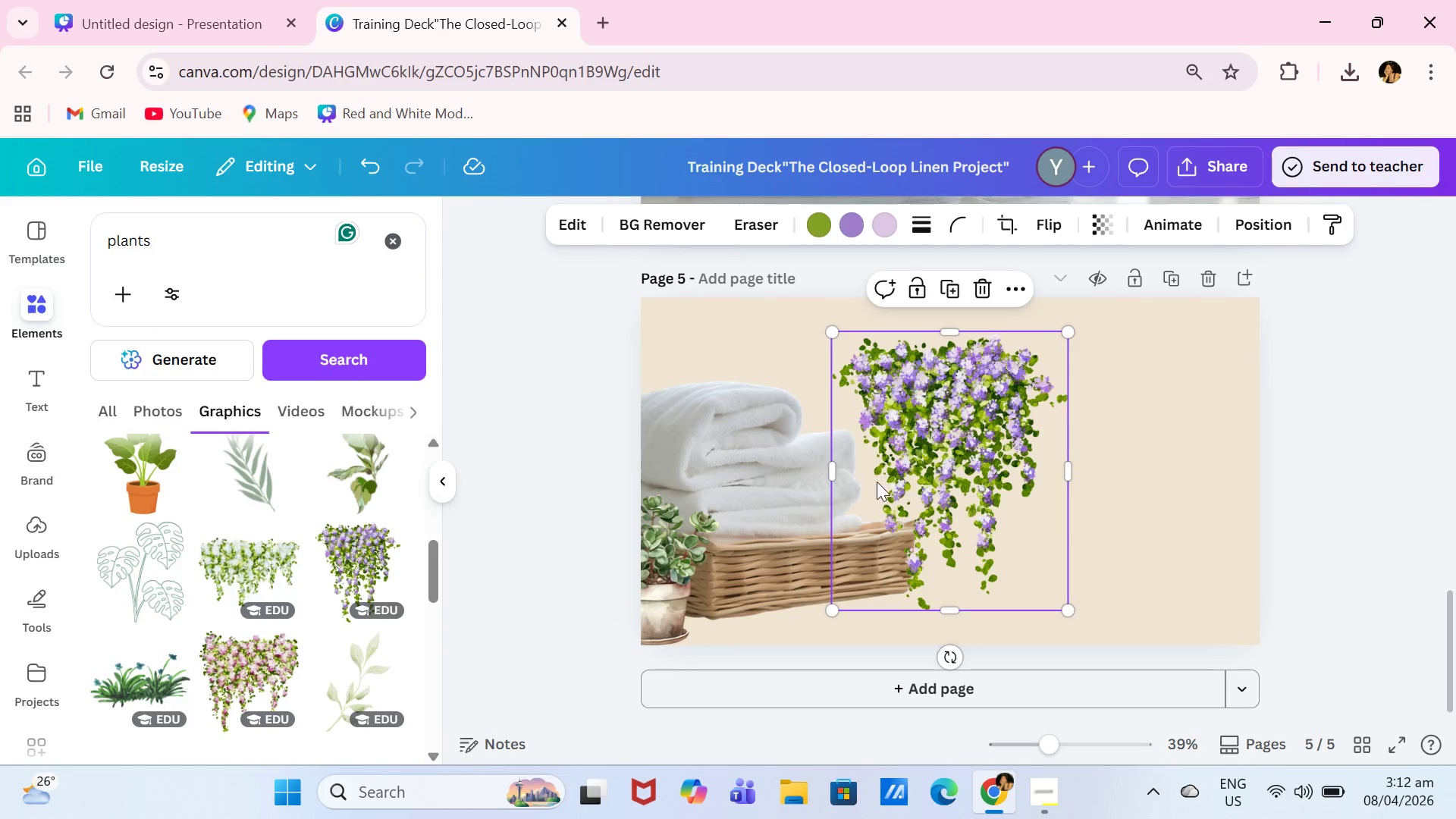 
left_click_drag(start_coordinate=[876, 479], to_coordinate=[641, 430])
 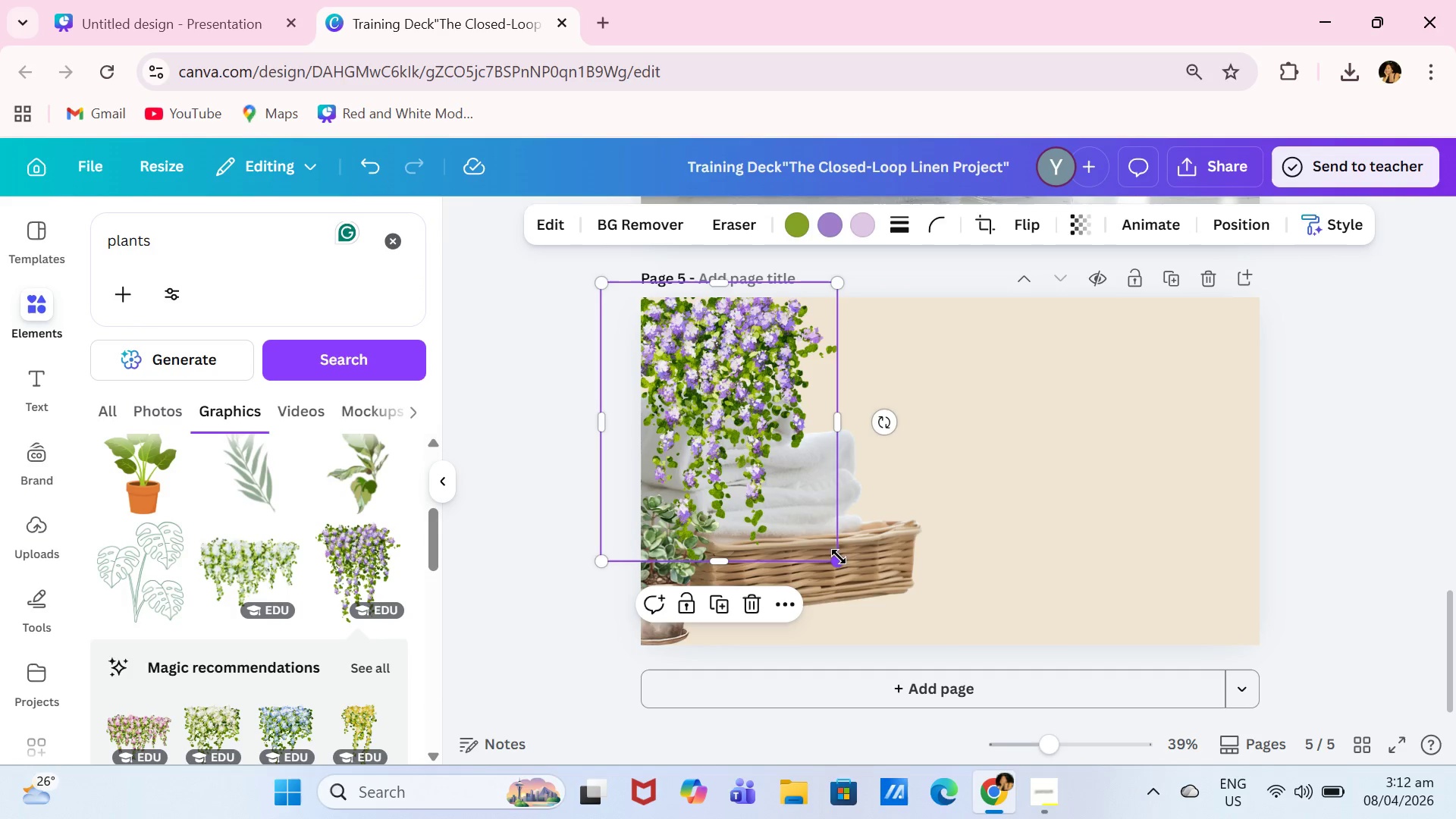 
left_click_drag(start_coordinate=[833, 557], to_coordinate=[760, 471])
 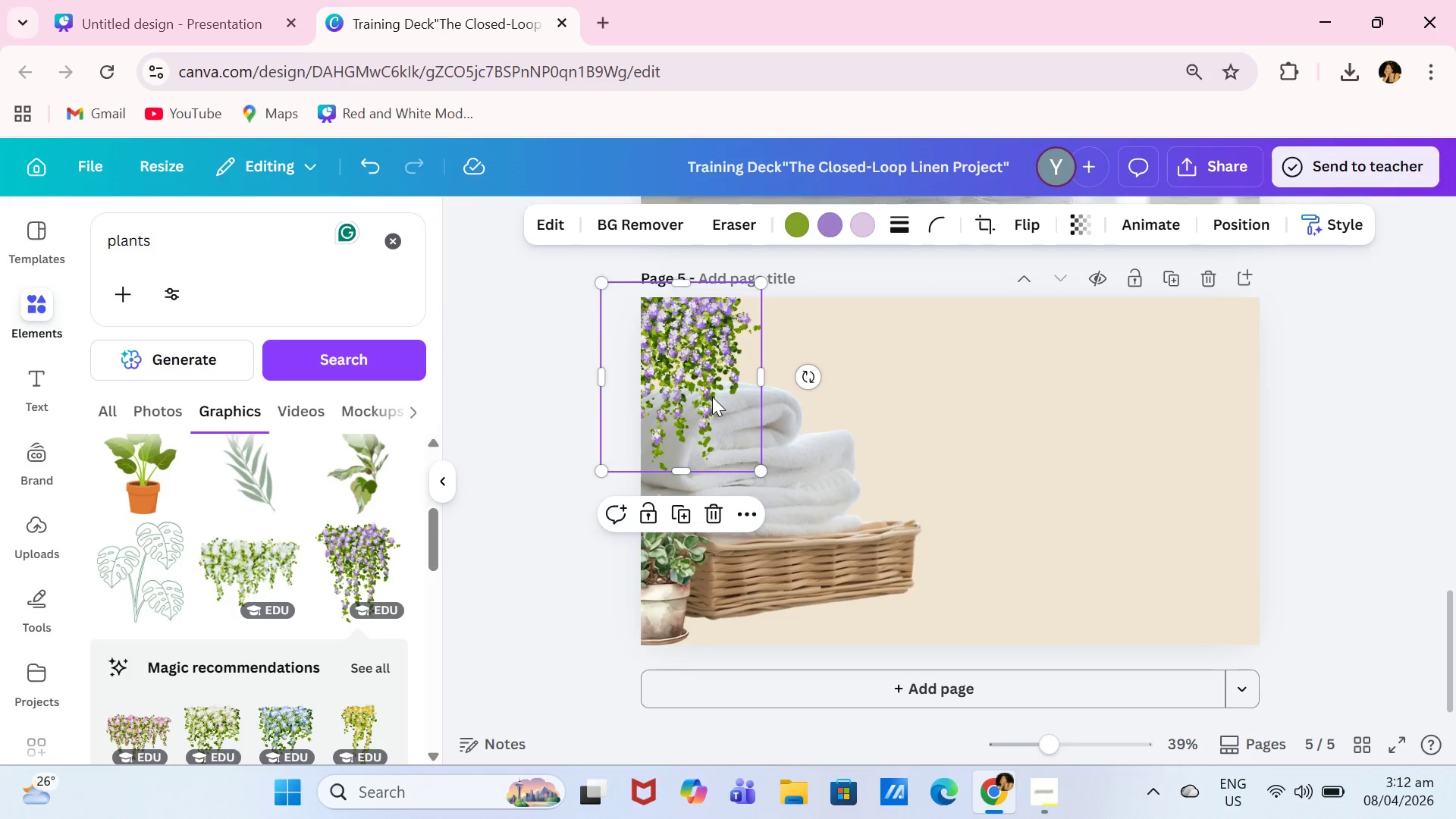 
left_click_drag(start_coordinate=[712, 397], to_coordinate=[716, 396])
 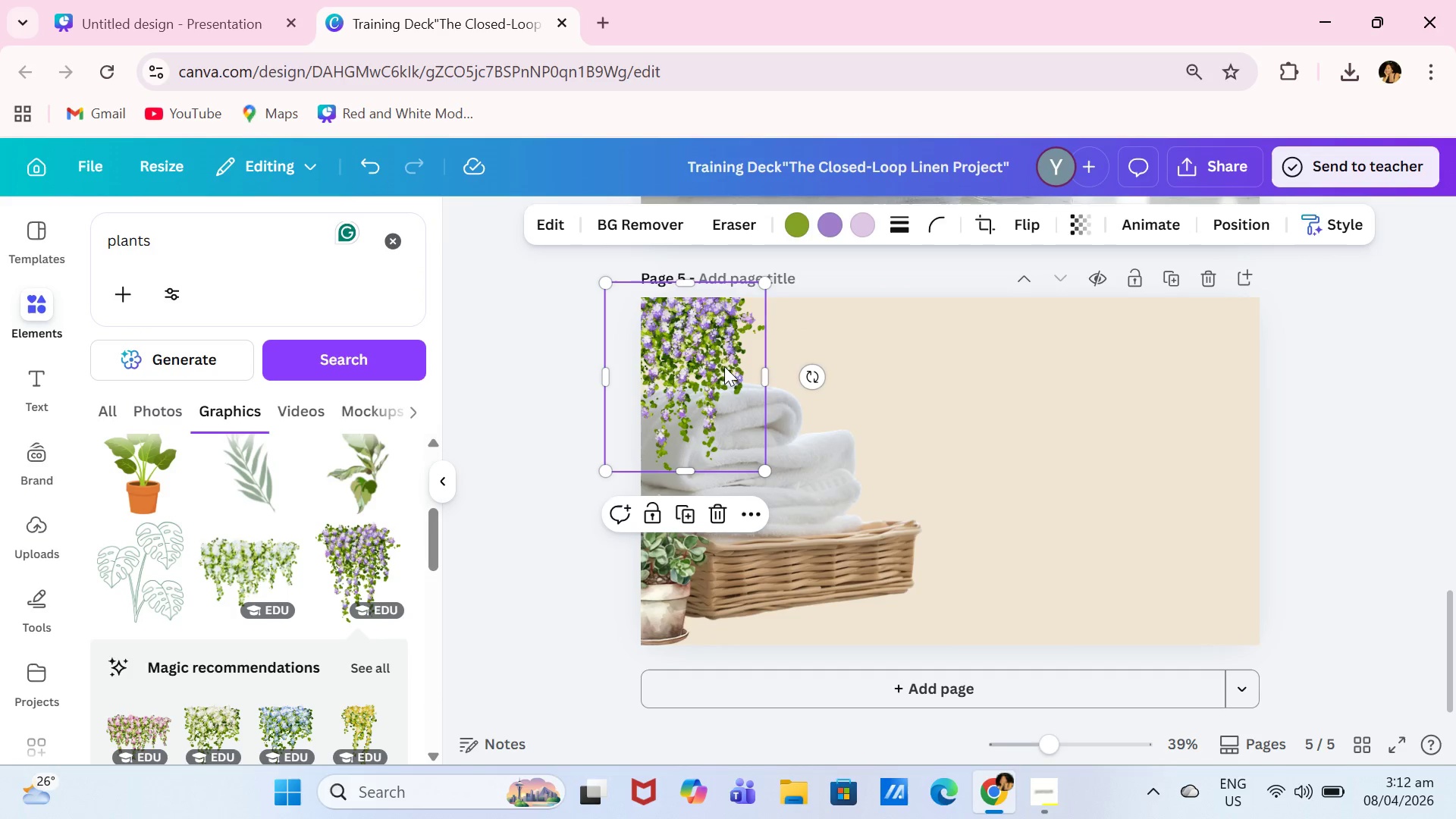 
left_click_drag(start_coordinate=[723, 360], to_coordinate=[733, 326])
 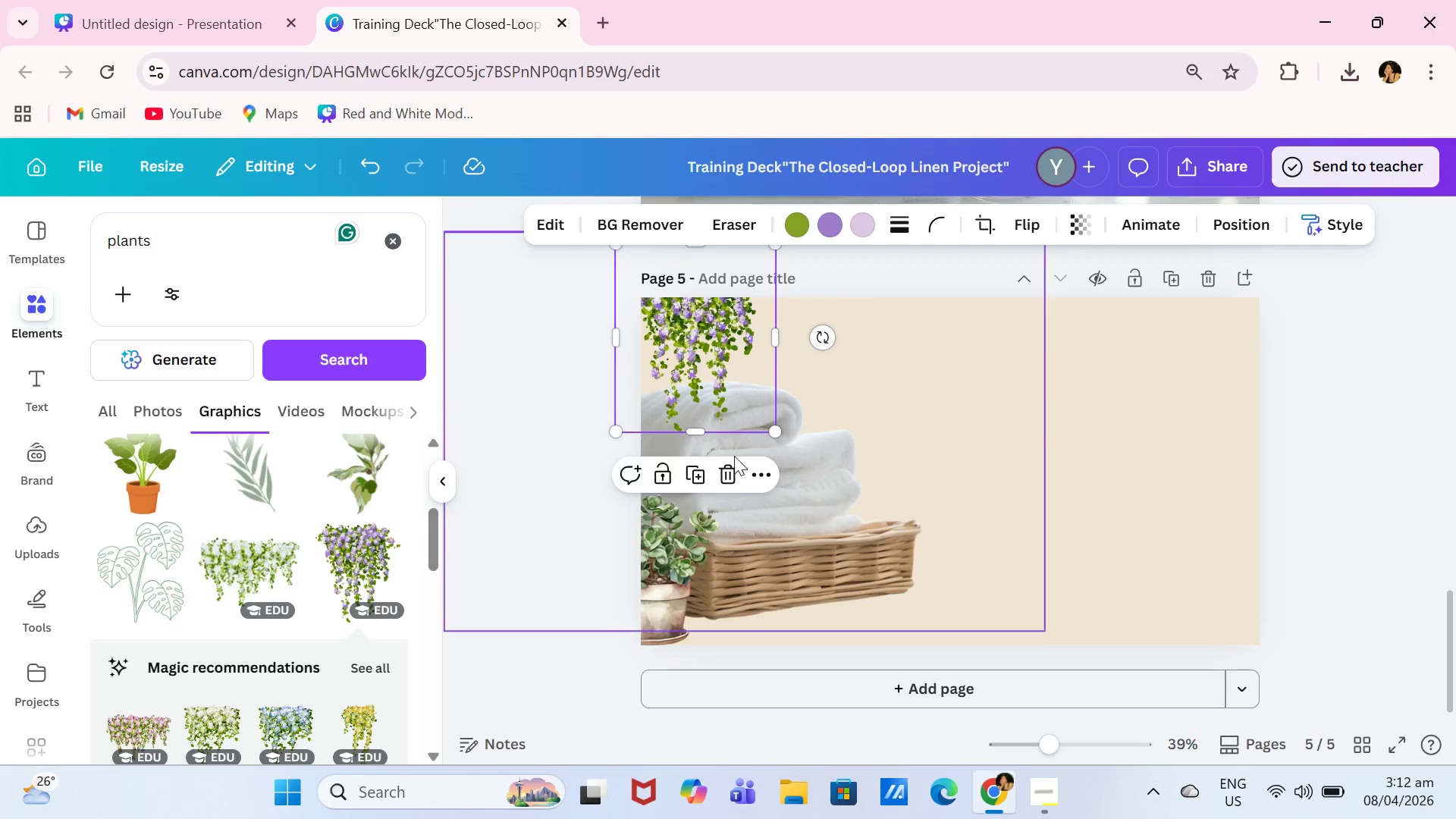 
double_click([664, 583])
 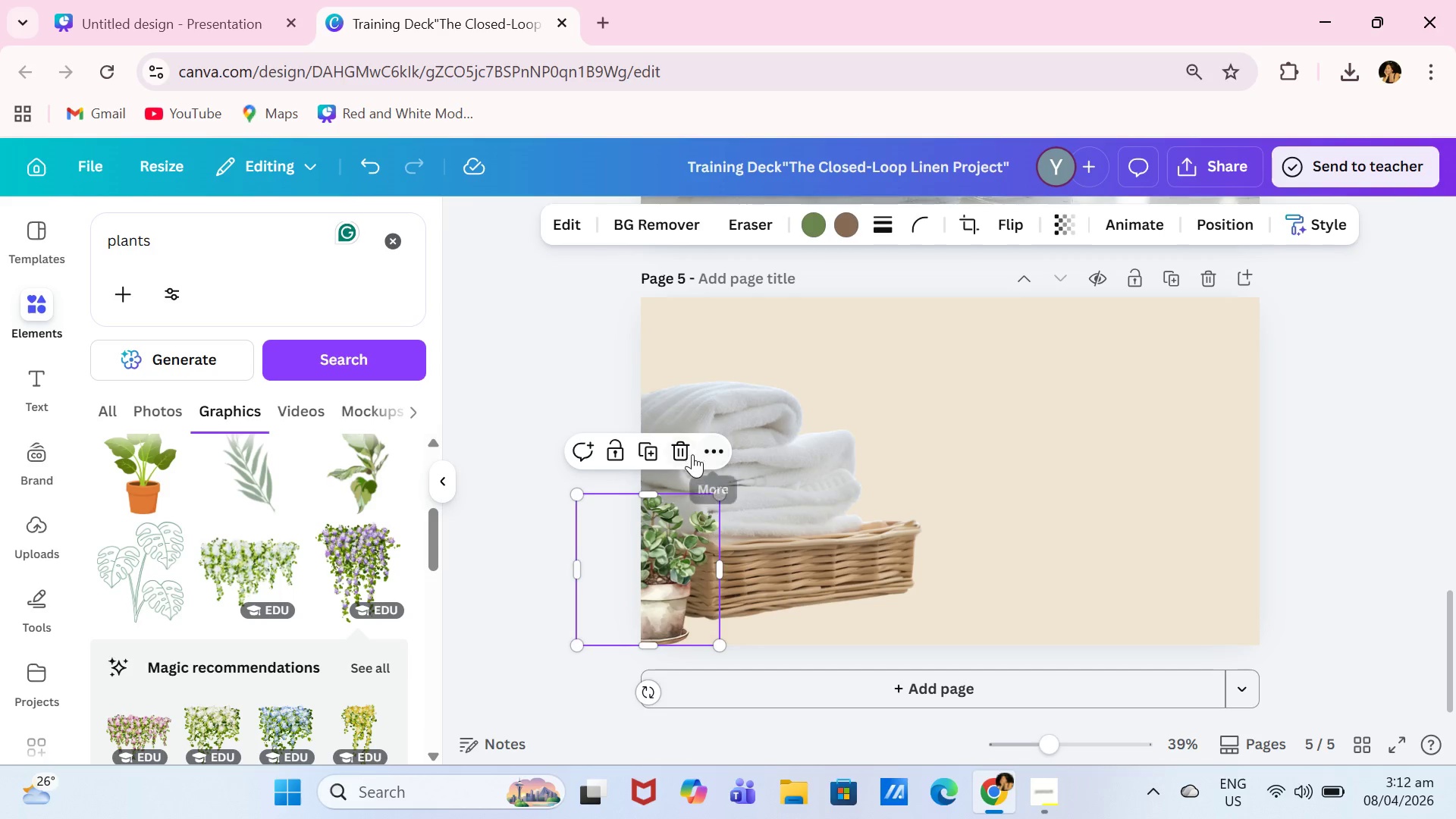 
left_click([682, 455])
 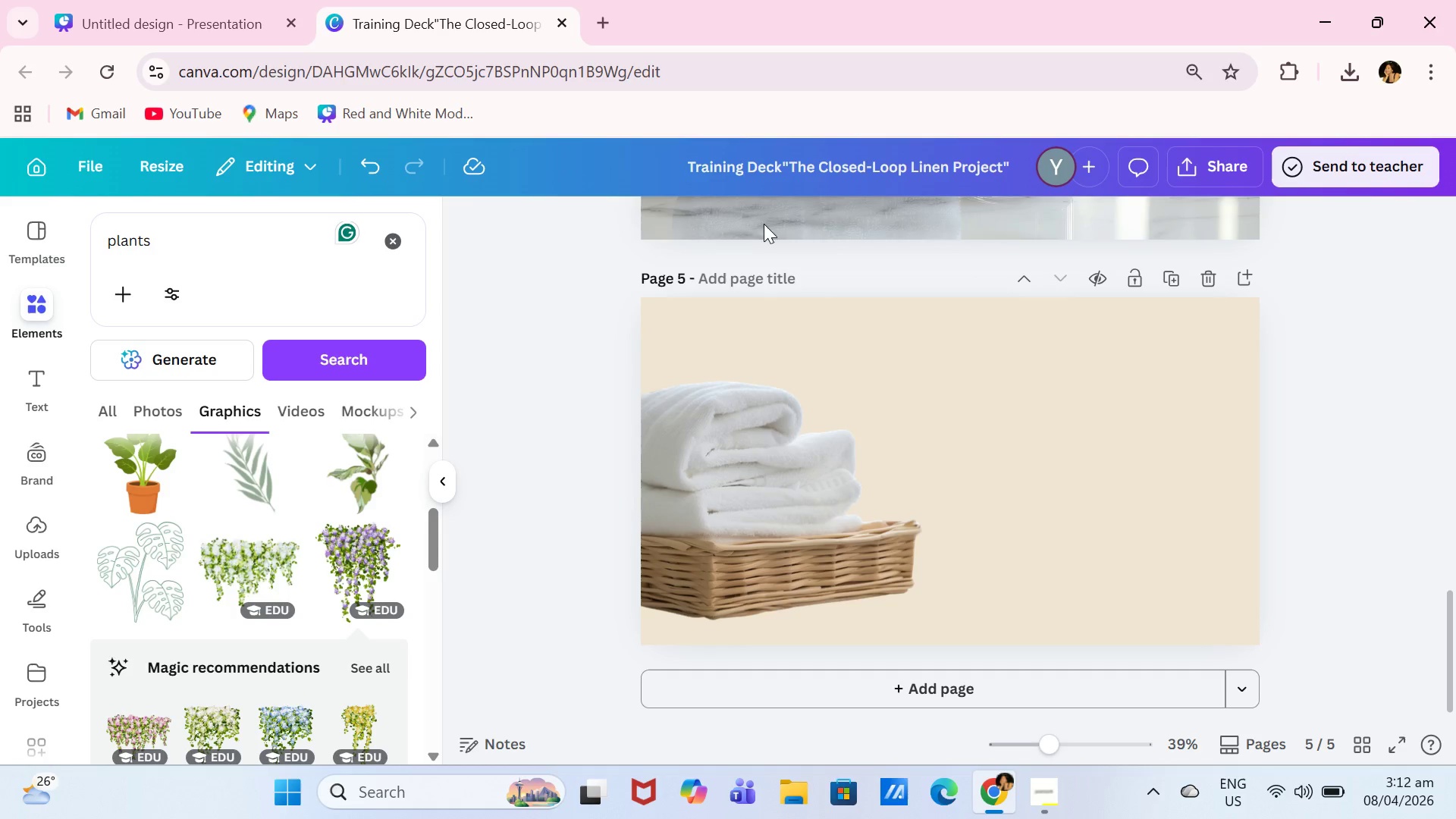 
left_click([786, 524])
 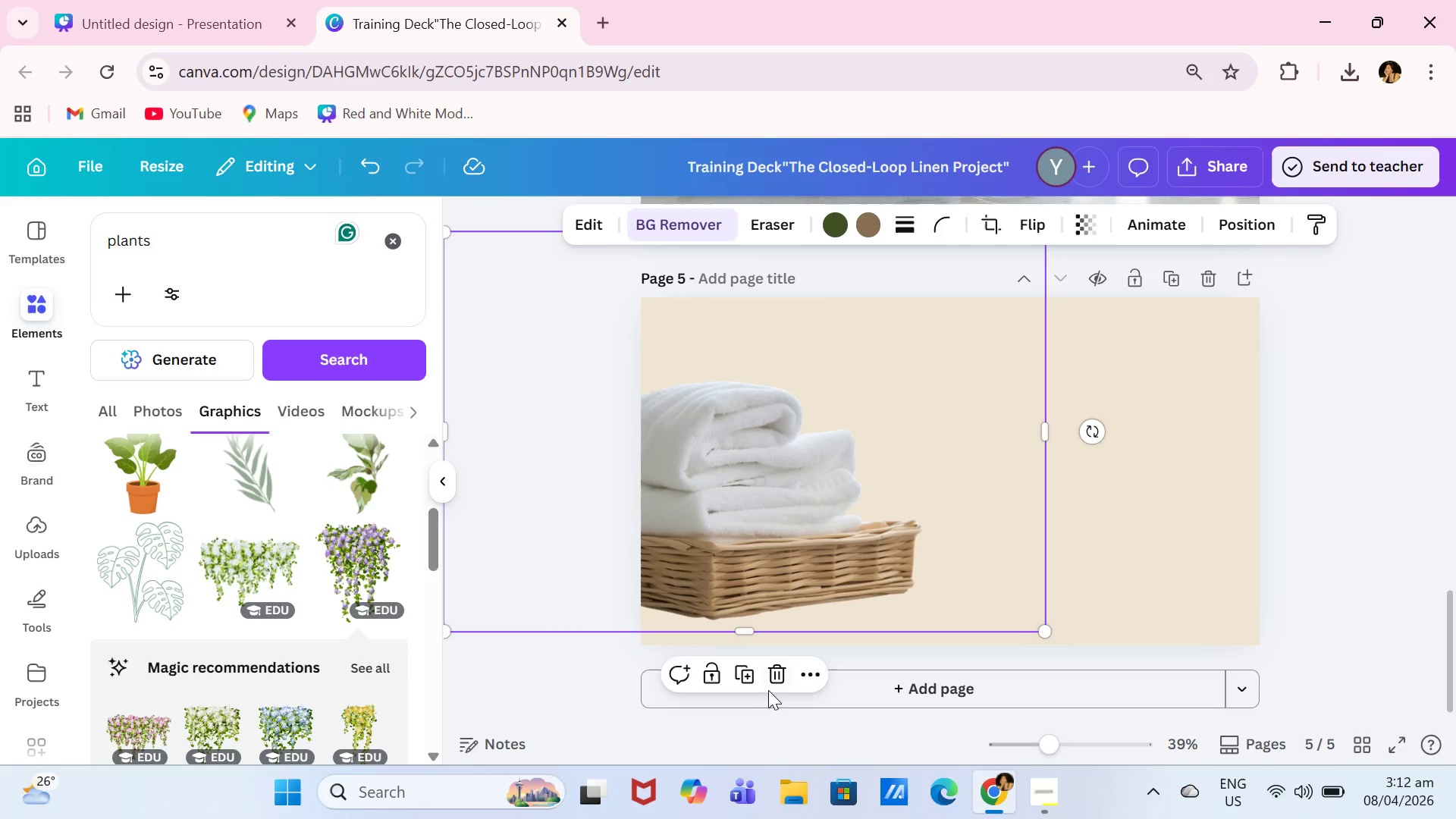 
double_click([772, 685])
 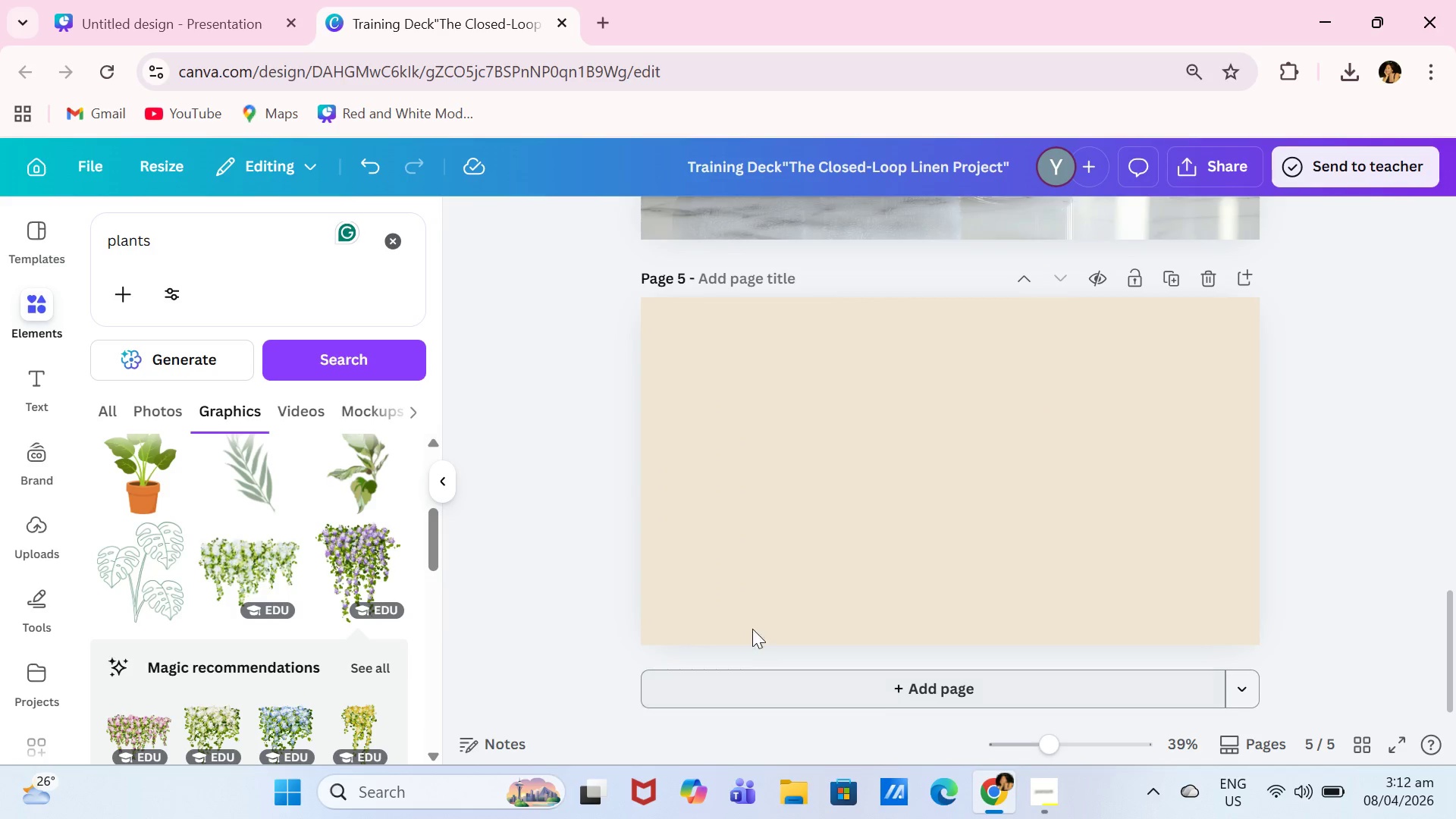 
scroll: coordinate [752, 581], scroll_direction: up, amount: 4.0
 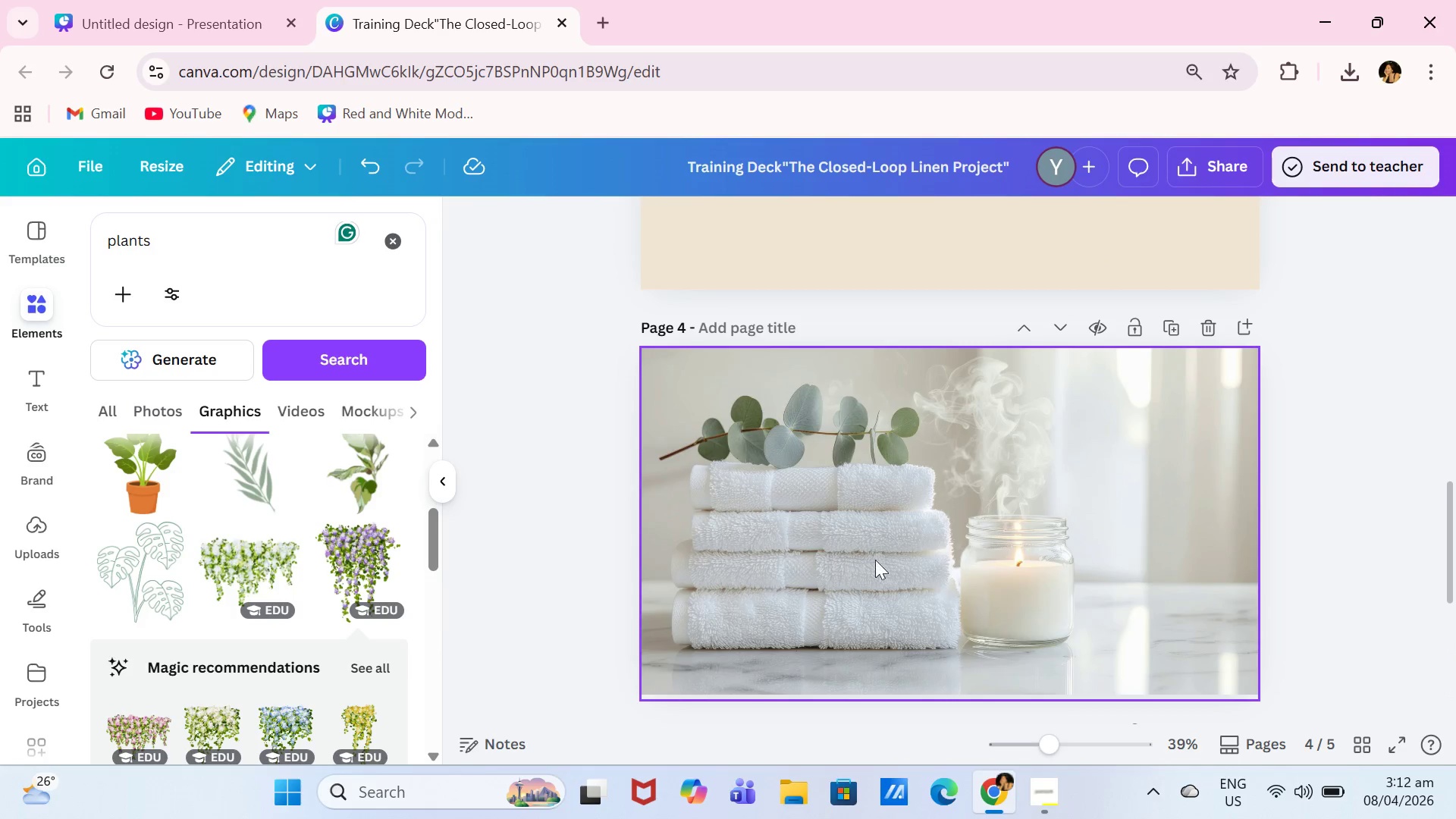 
left_click([898, 555])
 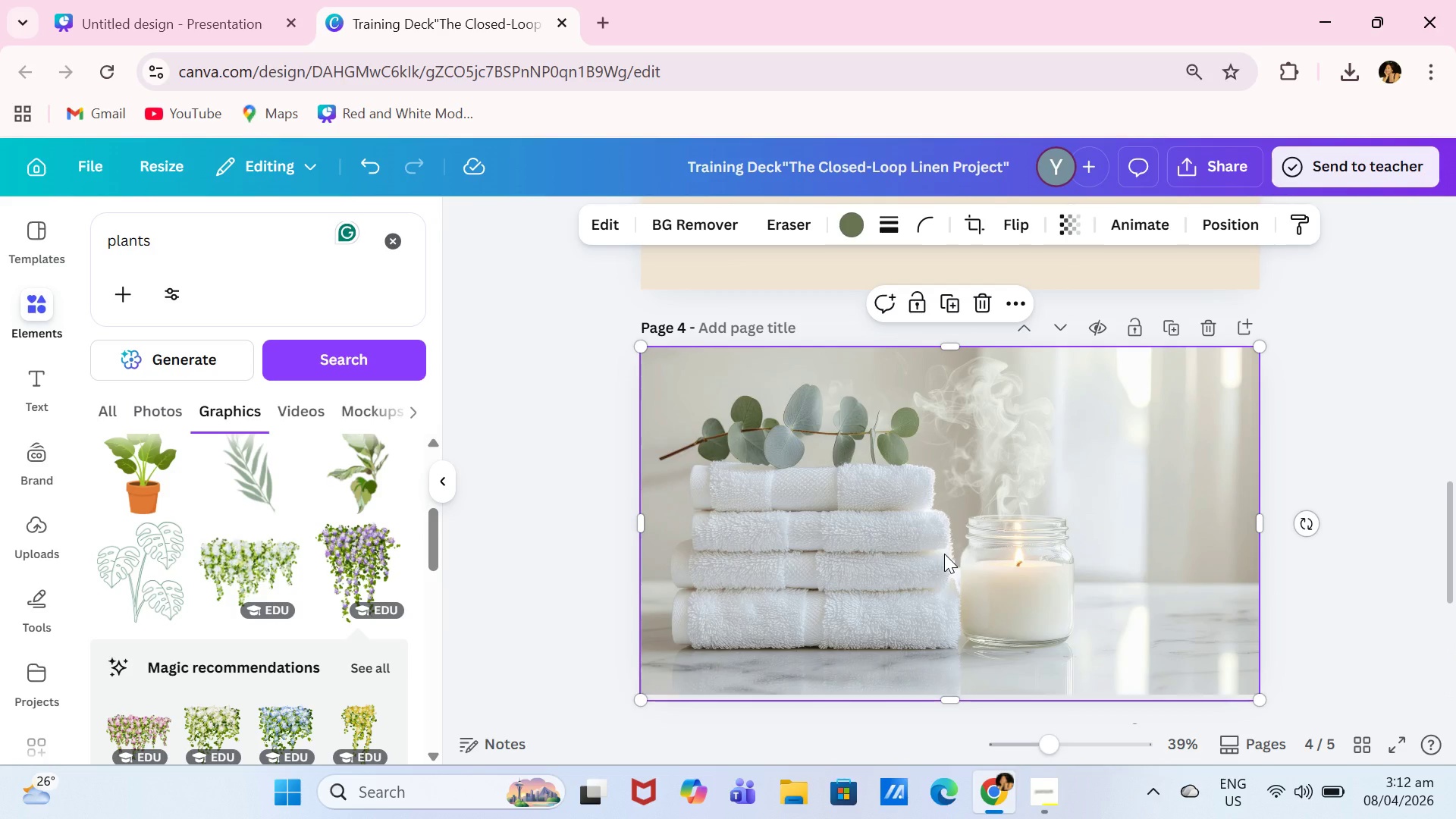 
left_click_drag(start_coordinate=[944, 554], to_coordinate=[850, 538])
 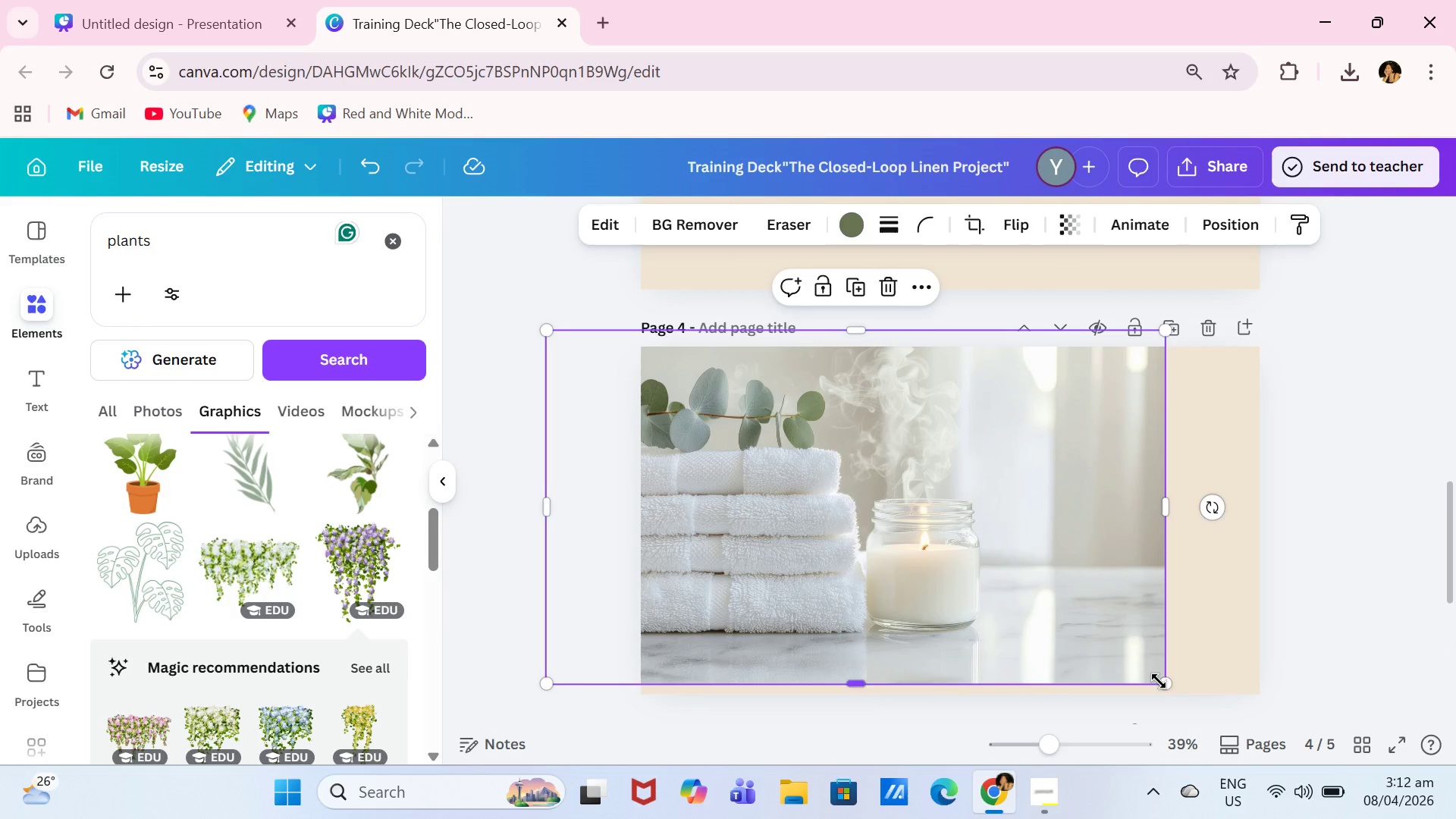 
left_click([1160, 681])
 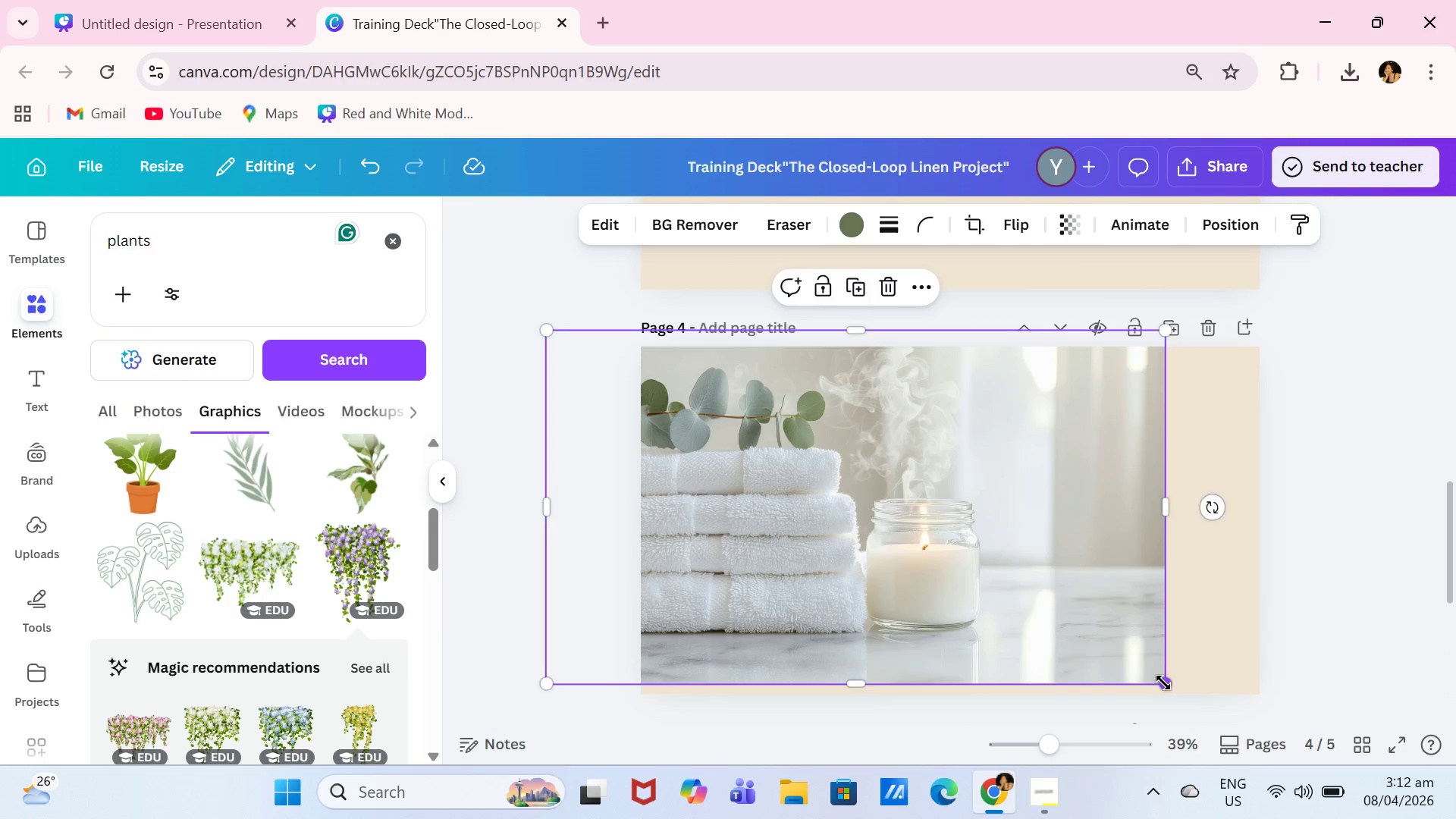 
left_click_drag(start_coordinate=[1160, 681], to_coordinate=[1183, 695])
 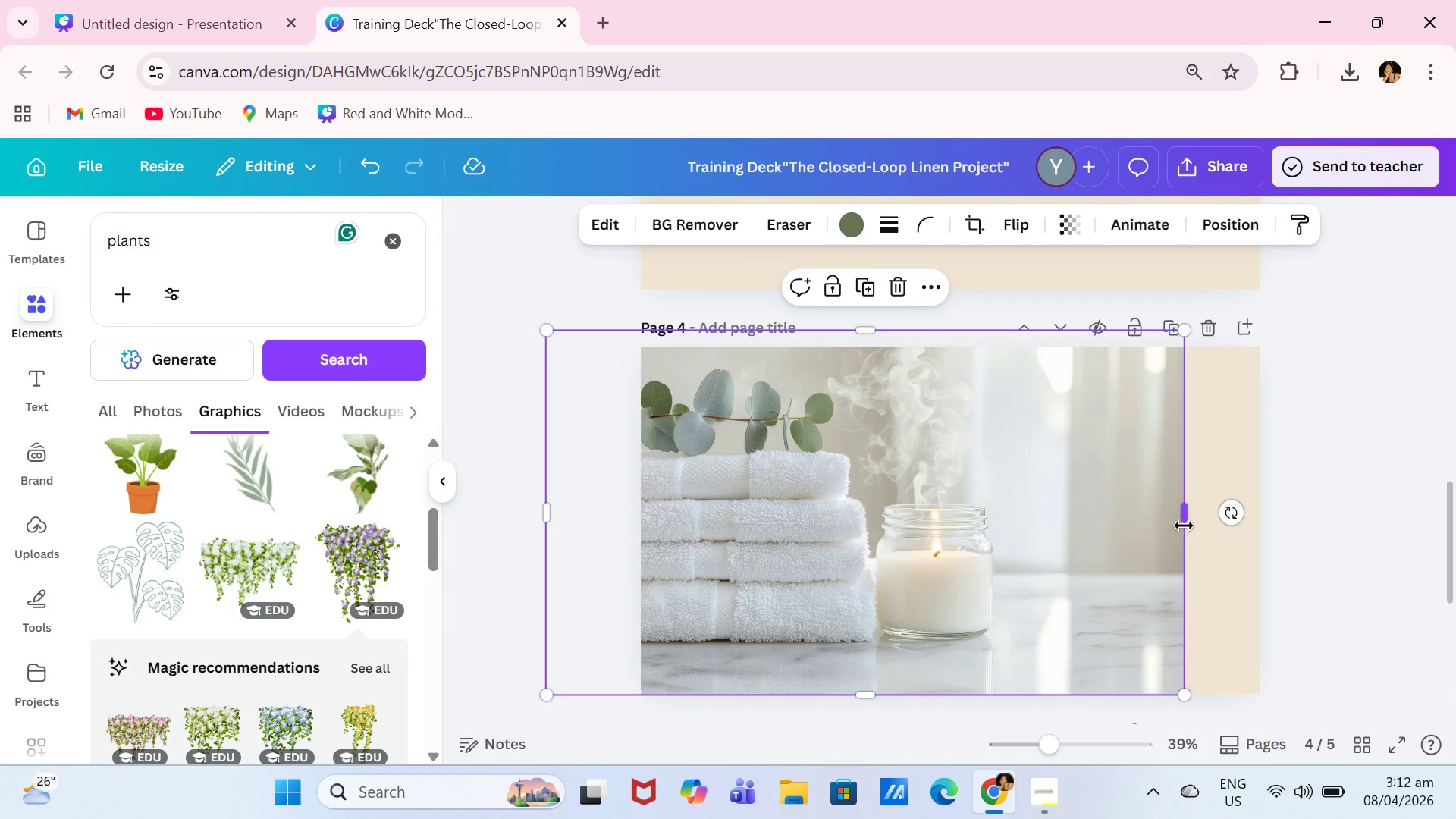 
left_click_drag(start_coordinate=[1188, 516], to_coordinate=[1269, 521])
 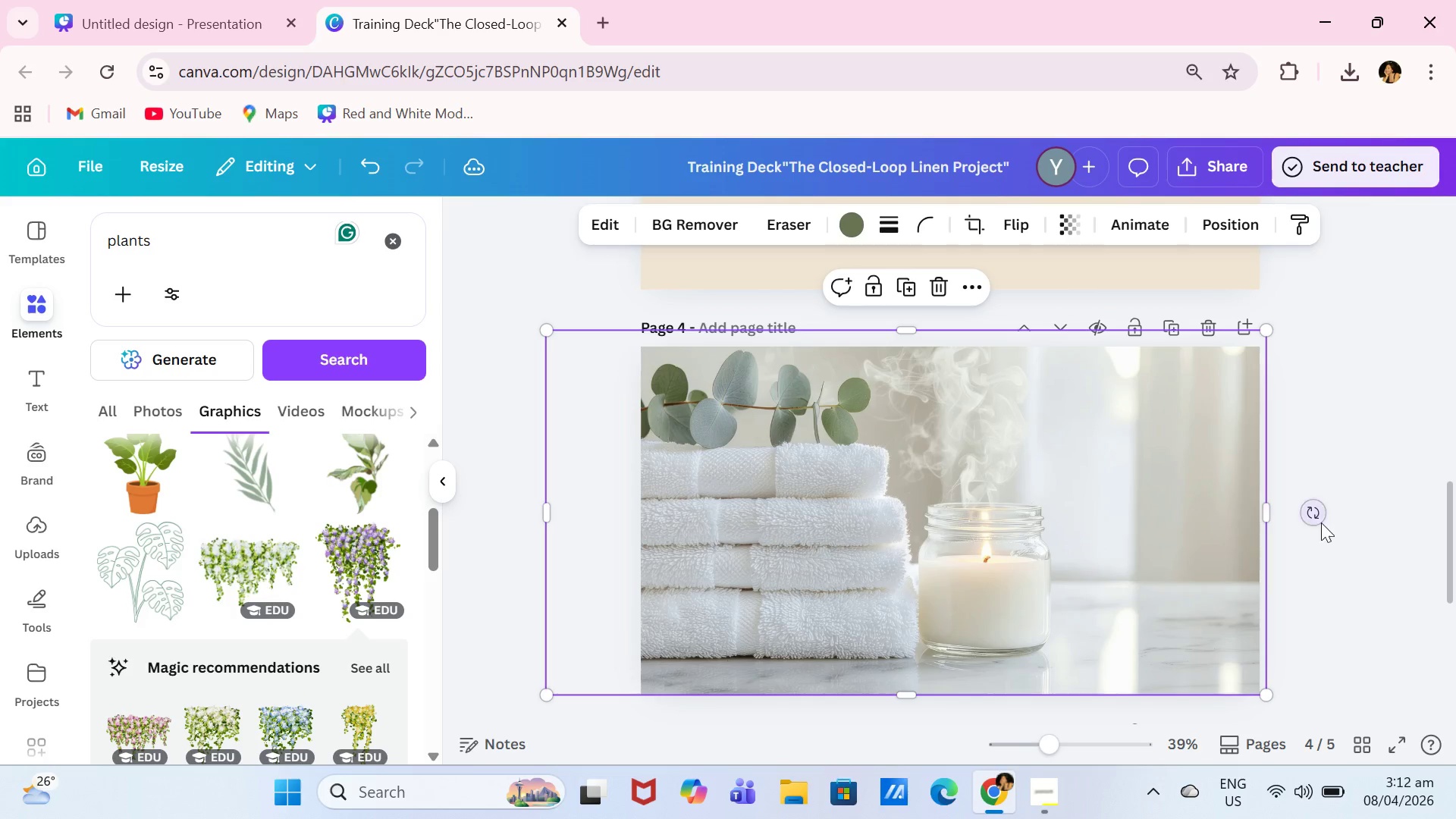 
left_click([1322, 522])
 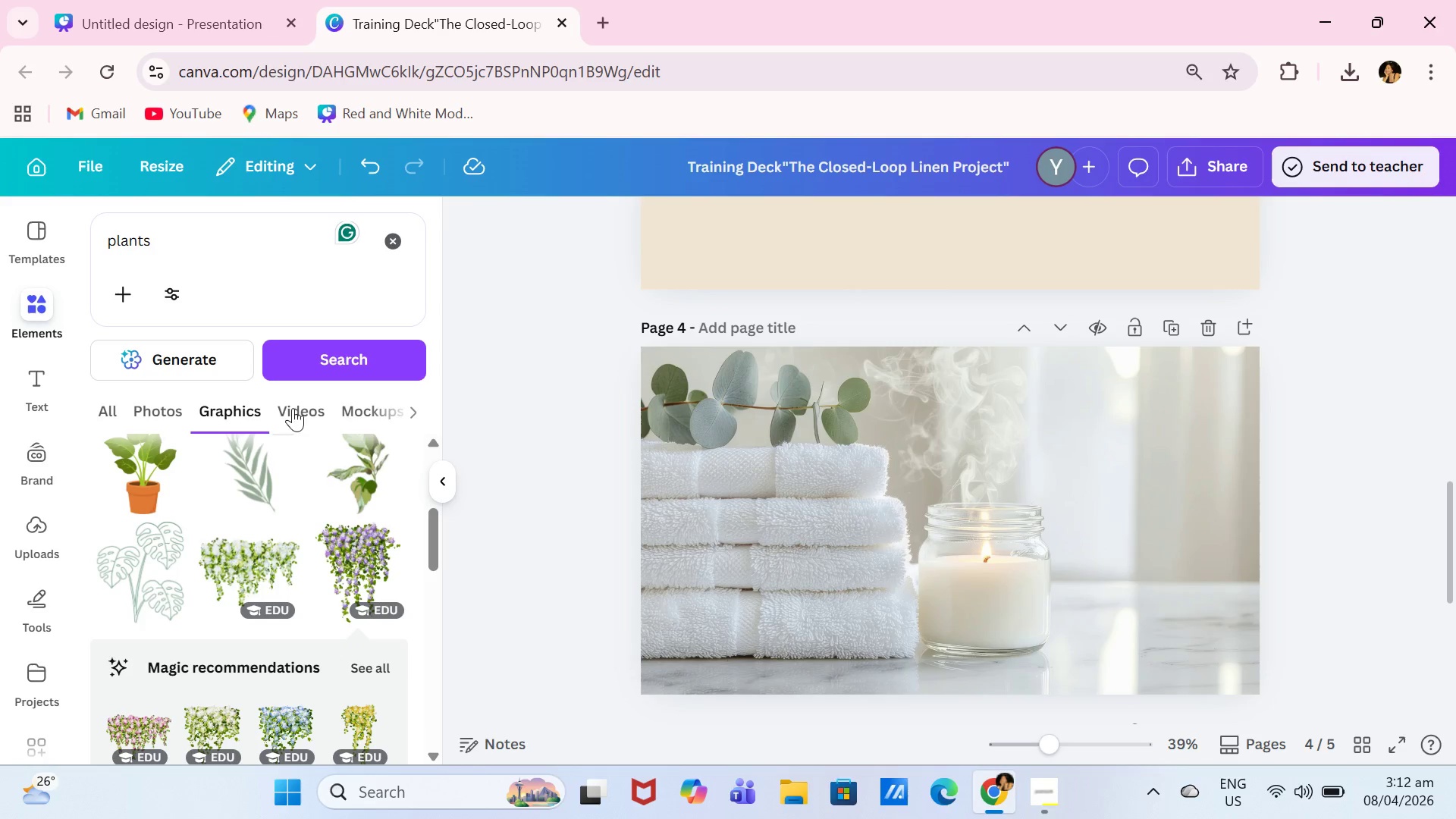 
left_click([8, 376])
 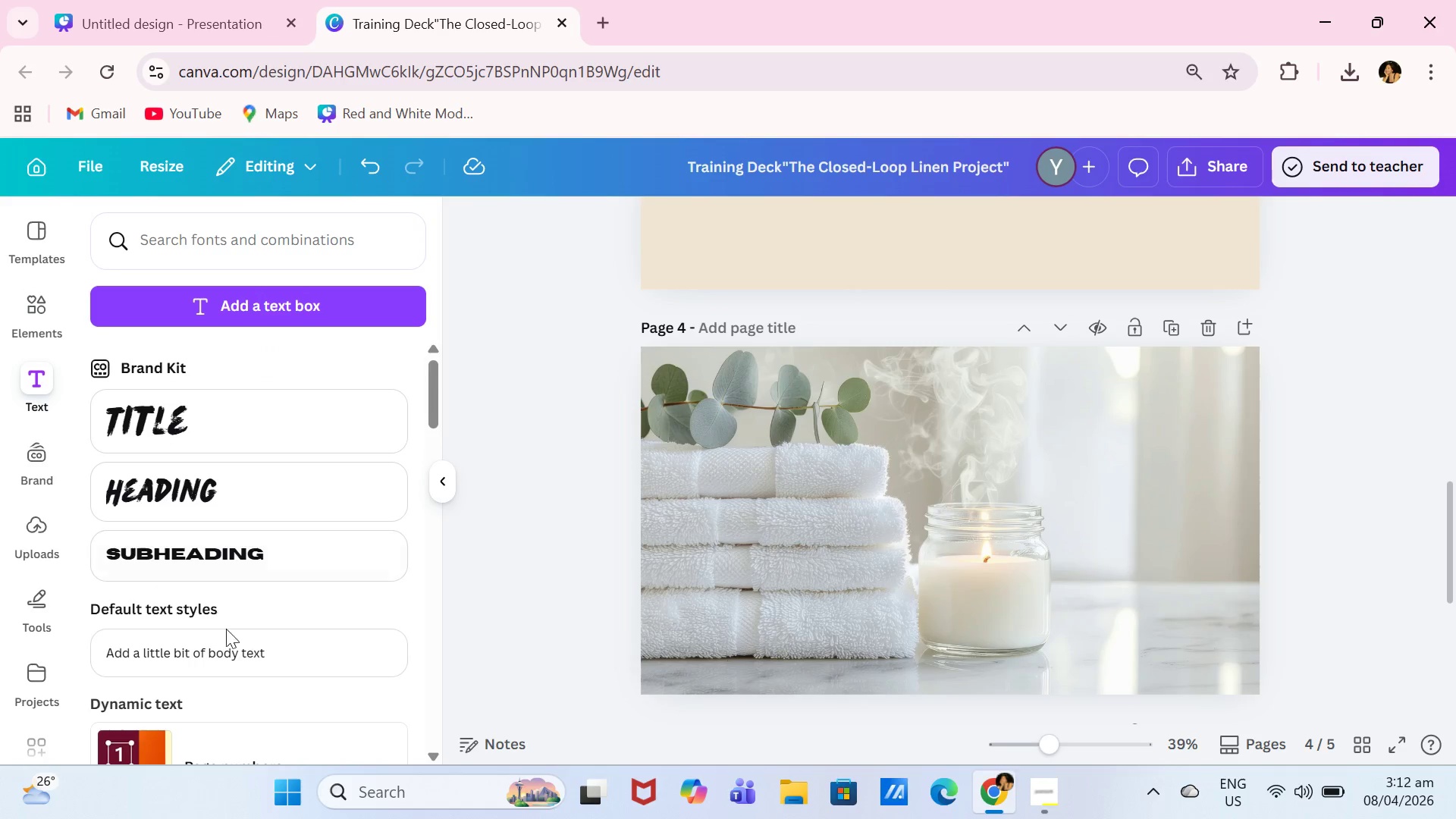 
left_click([238, 647])
 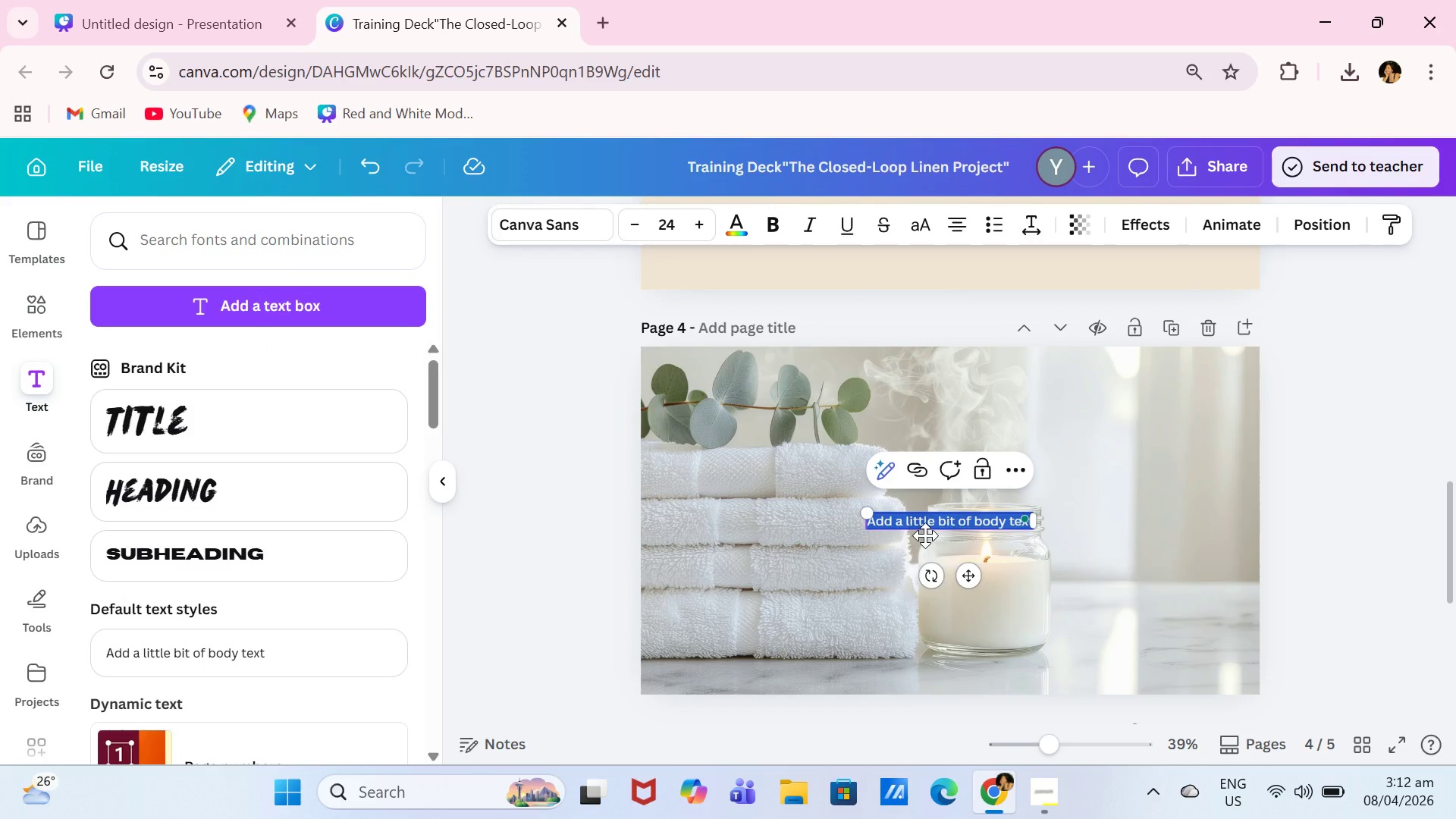 
type(Liche)
key(Backspace)
key(Backspace)
key(Backspace)
key(Backspace)
key(Backspace)
type(LICHEN & LACE )
 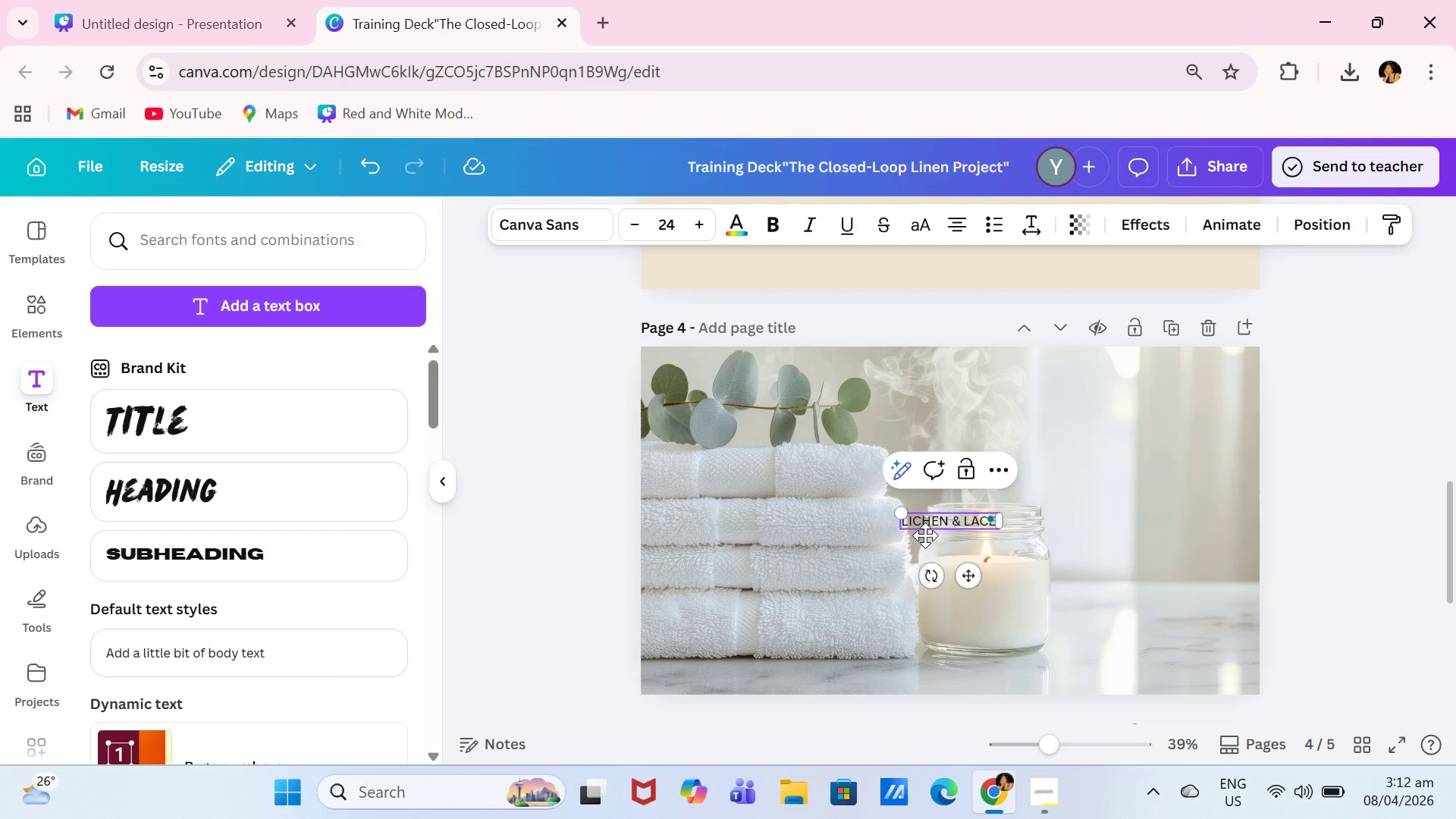 
key(Control+A)
 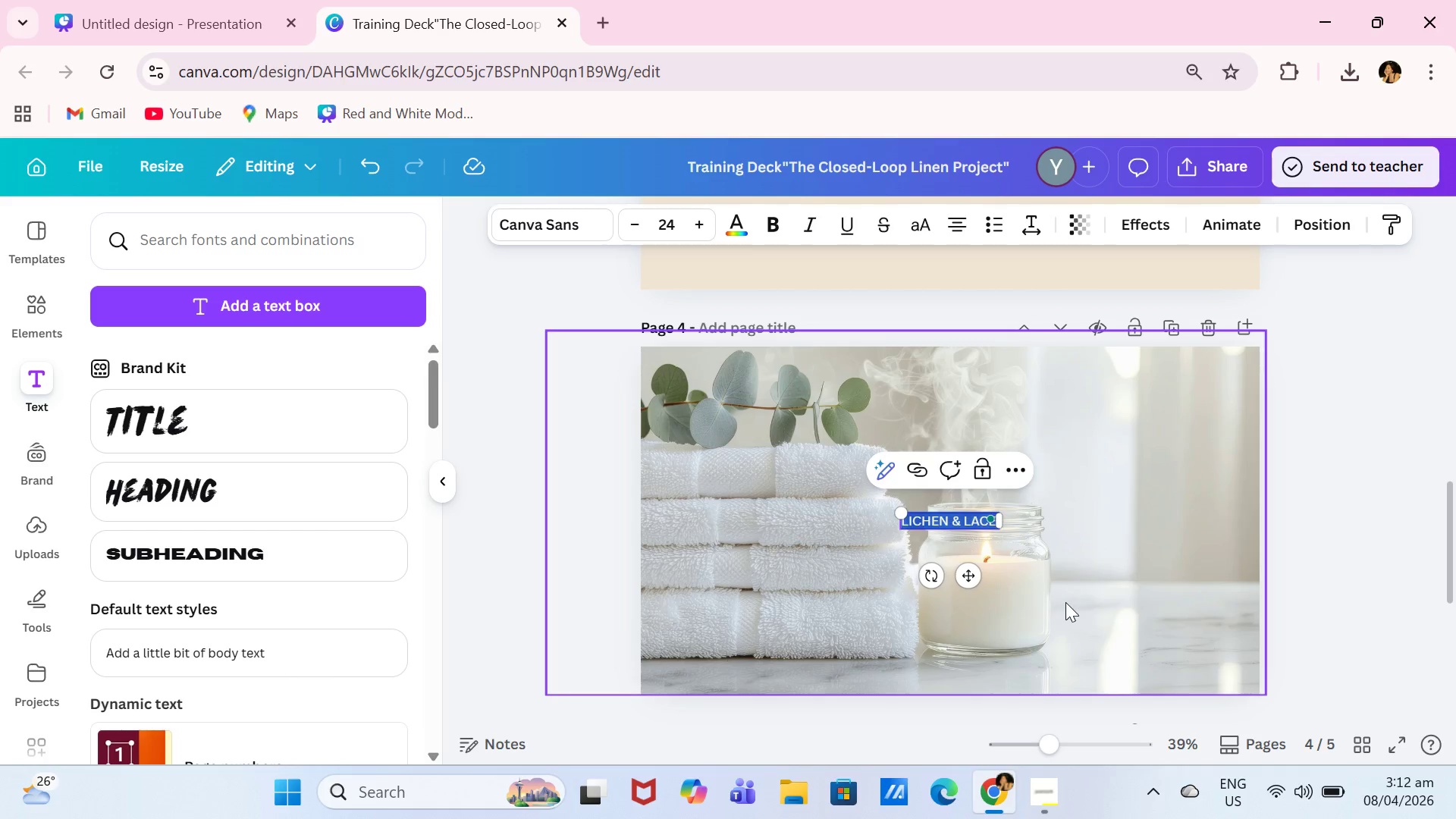 
left_click([829, 559])
 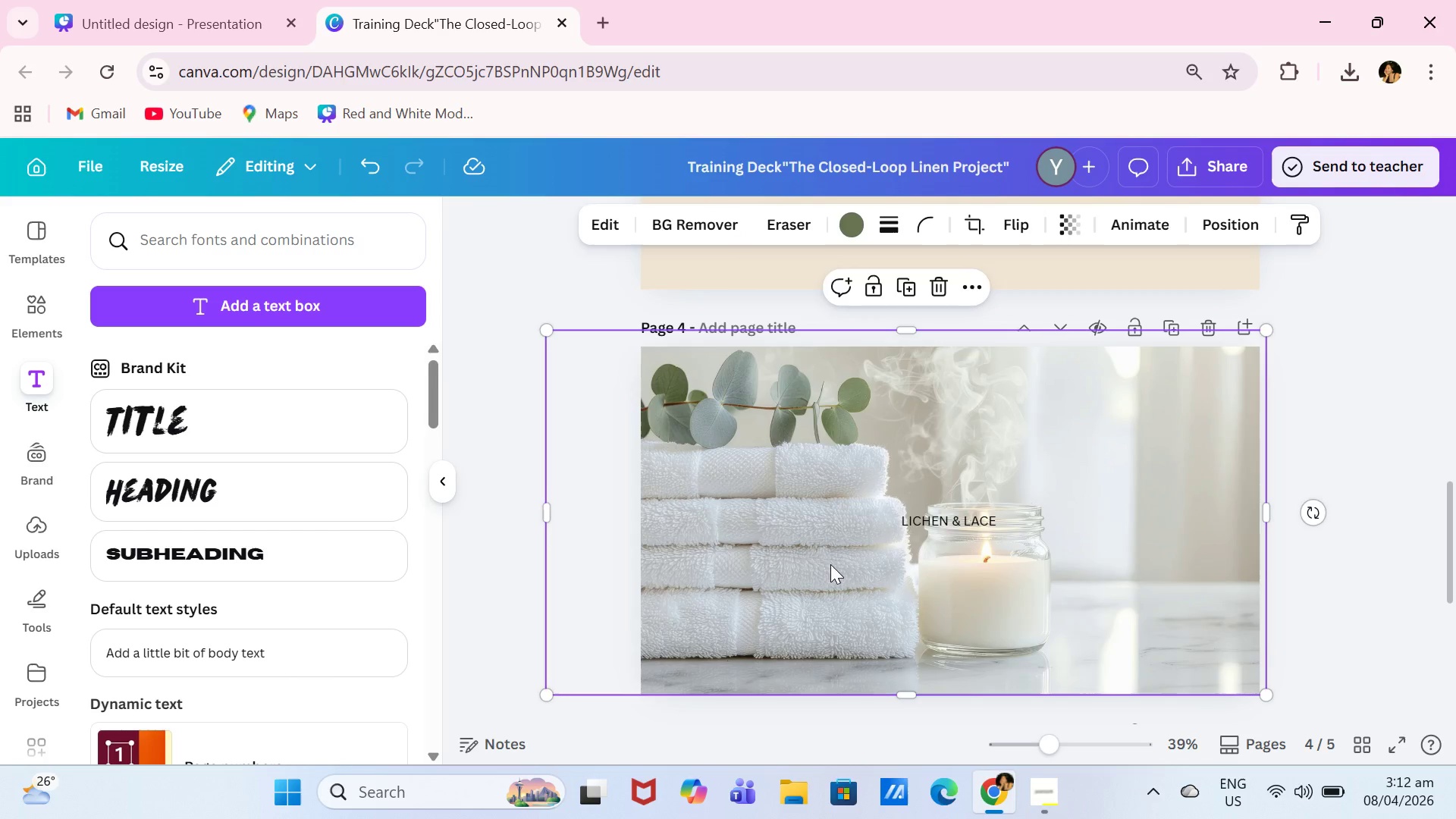 
left_click_drag(start_coordinate=[837, 566], to_coordinate=[745, 585])
 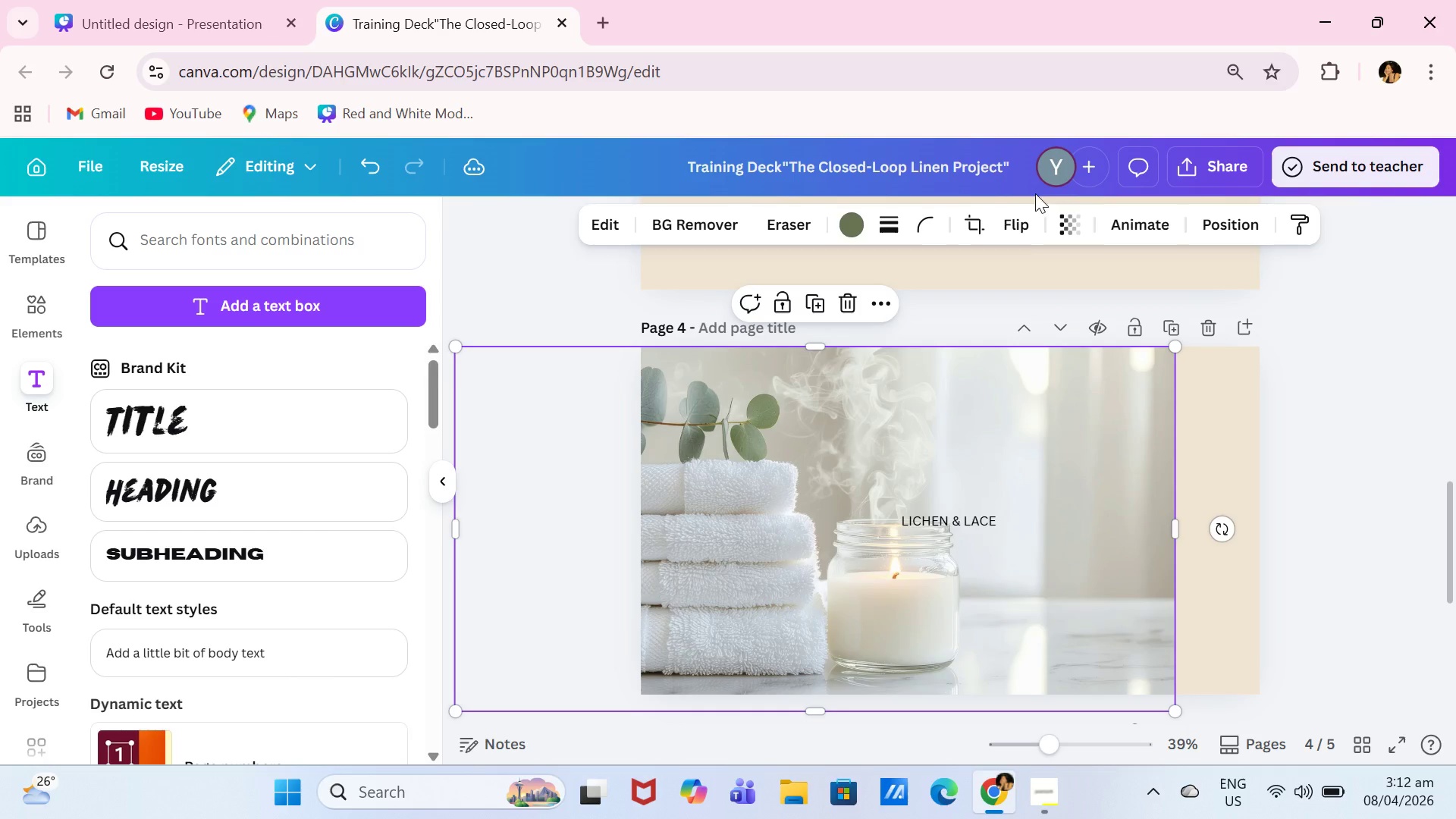 
left_click([1021, 216])
 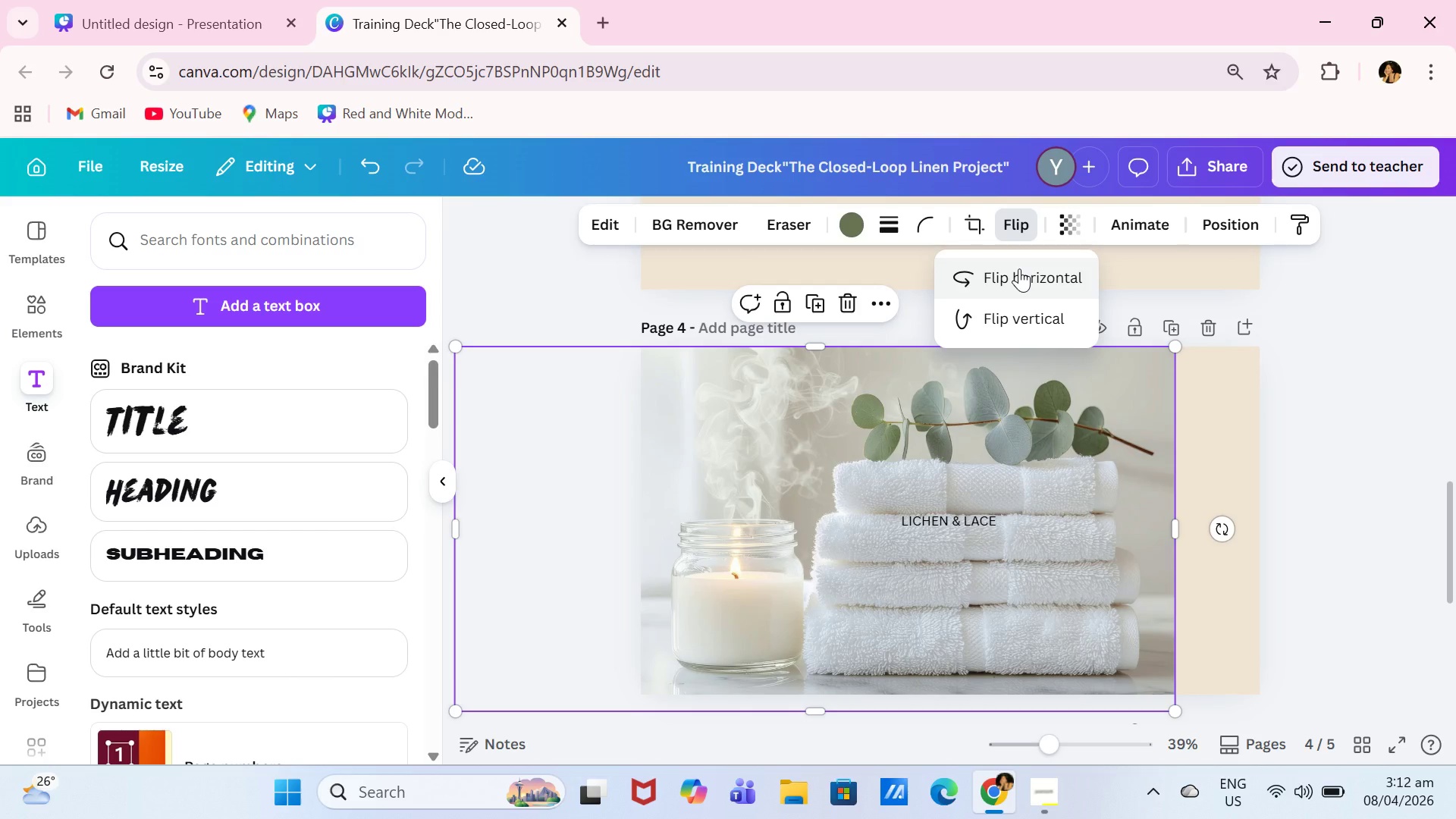 
left_click([1019, 268])
 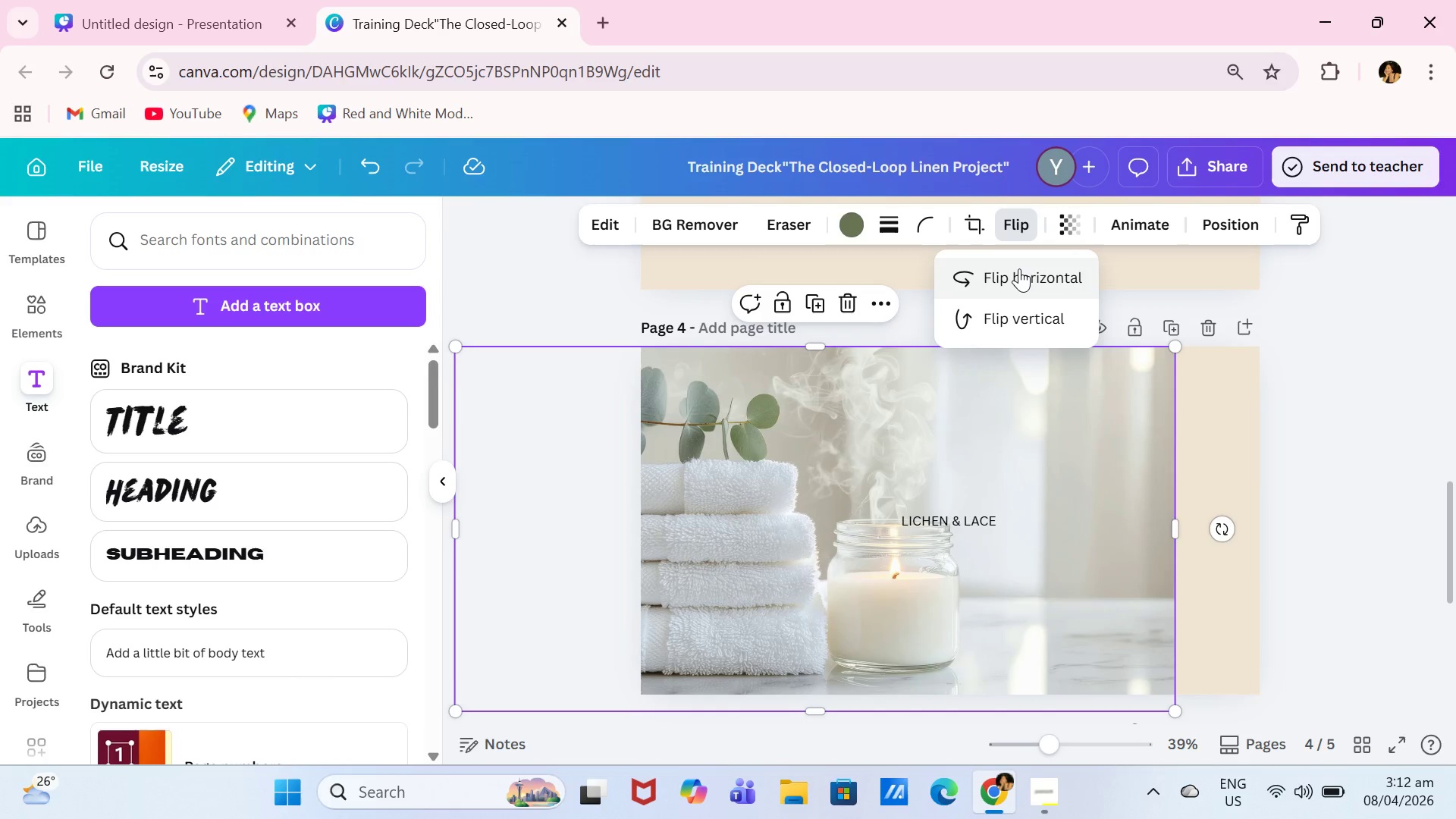 
left_click([1019, 268])
 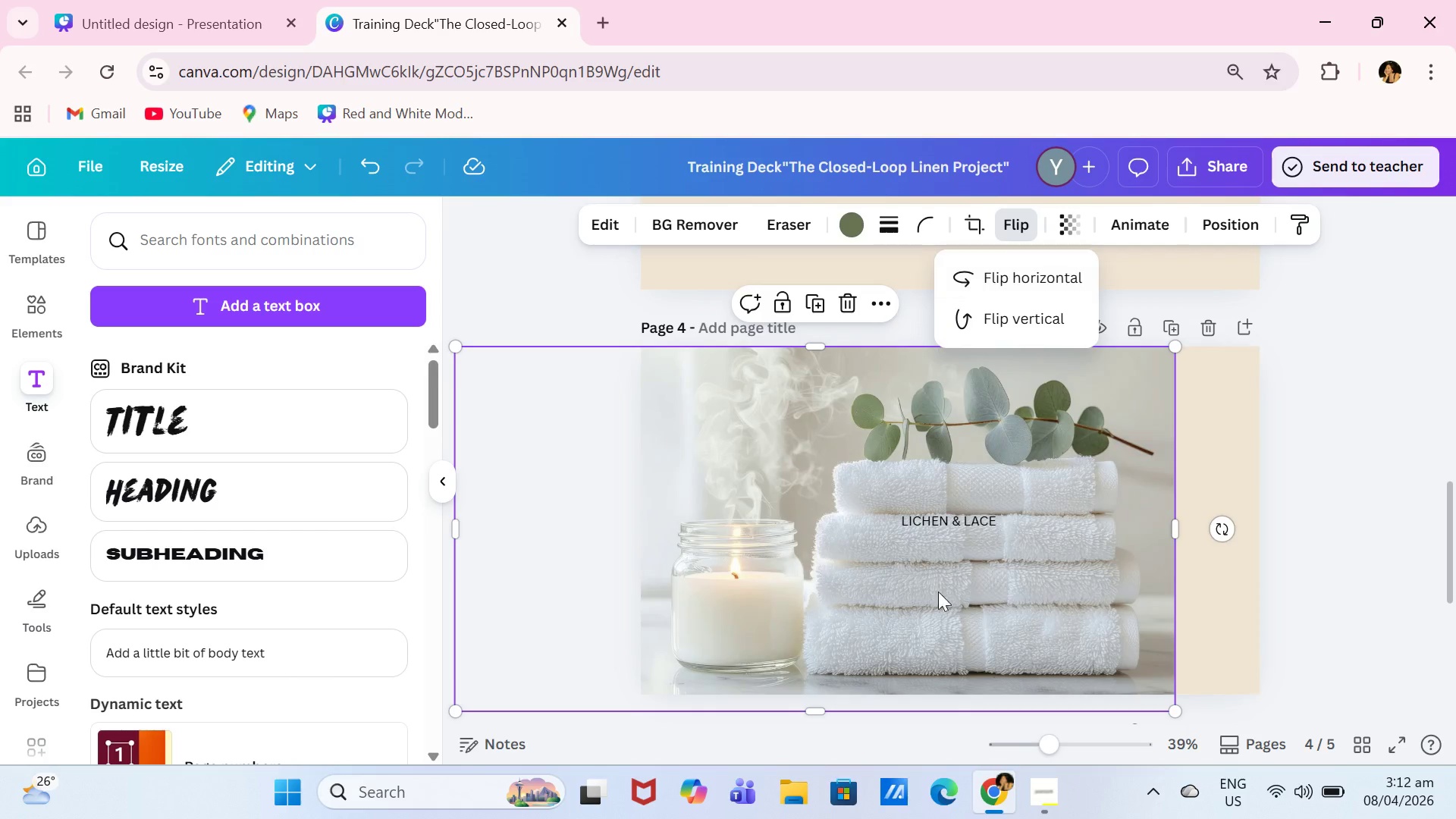 
left_click_drag(start_coordinate=[904, 611], to_coordinate=[1163, 604])
 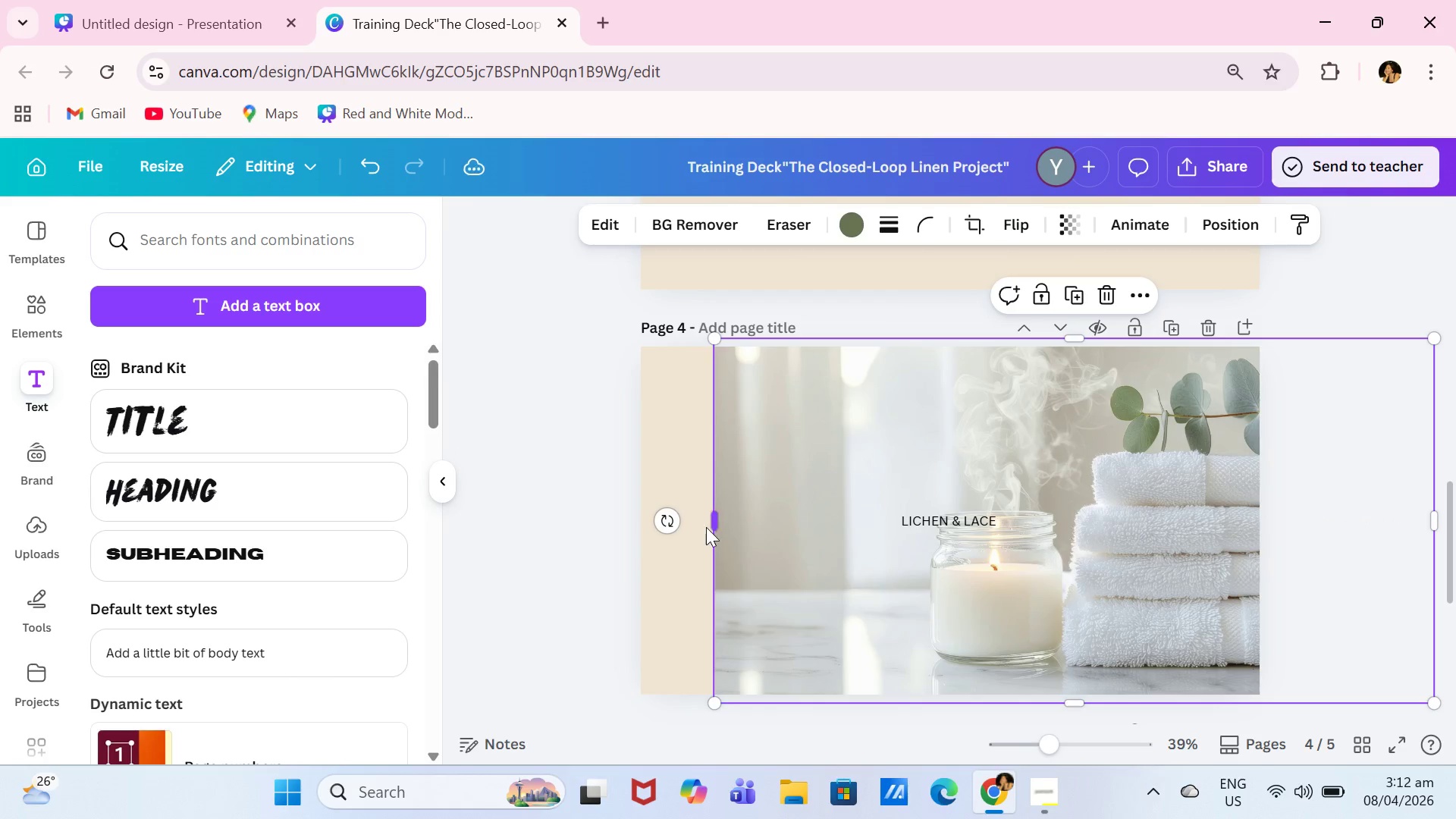 
left_click_drag(start_coordinate=[706, 527], to_coordinate=[689, 527])
 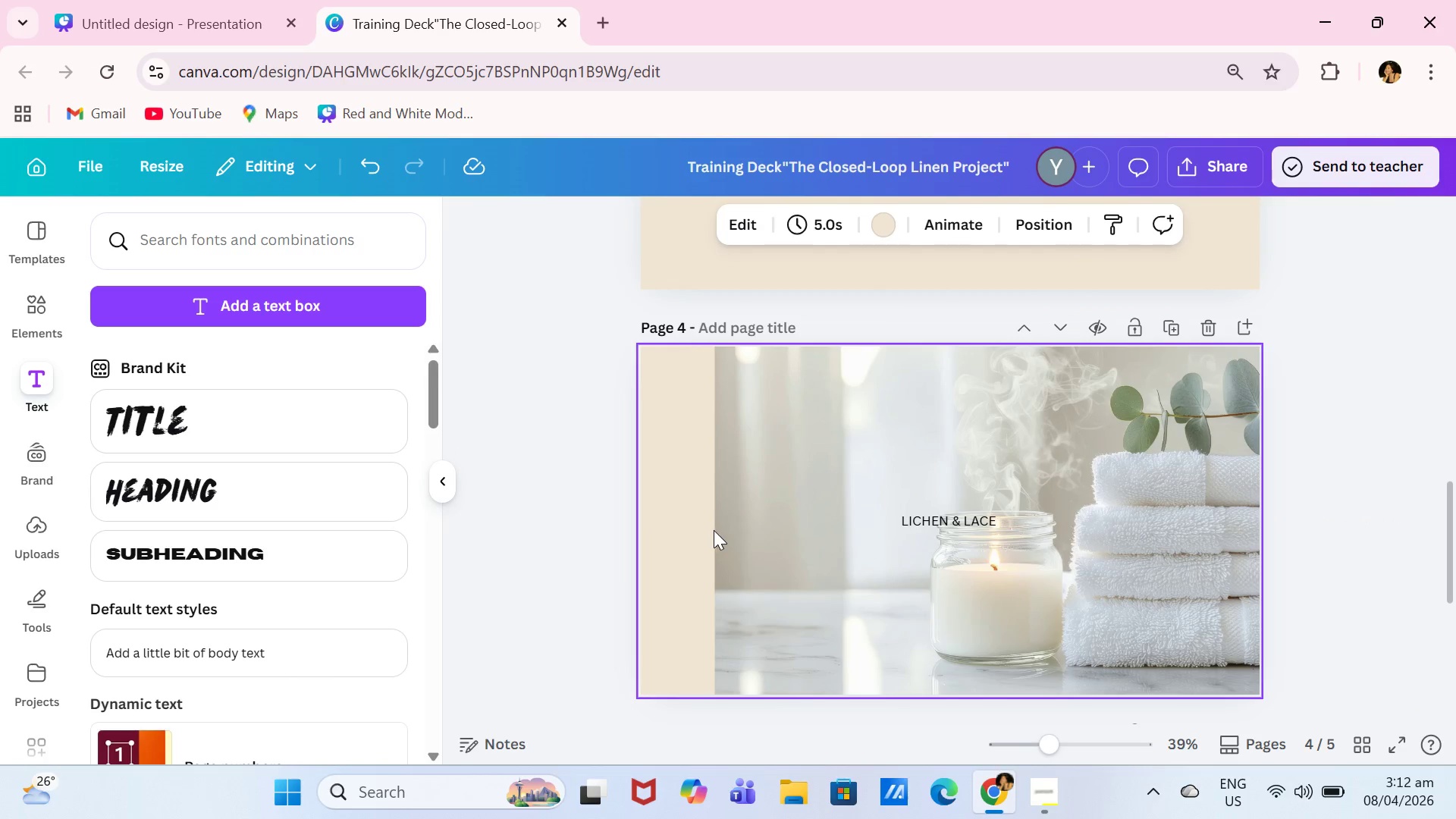 
triple_click([714, 530])
 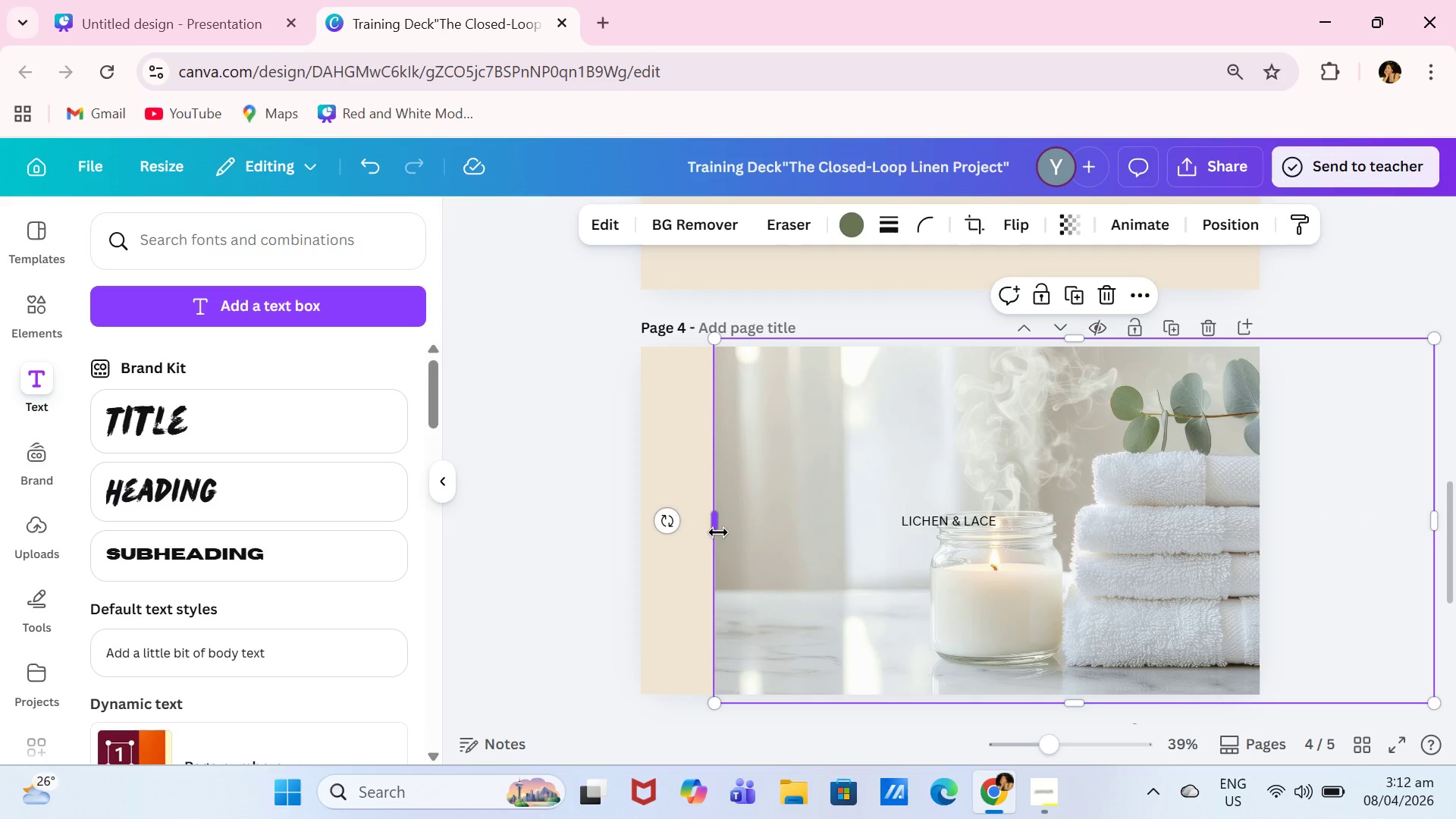 
left_click_drag(start_coordinate=[718, 532], to_coordinate=[679, 526])
 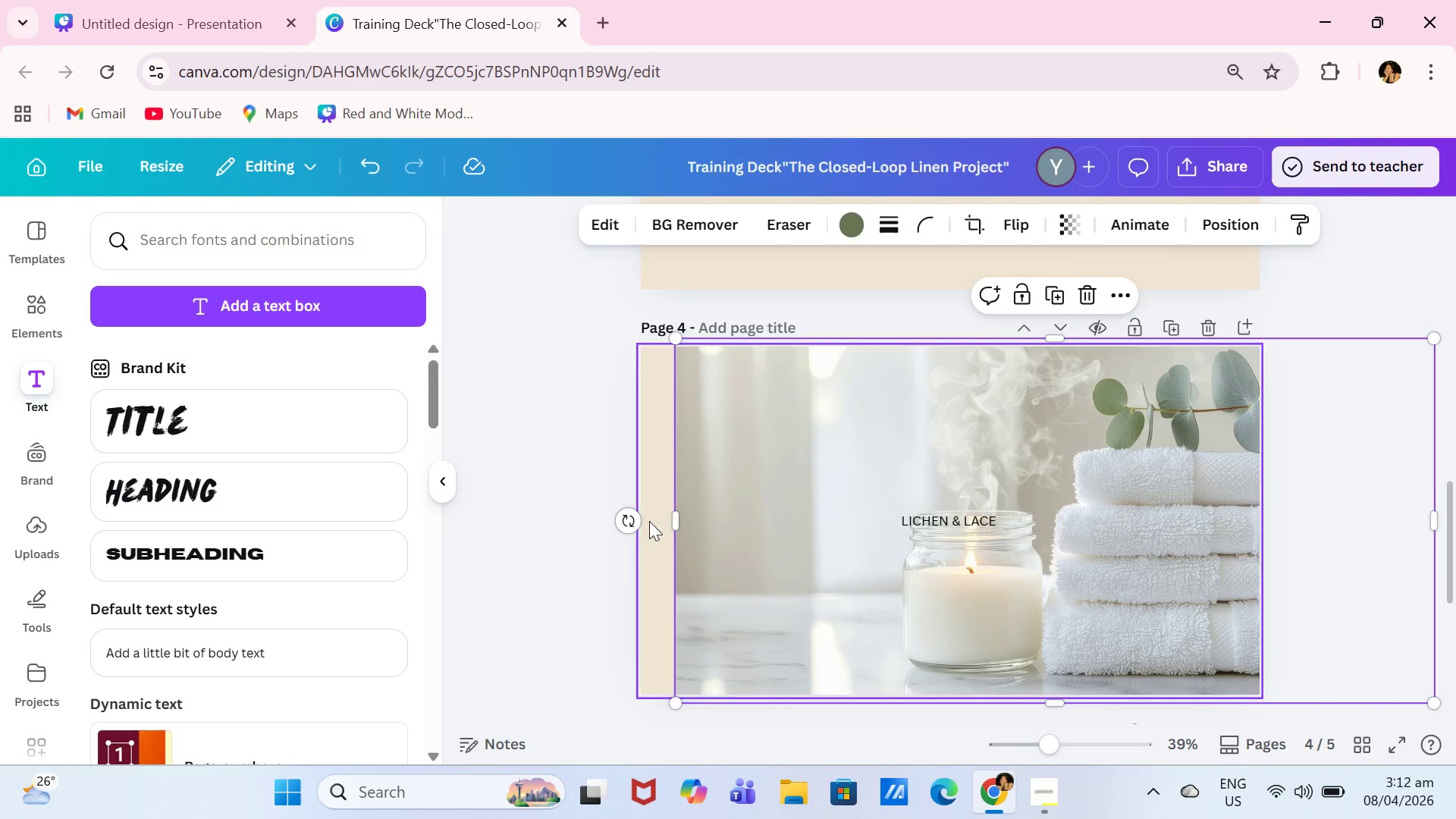 
left_click_drag(start_coordinate=[651, 521], to_coordinate=[631, 521])
 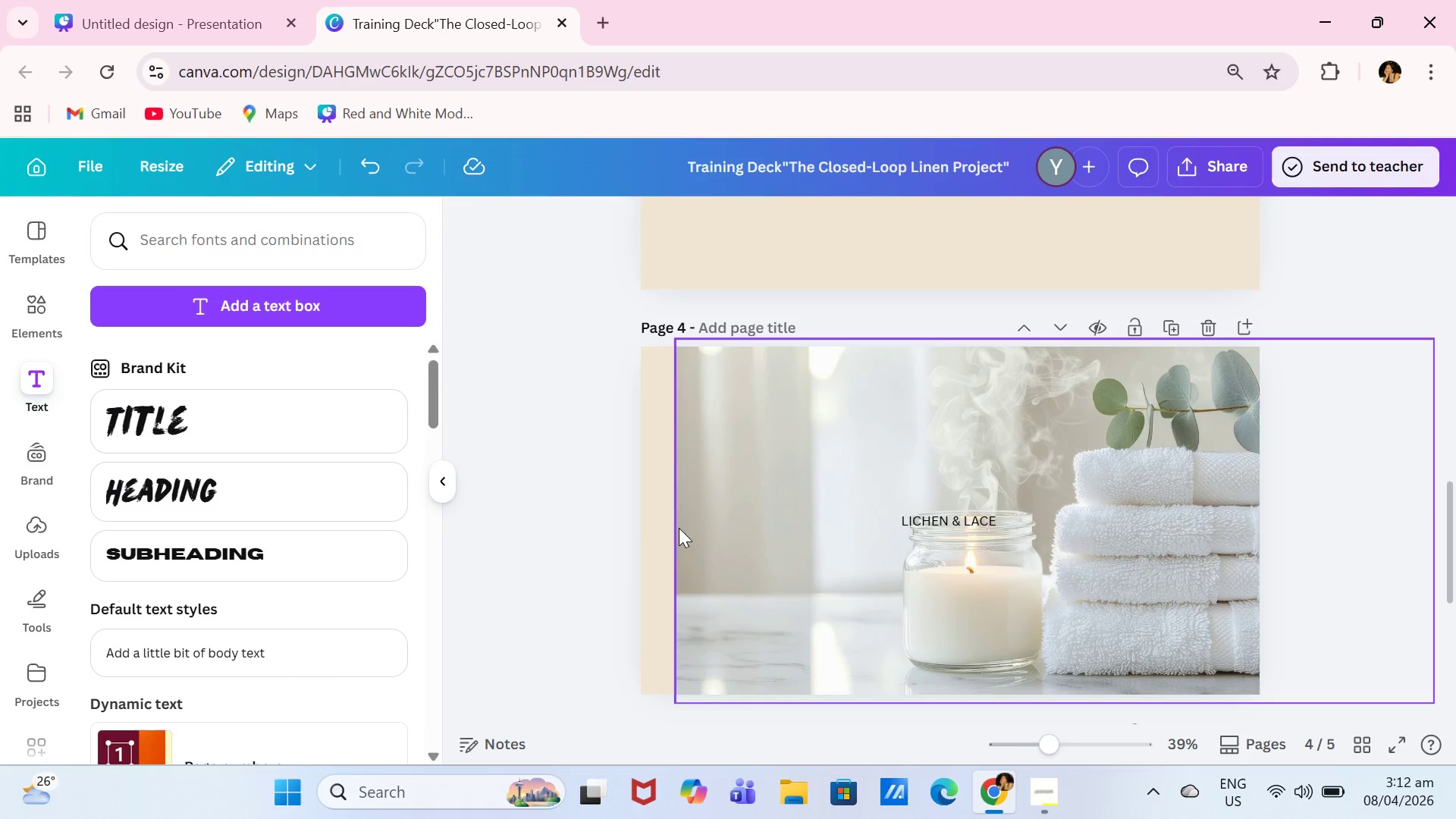 
left_click([680, 528])
 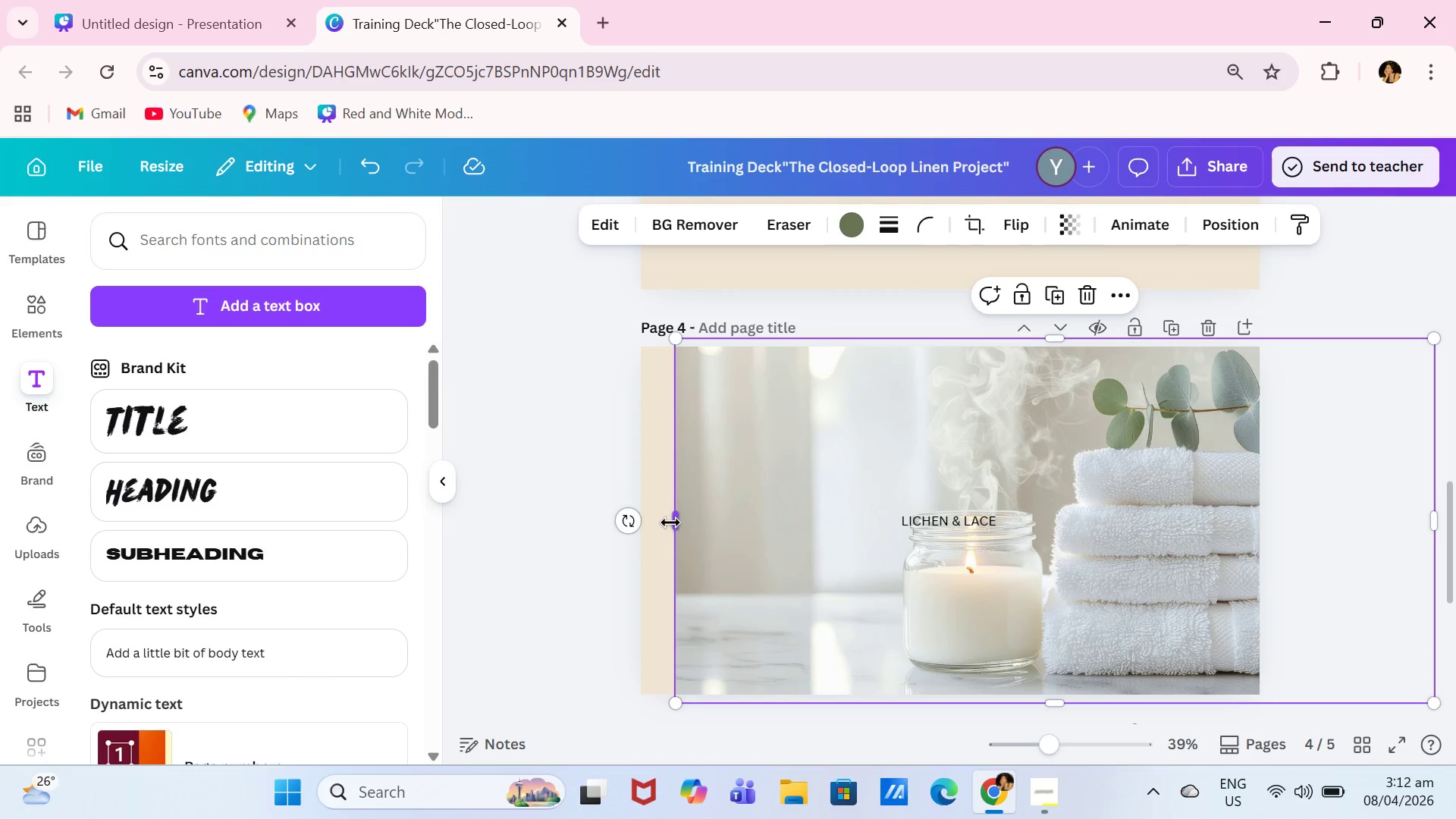 
left_click_drag(start_coordinate=[670, 522], to_coordinate=[656, 521])
 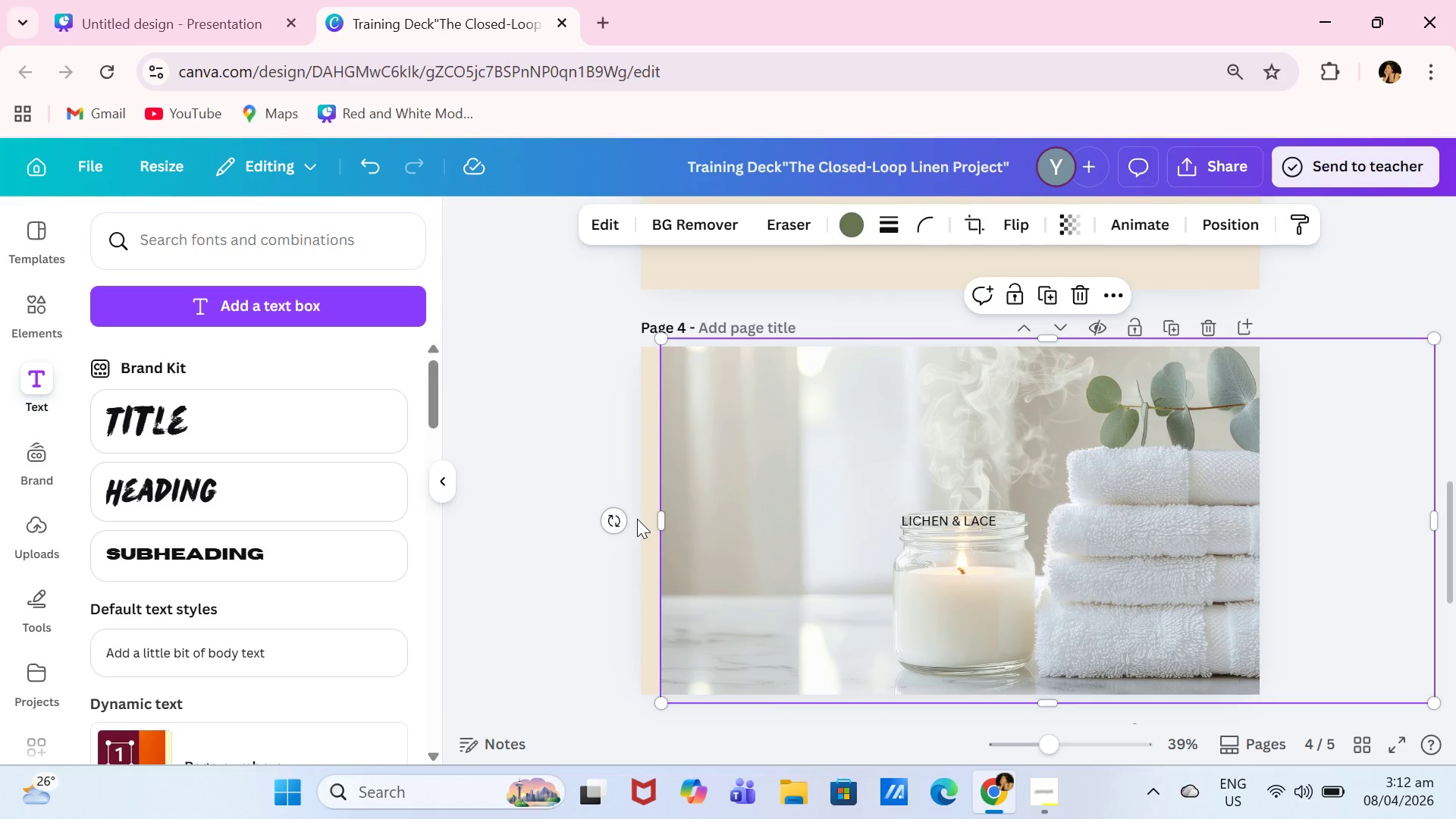 
left_click_drag(start_coordinate=[637, 519], to_coordinate=[613, 516])
 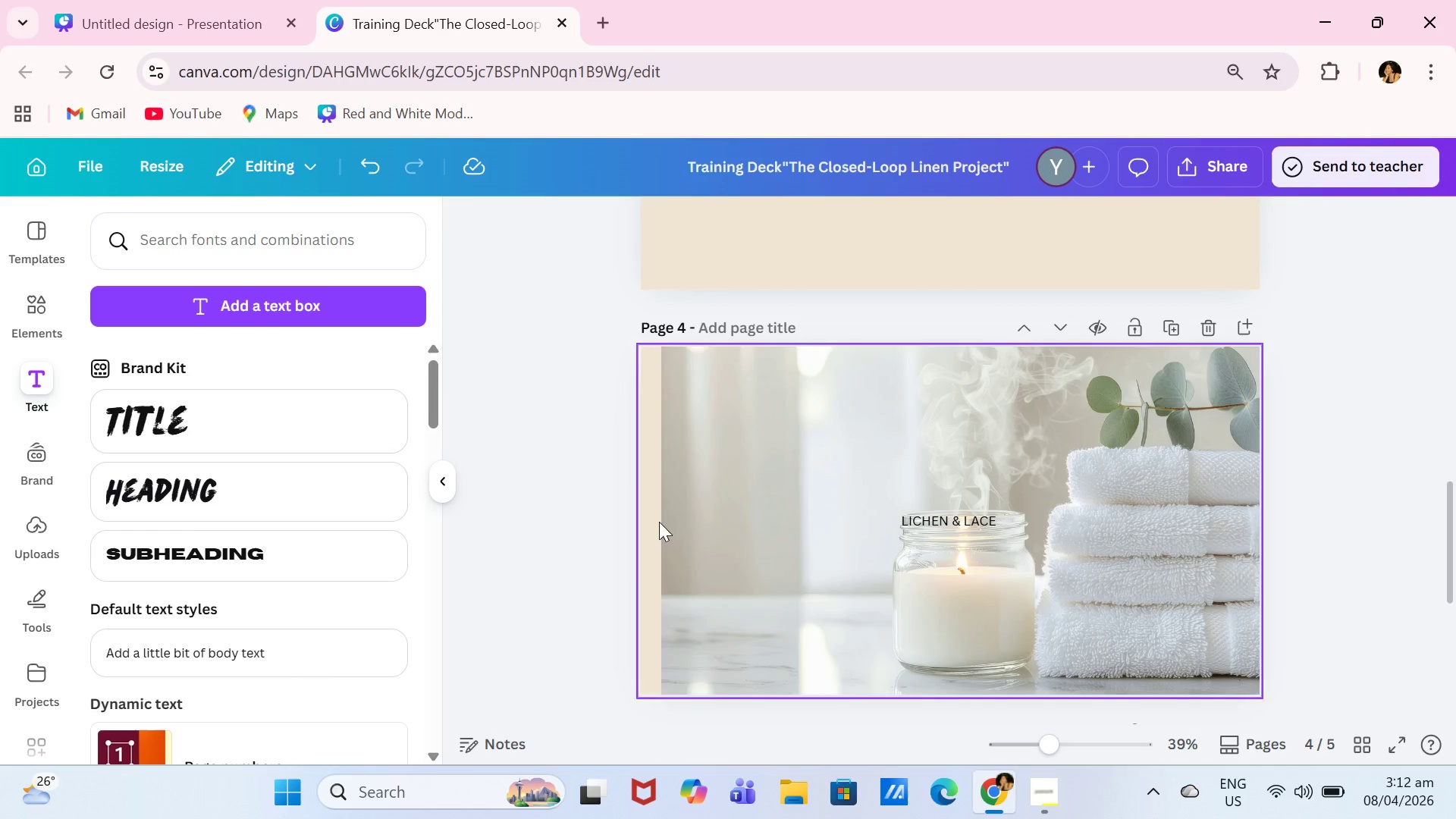 
left_click([669, 522])
 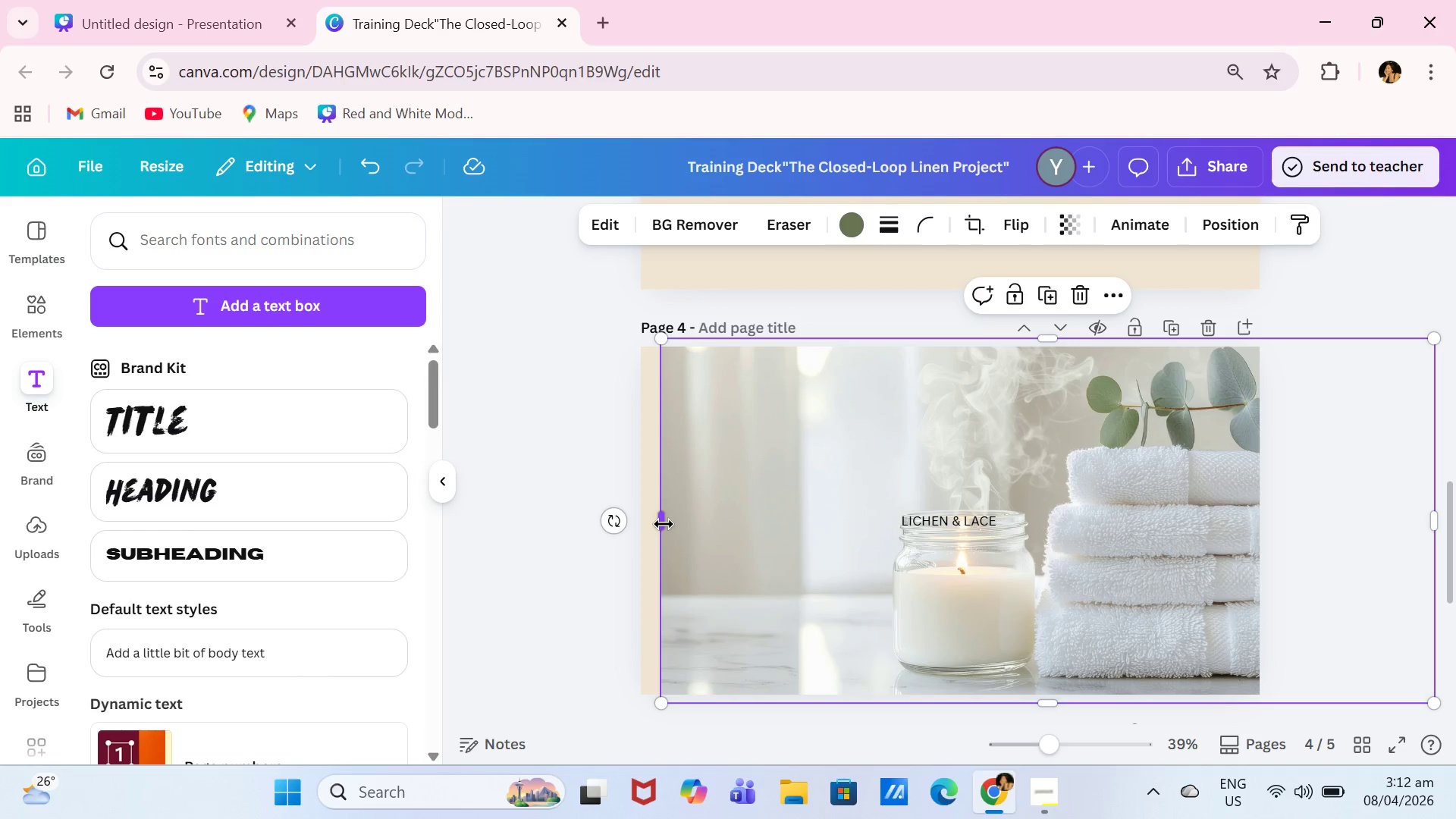 
left_click_drag(start_coordinate=[664, 524], to_coordinate=[862, 526])
 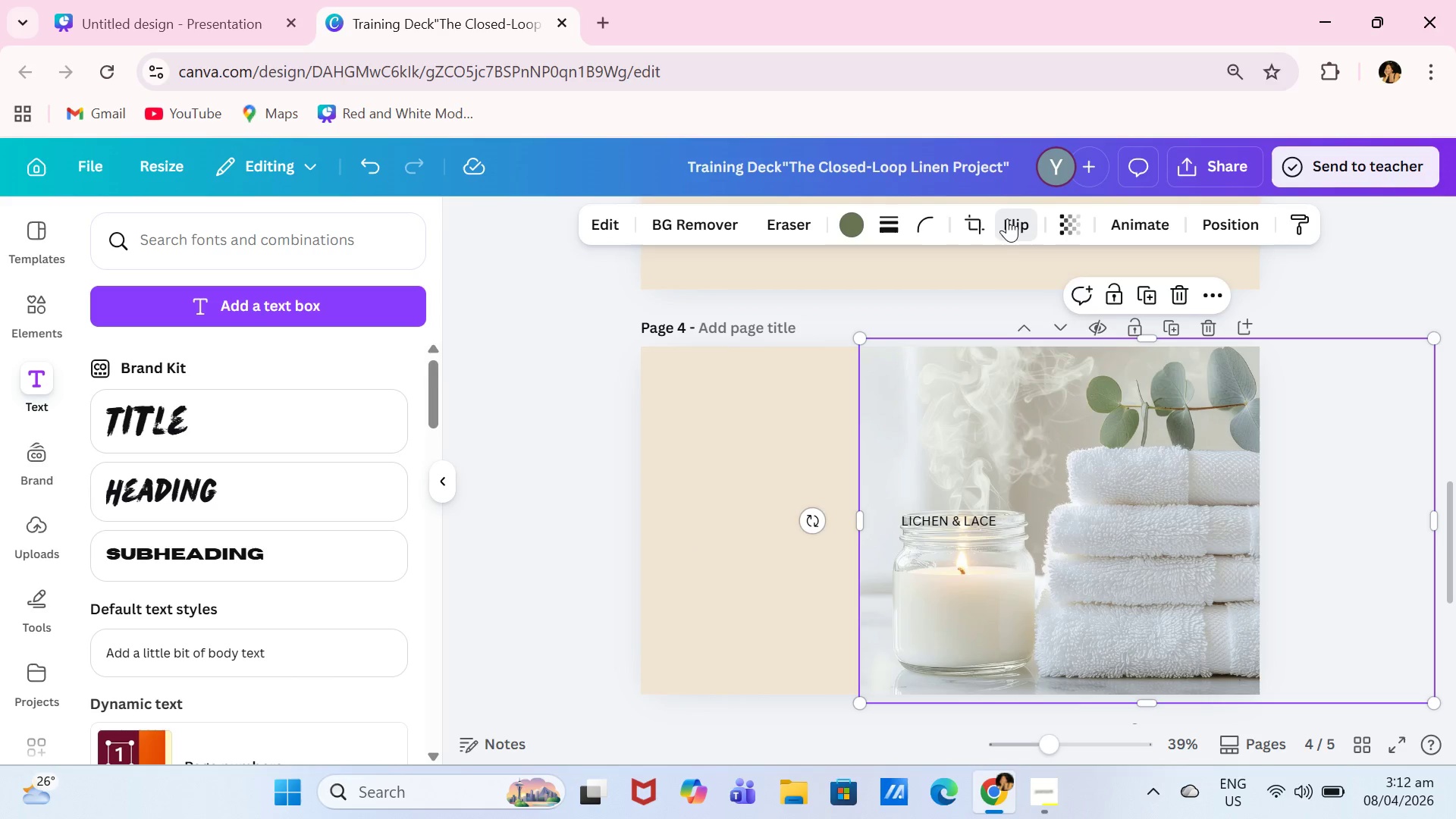 
double_click([1022, 231])
 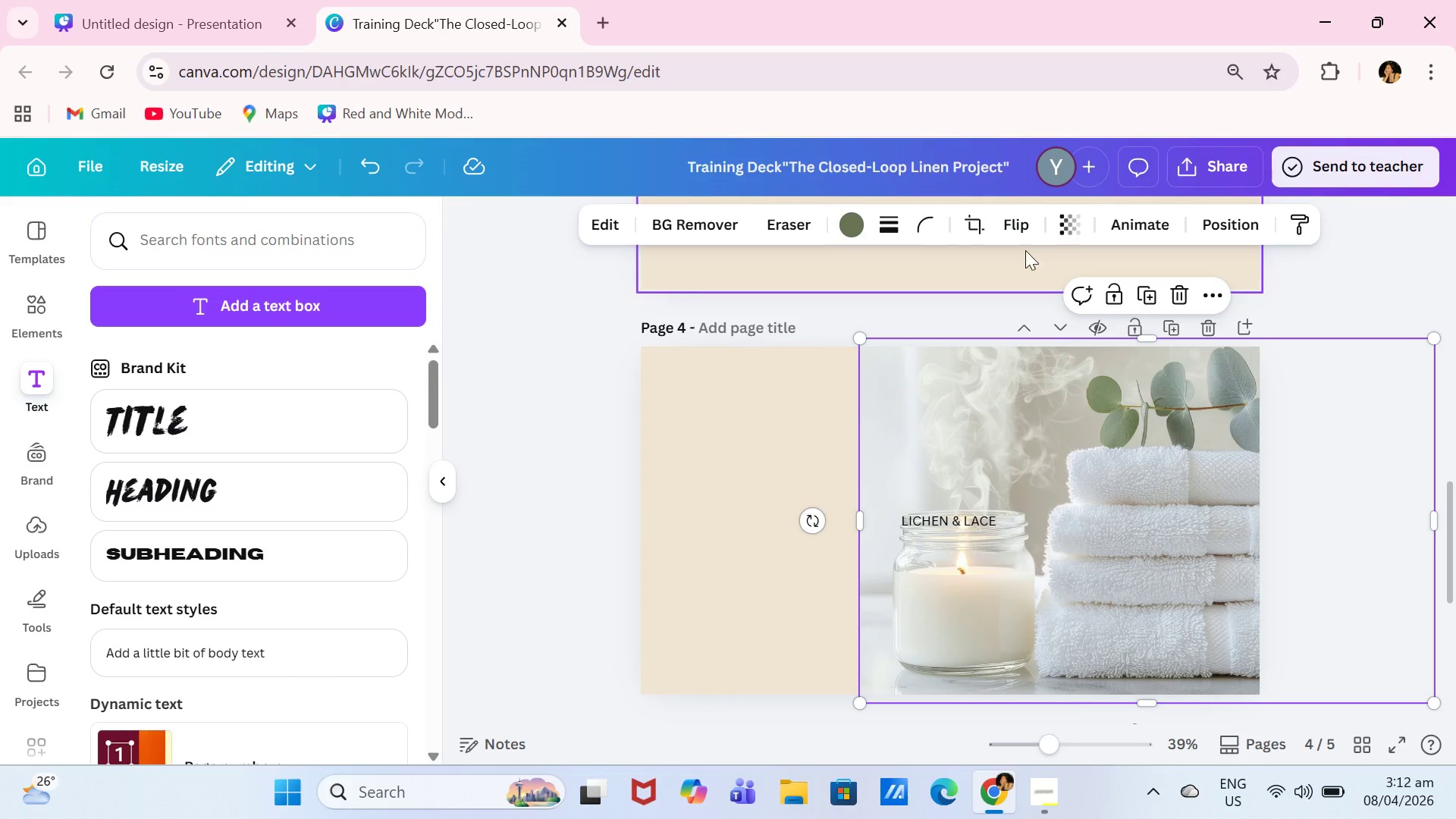 
left_click([1021, 234])
 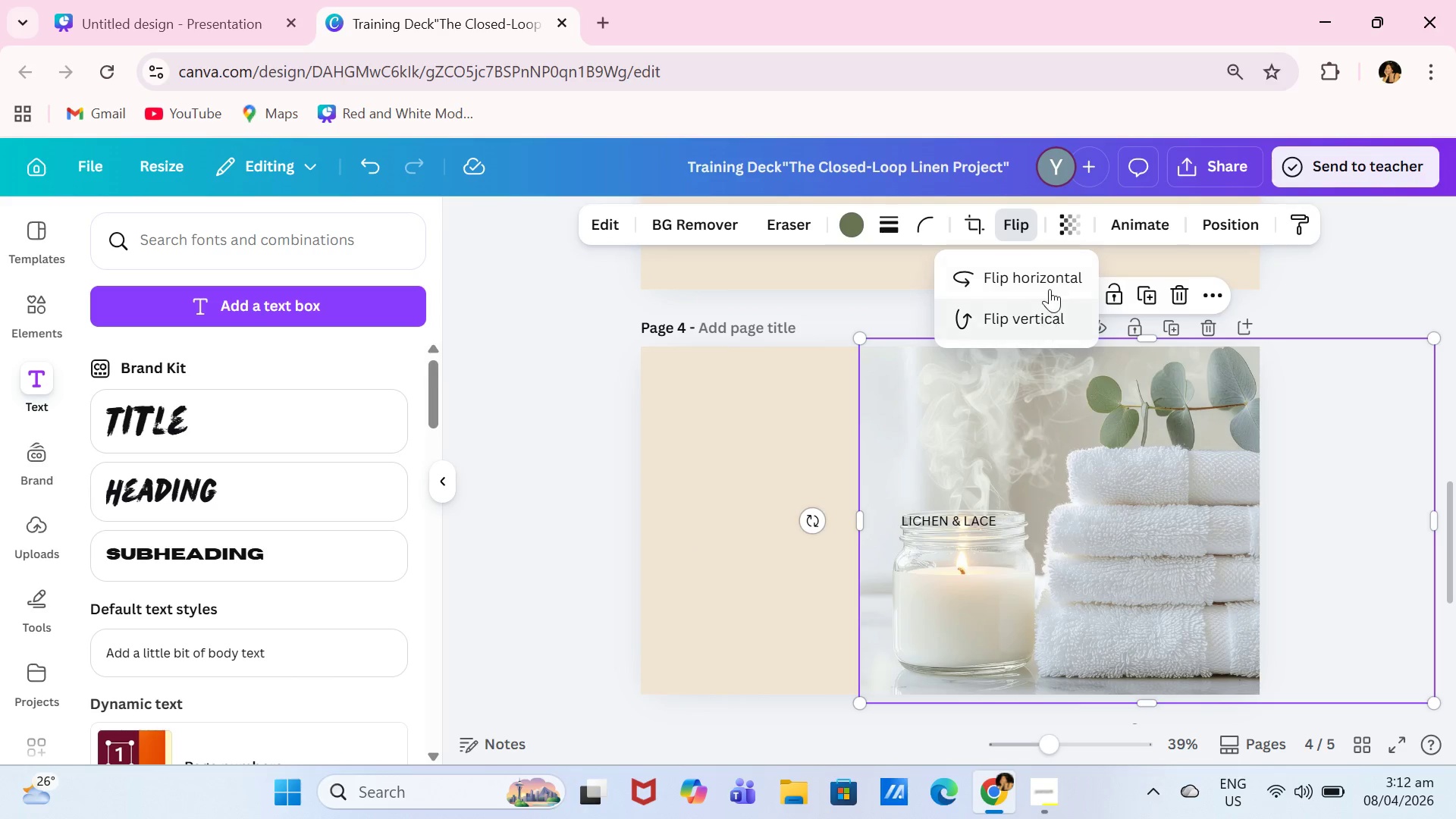 
left_click([1050, 282])
 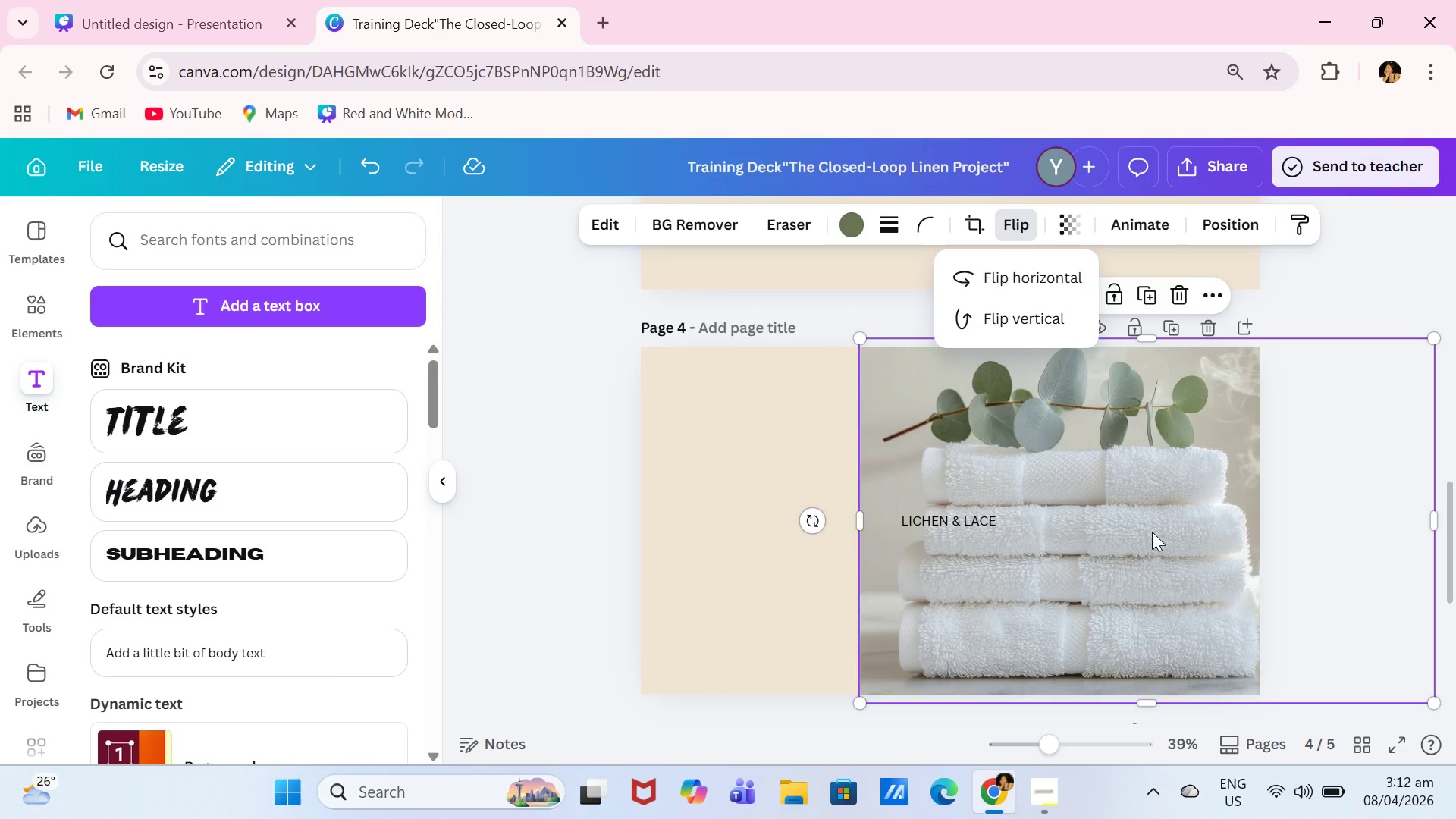 
left_click_drag(start_coordinate=[1152, 532], to_coordinate=[726, 529])
 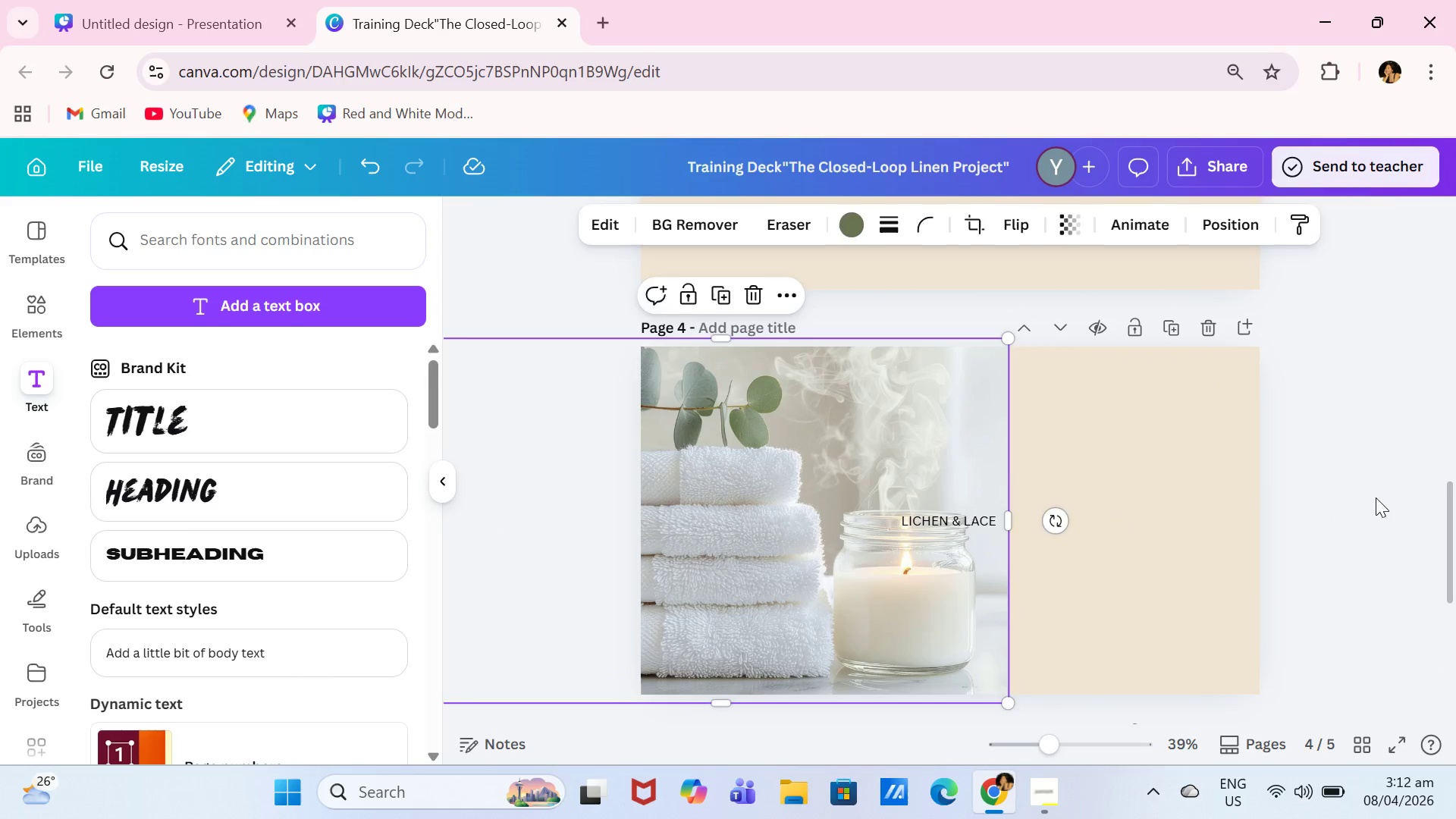 
left_click([1376, 497])
 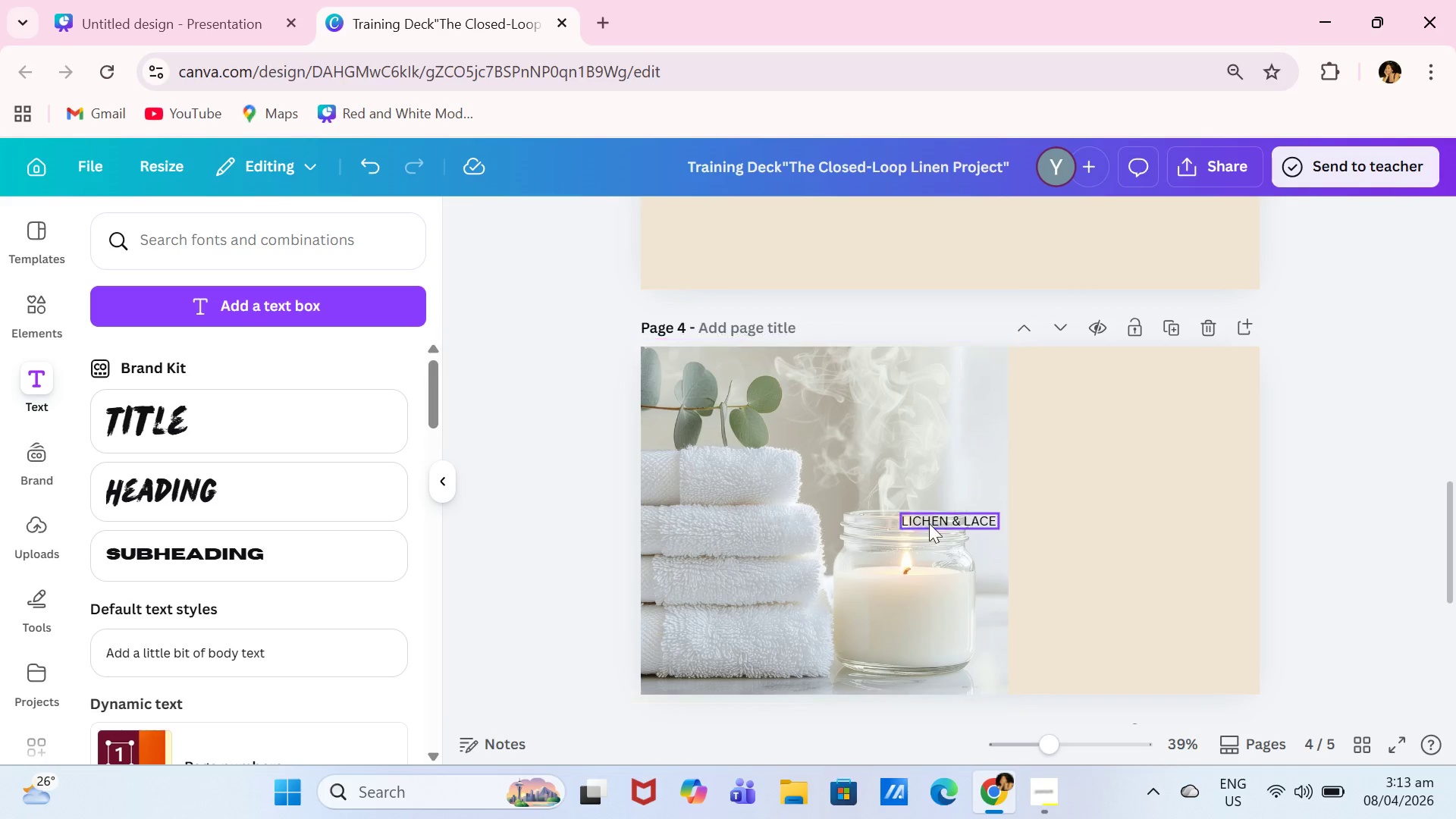 
left_click([969, 492])
 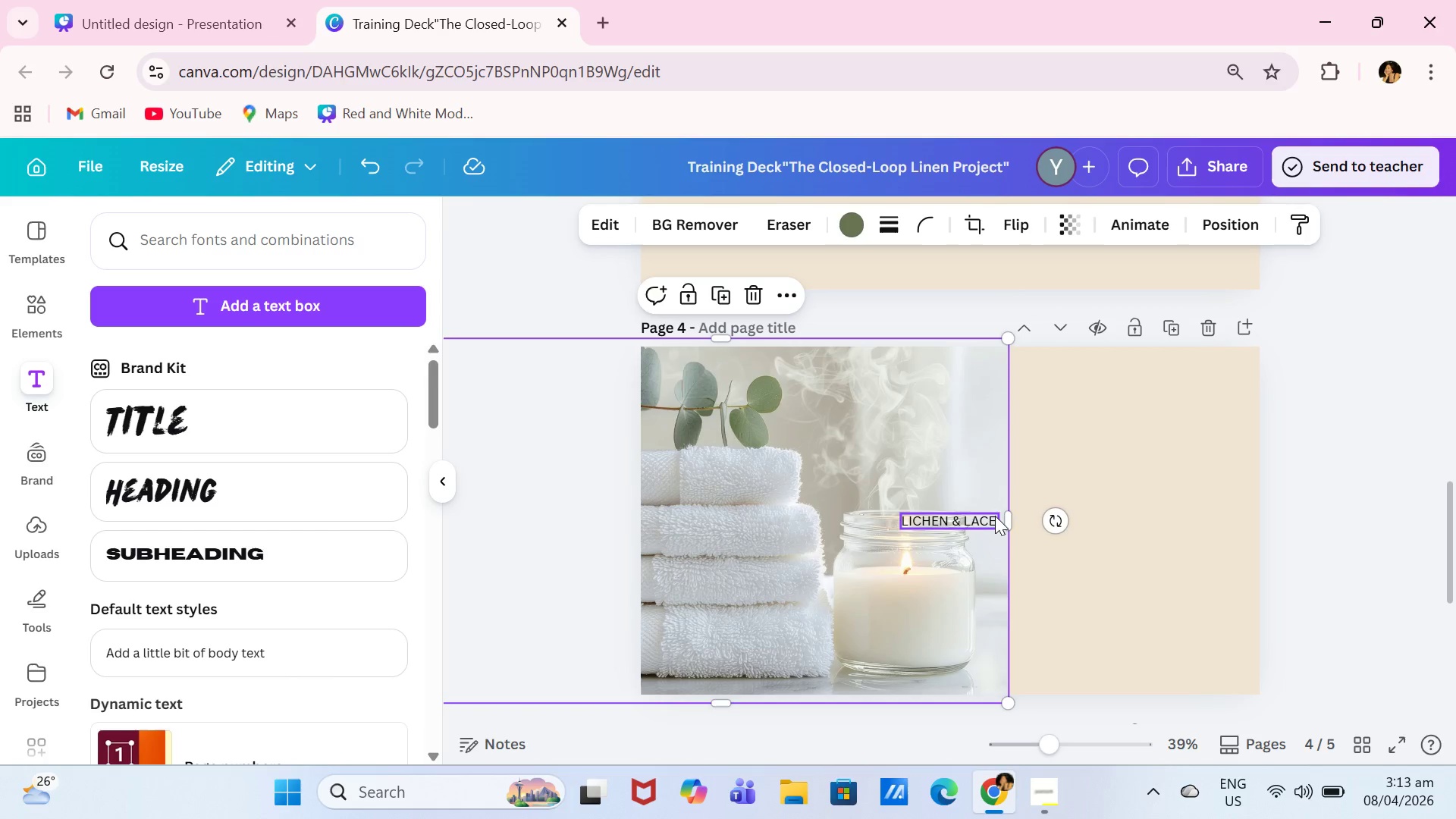 
left_click_drag(start_coordinate=[1003, 519], to_coordinate=[981, 518])
 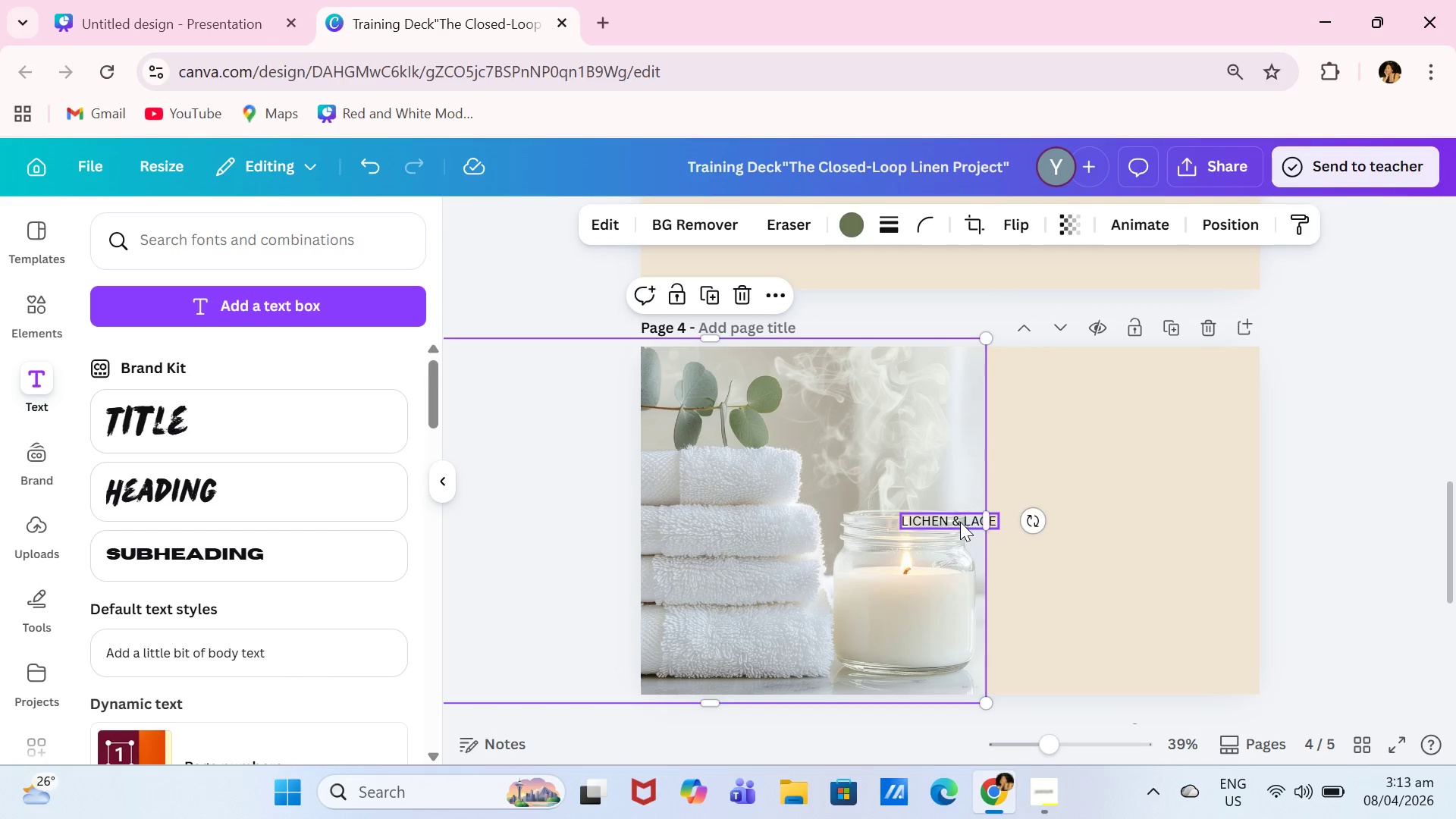 
left_click([960, 522])
 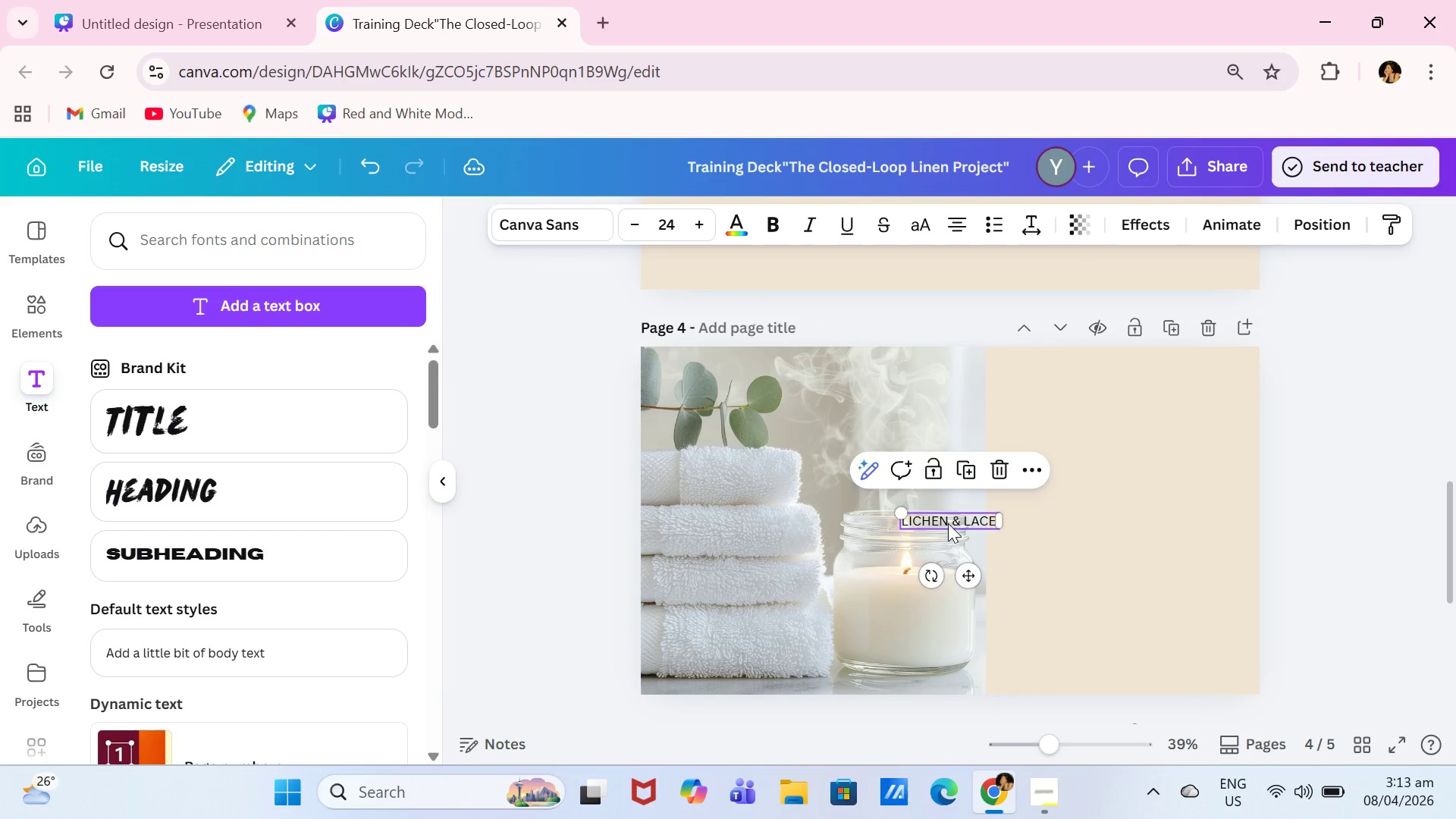 
left_click_drag(start_coordinate=[948, 523], to_coordinate=[1109, 384])
 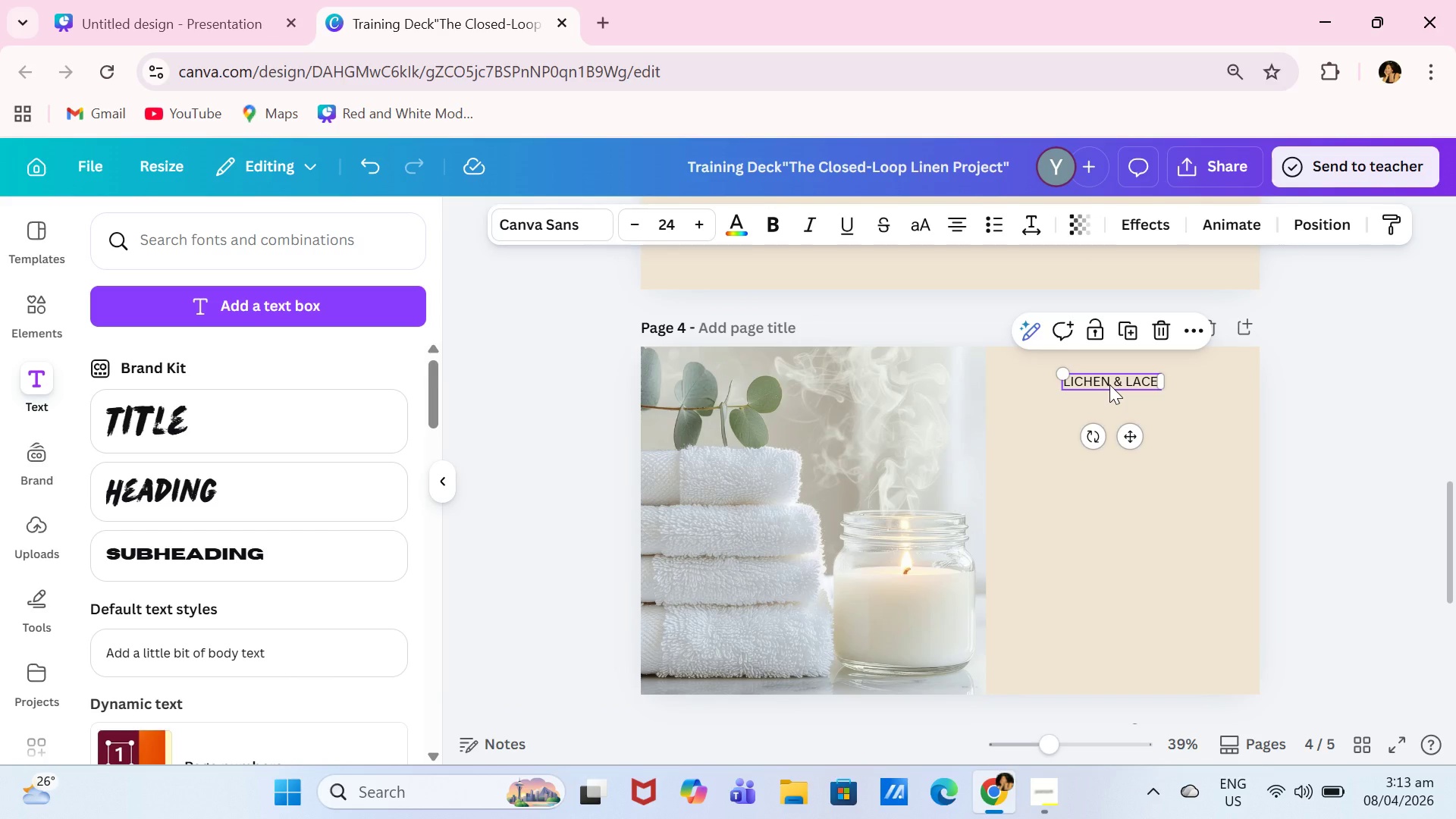 
left_click([1109, 384])
 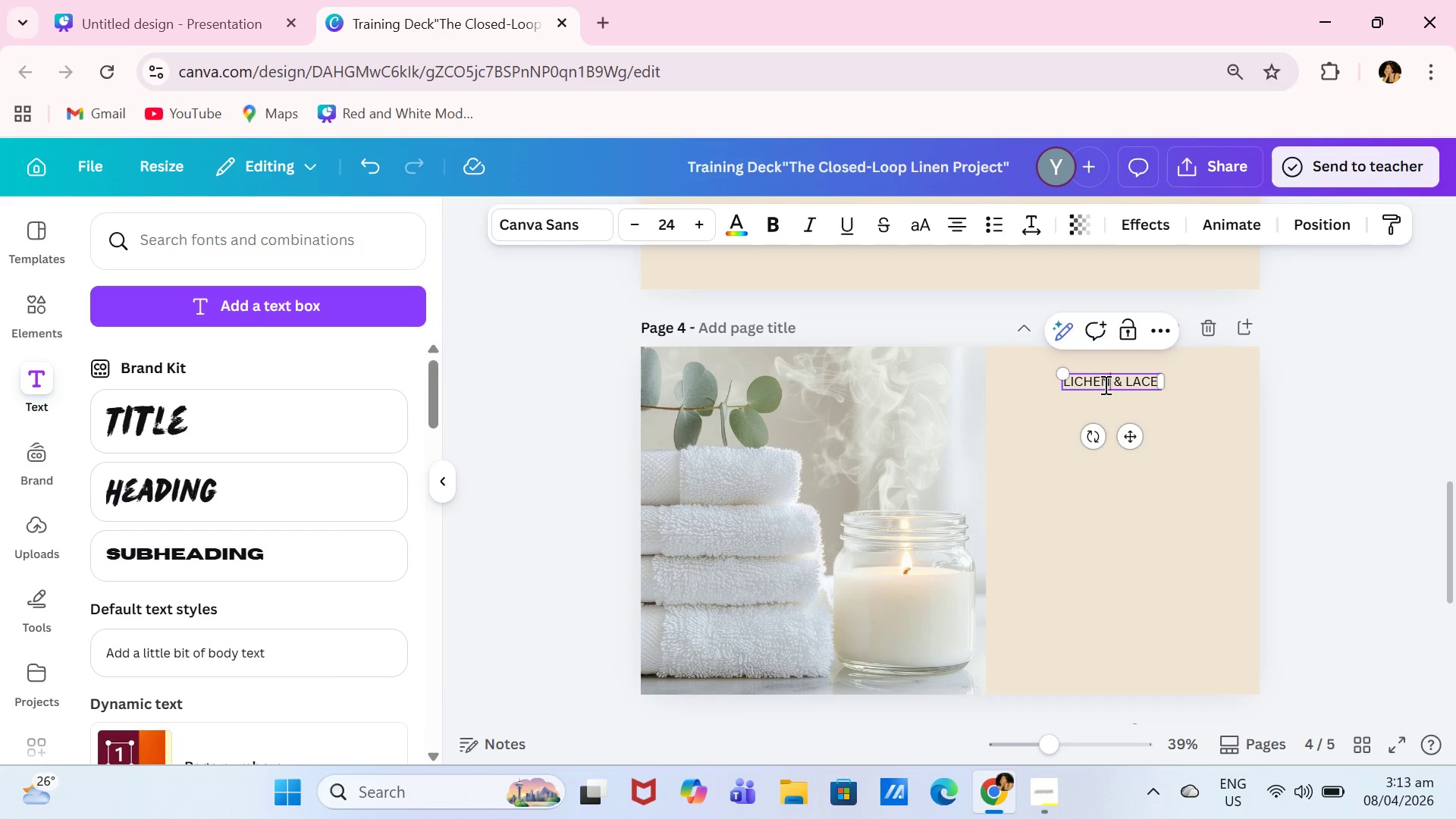 
key(Control+A)
 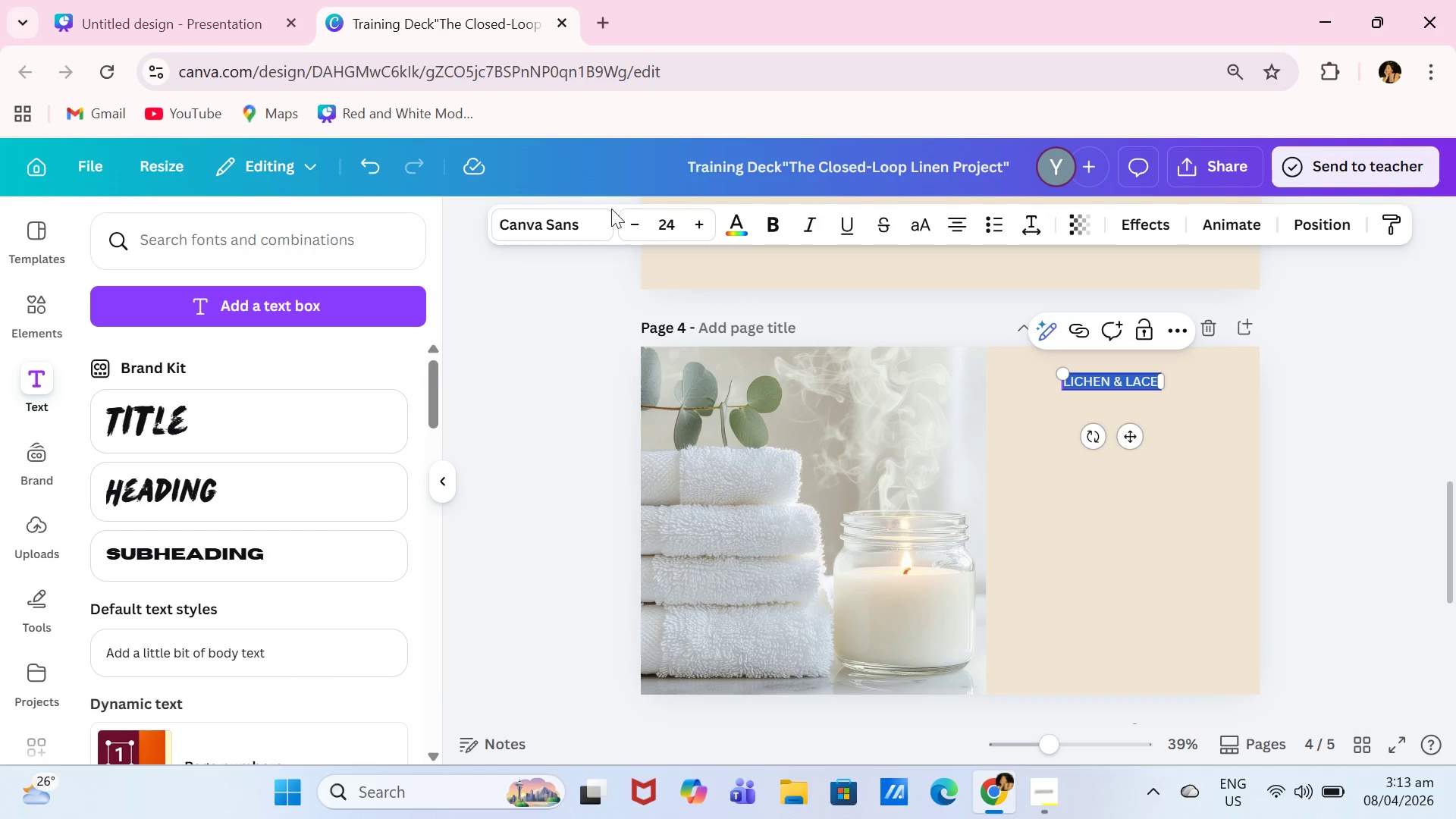 
left_click([599, 224])
 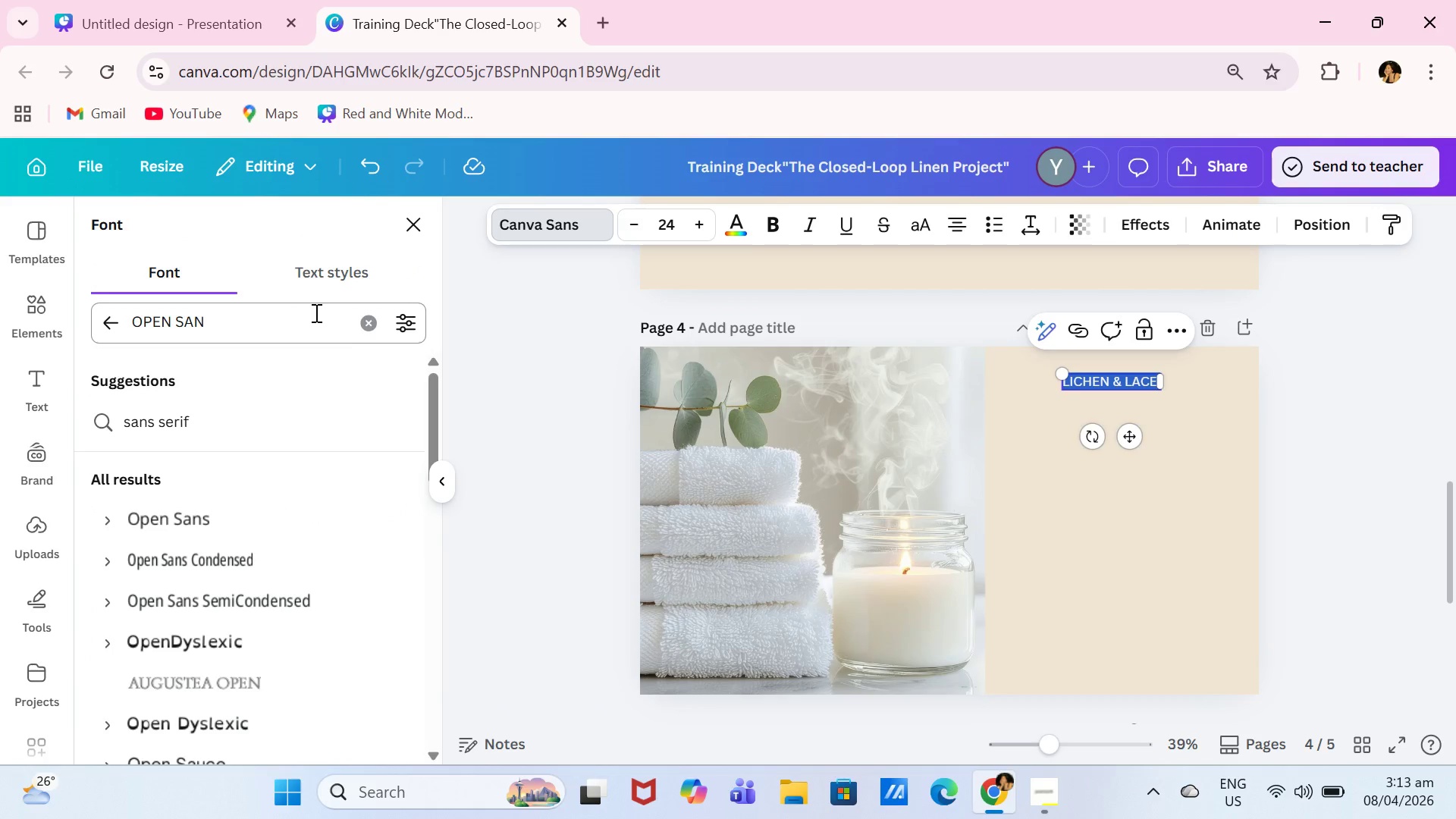 
left_click([359, 331])
 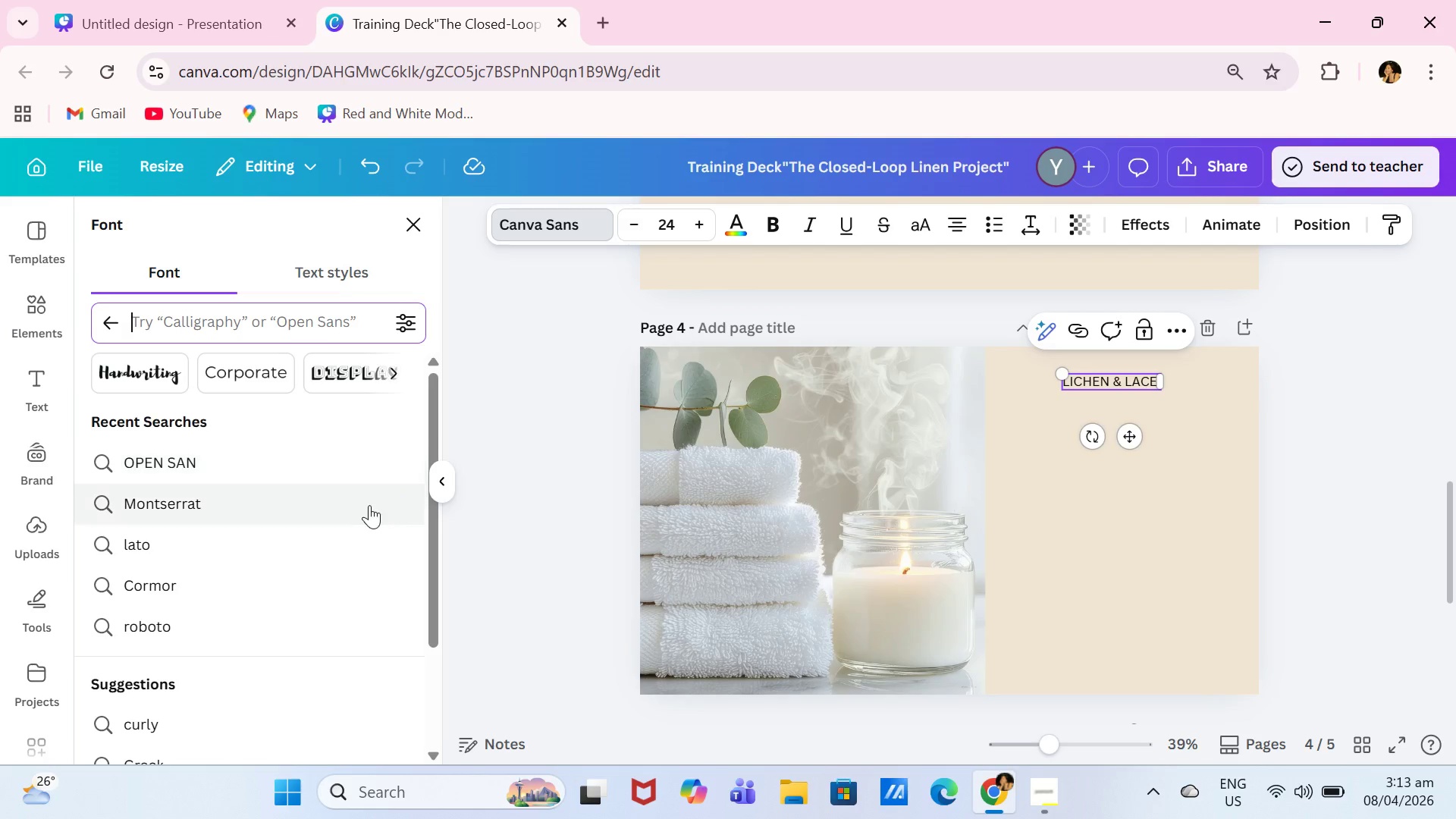 
left_click([362, 507])
 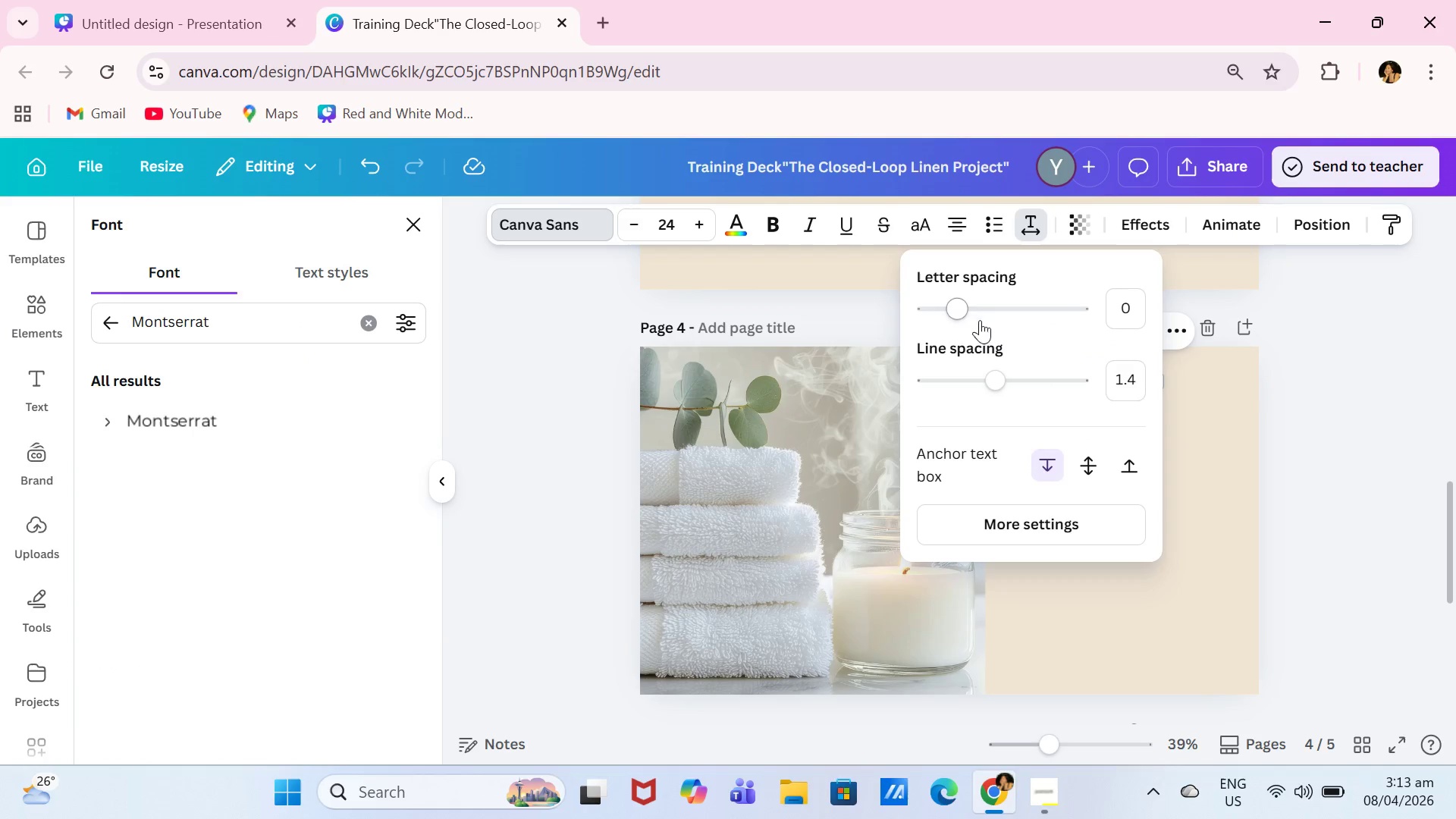 
left_click_drag(start_coordinate=[984, 369], to_coordinate=[1012, 376])
 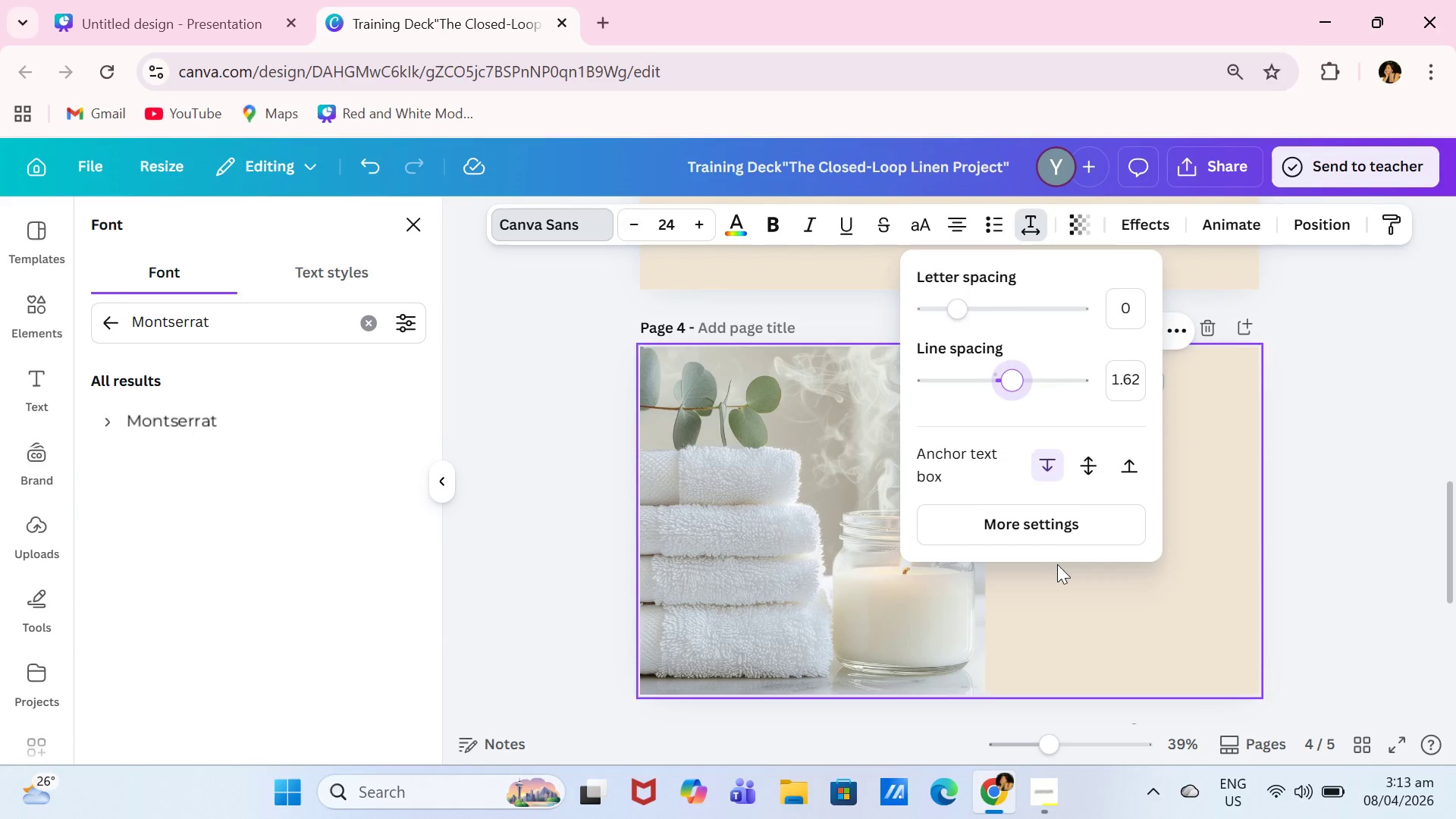 
left_click([1057, 564])
 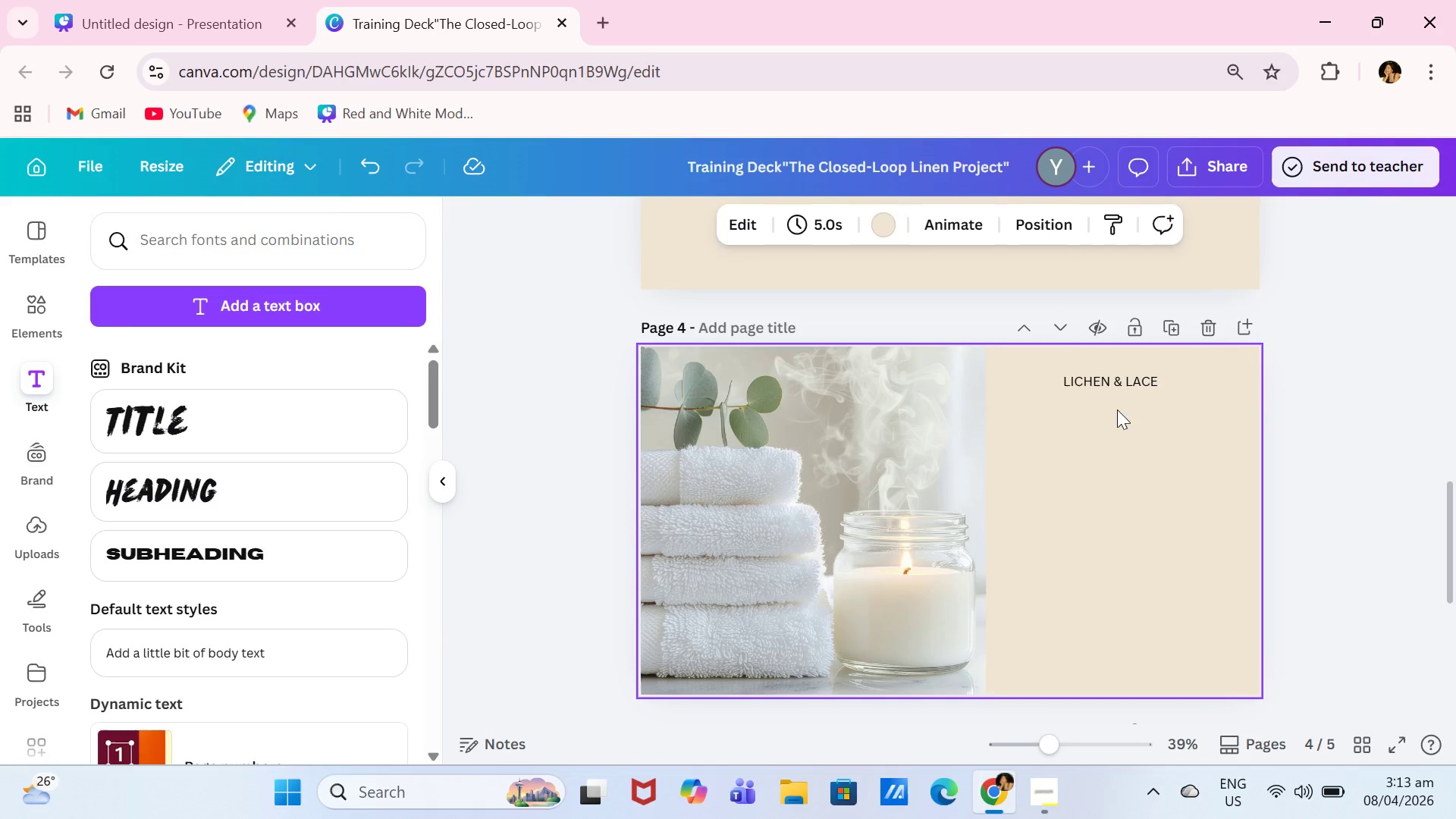 
left_click([1131, 387])
 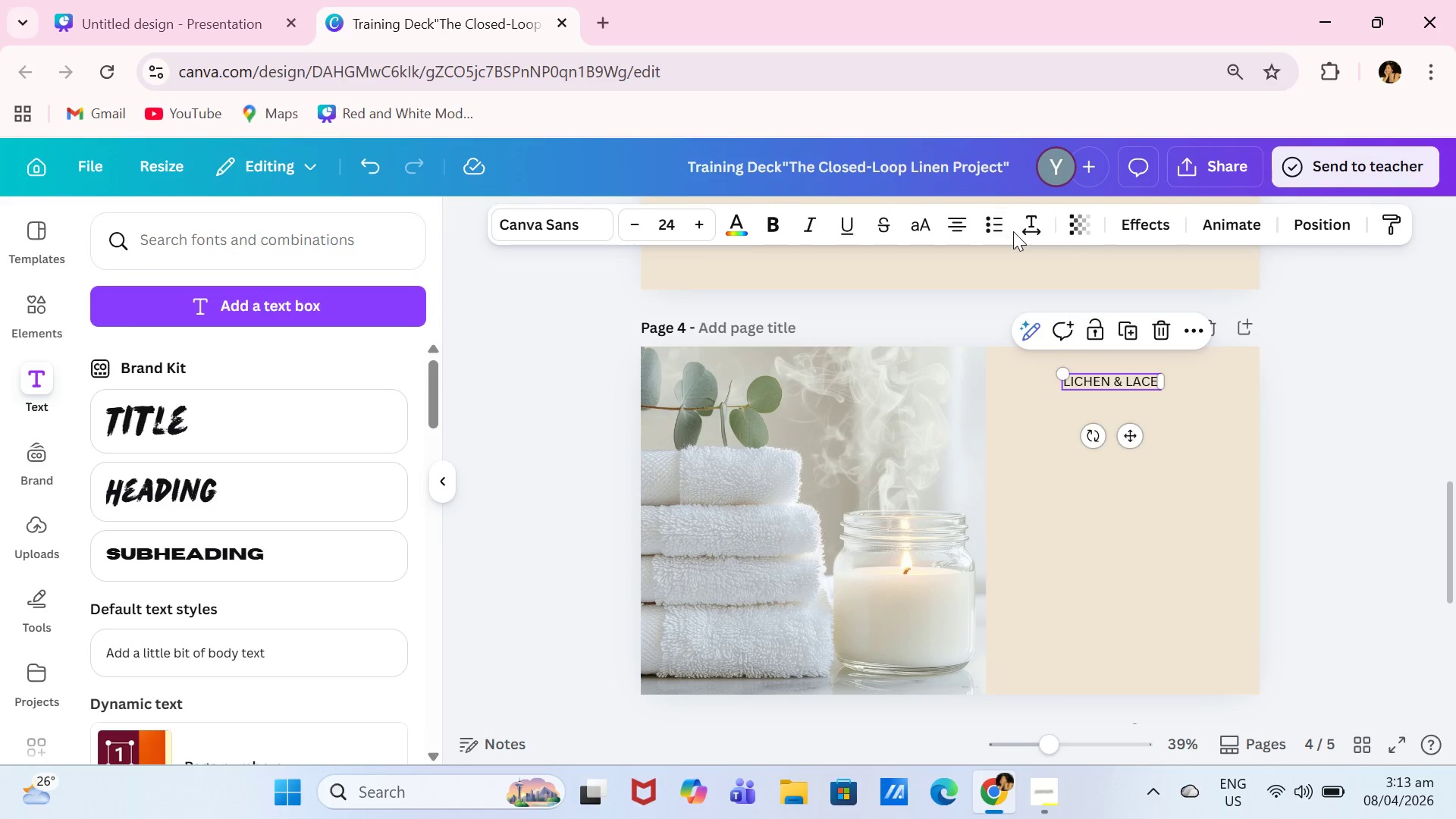 
double_click([1017, 232])
 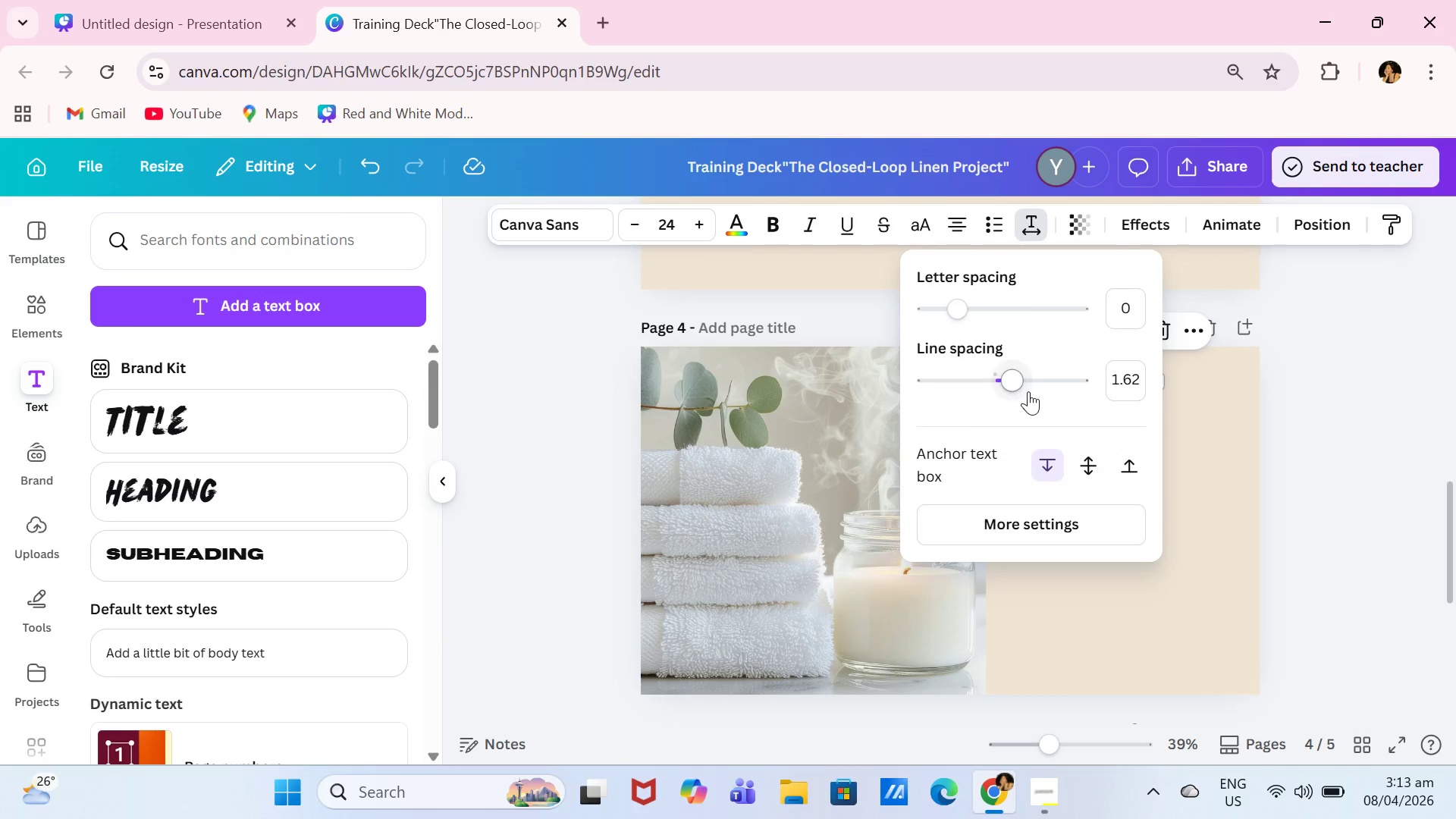 
left_click_drag(start_coordinate=[1016, 386], to_coordinate=[972, 391])
 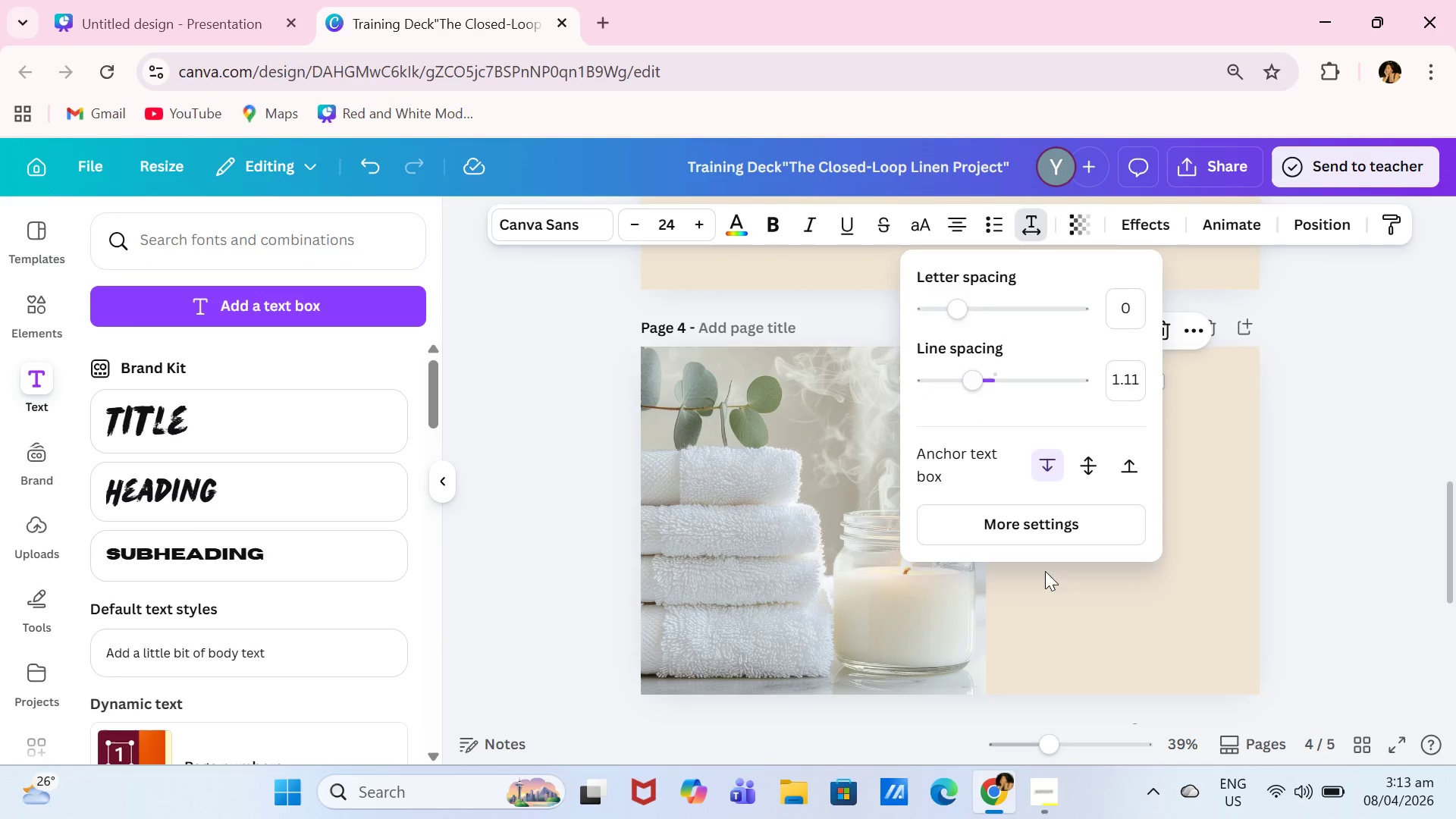 
left_click([1053, 582])
 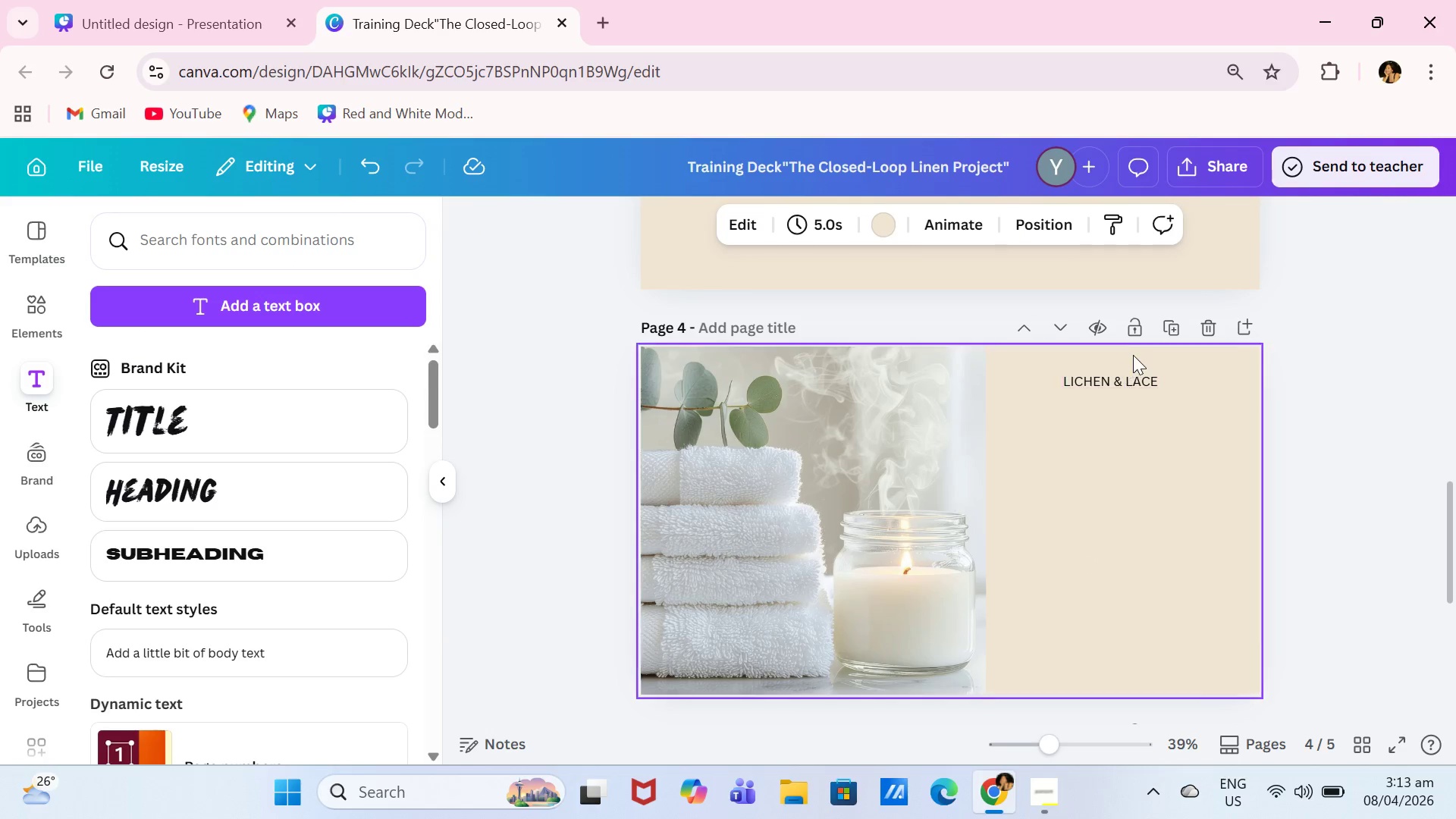 
left_click([1133, 376])
 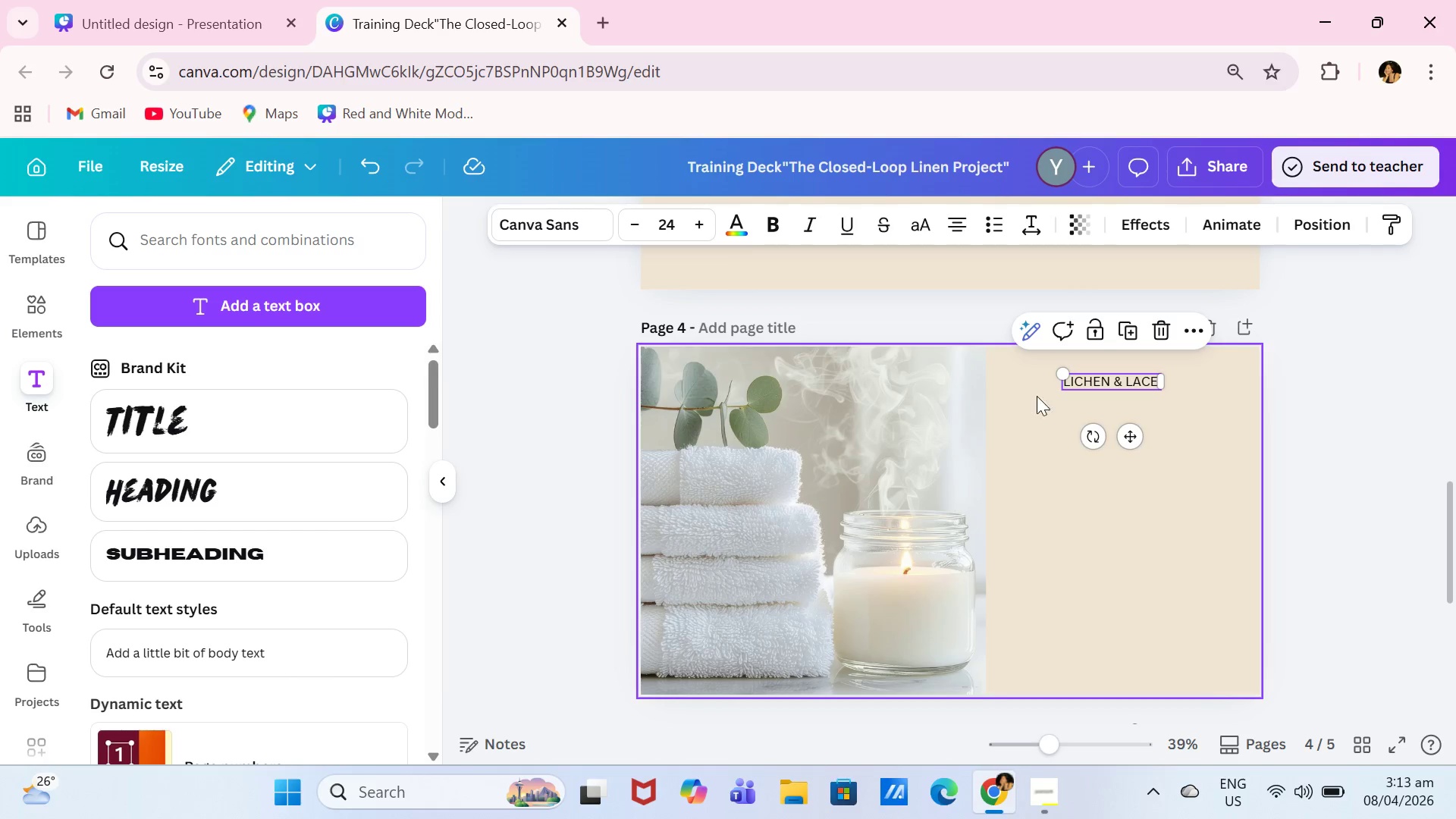 
left_click_drag(start_coordinate=[1059, 377], to_coordinate=[1019, 375])
 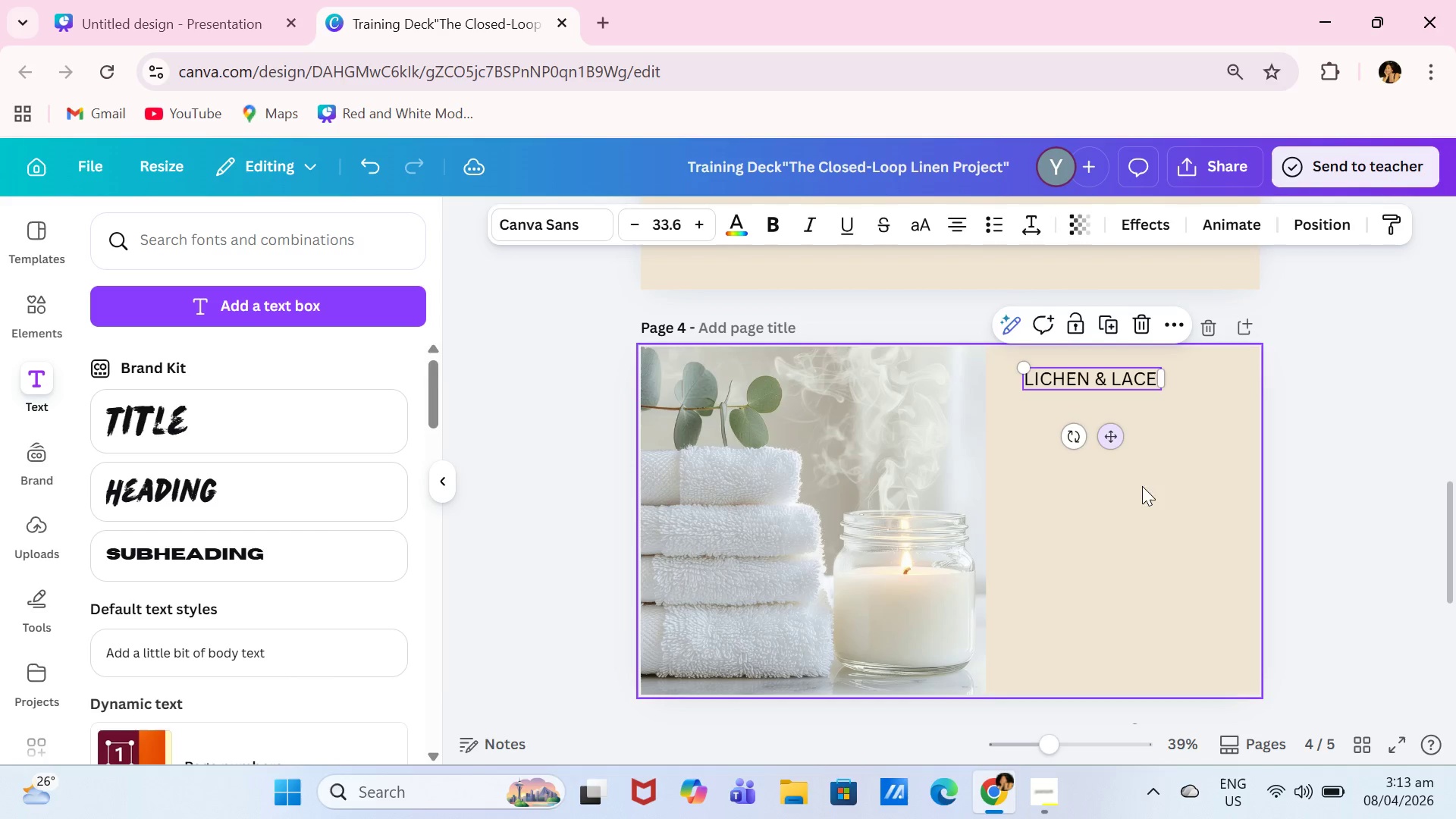 
left_click([1148, 496])
 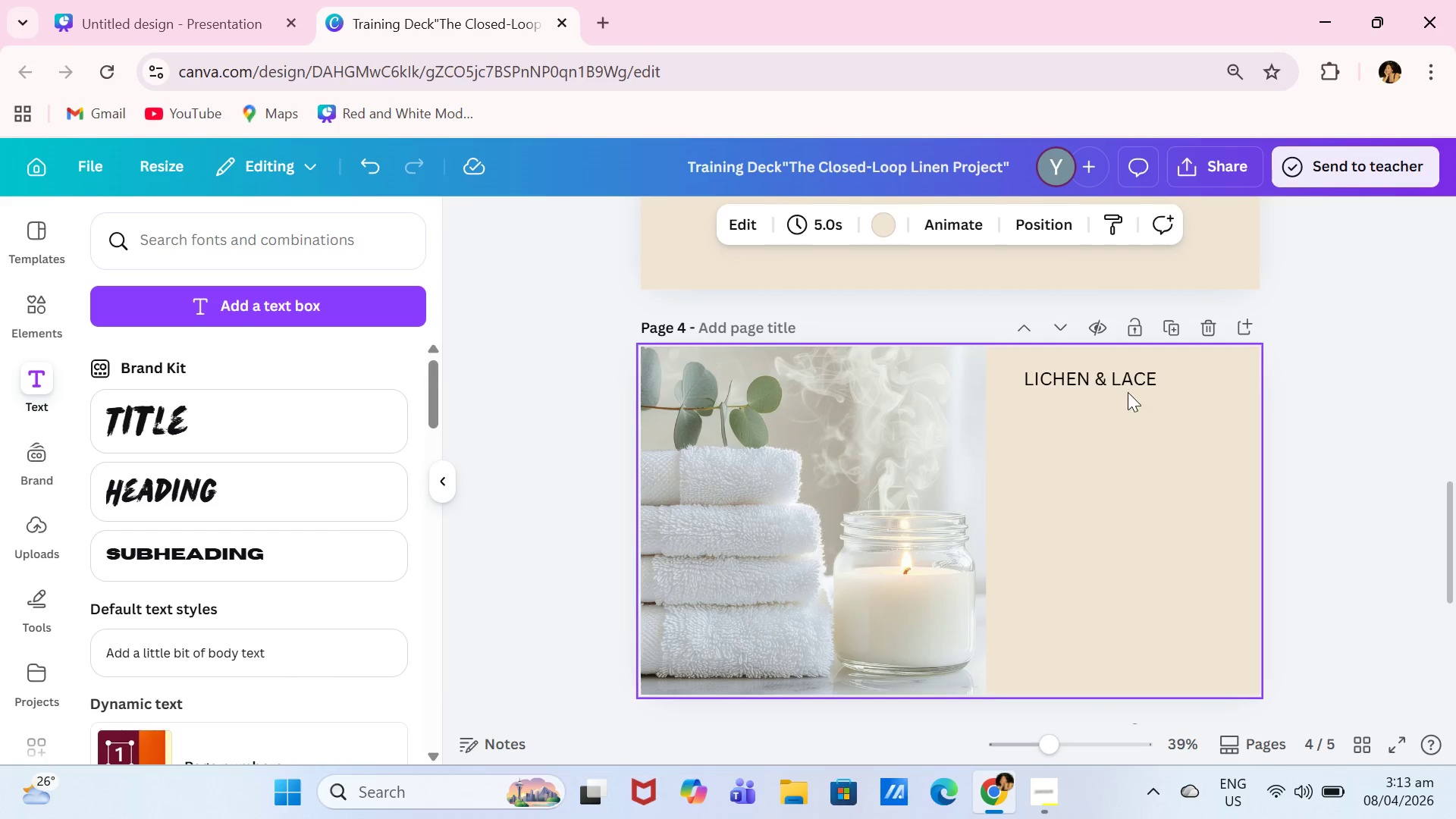 
left_click_drag(start_coordinate=[1127, 380], to_coordinate=[1156, 402])
 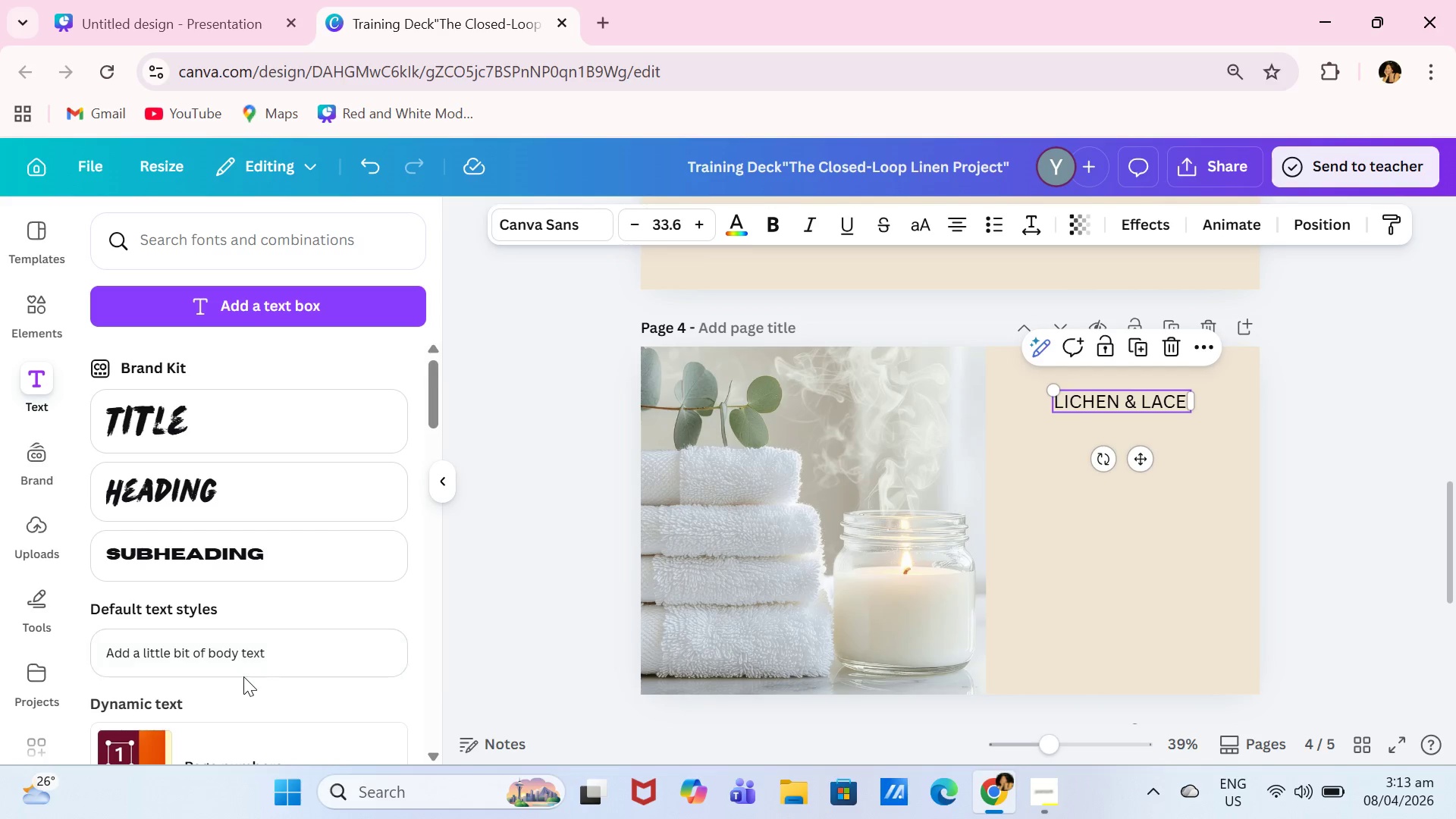 
left_click([263, 665])
 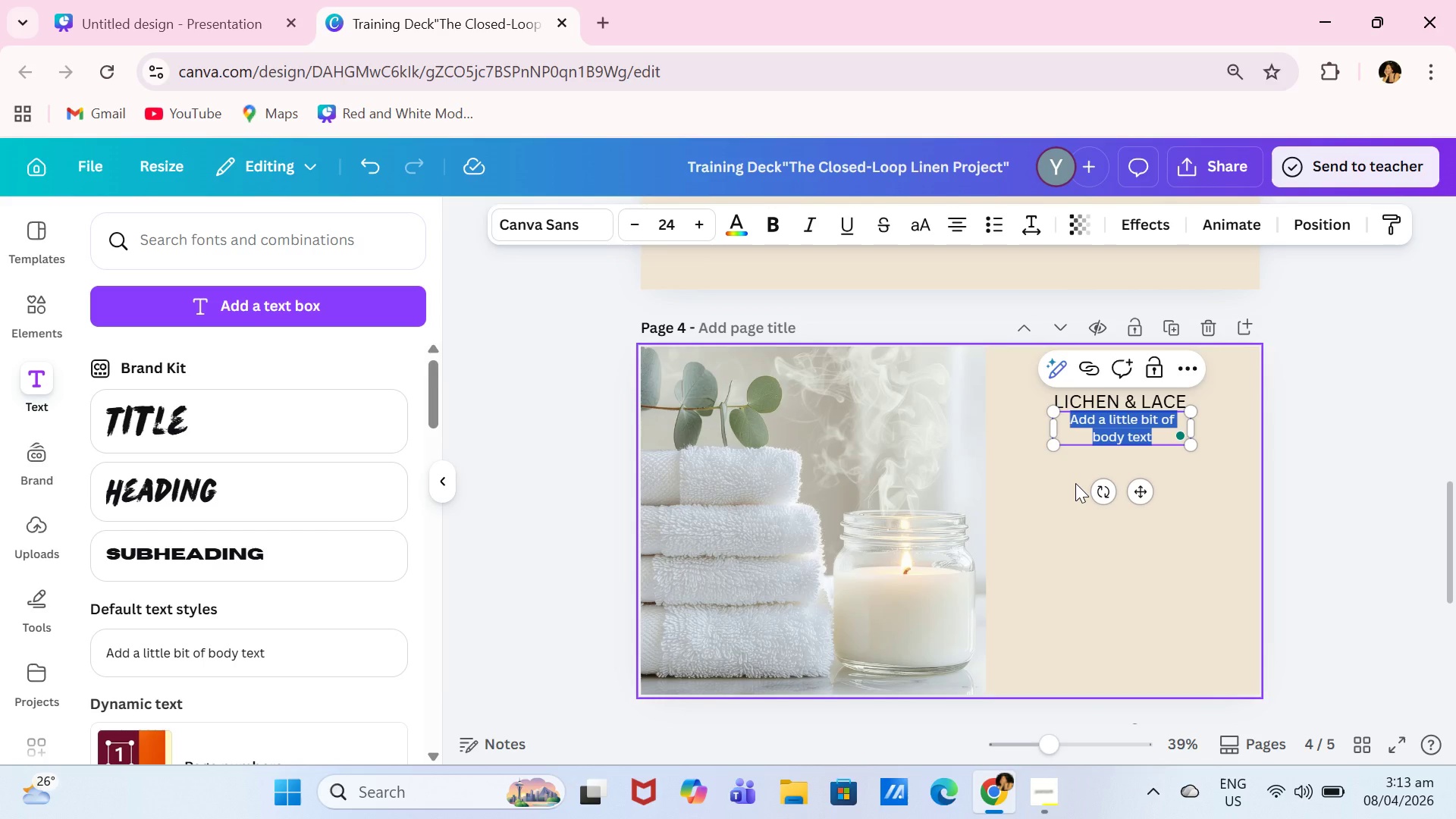 
type(tH )
key(Backspace)
key(Backspace)
key(Backspace)
type(The Closed-Loop )
 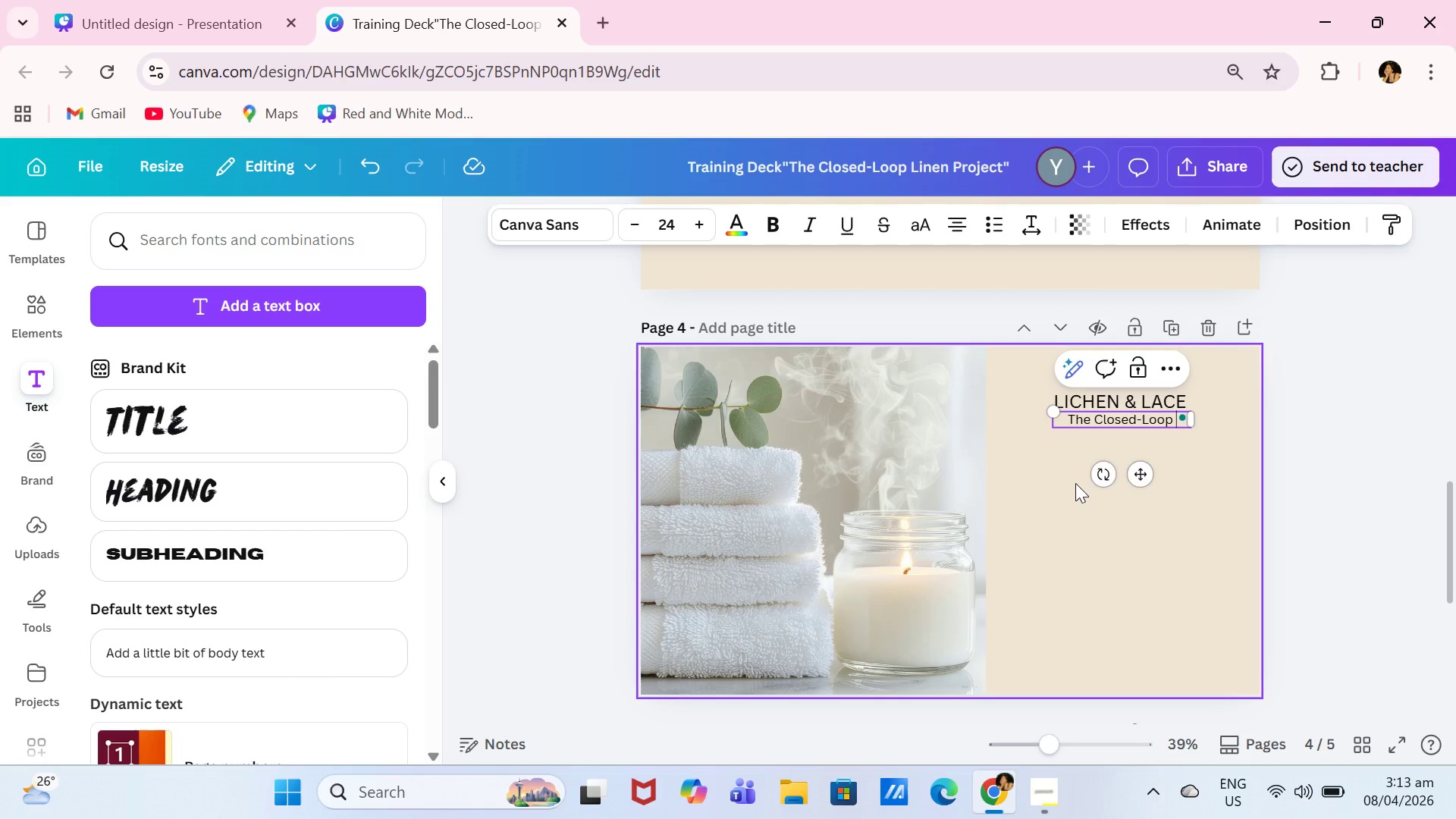 
key(Enter)
 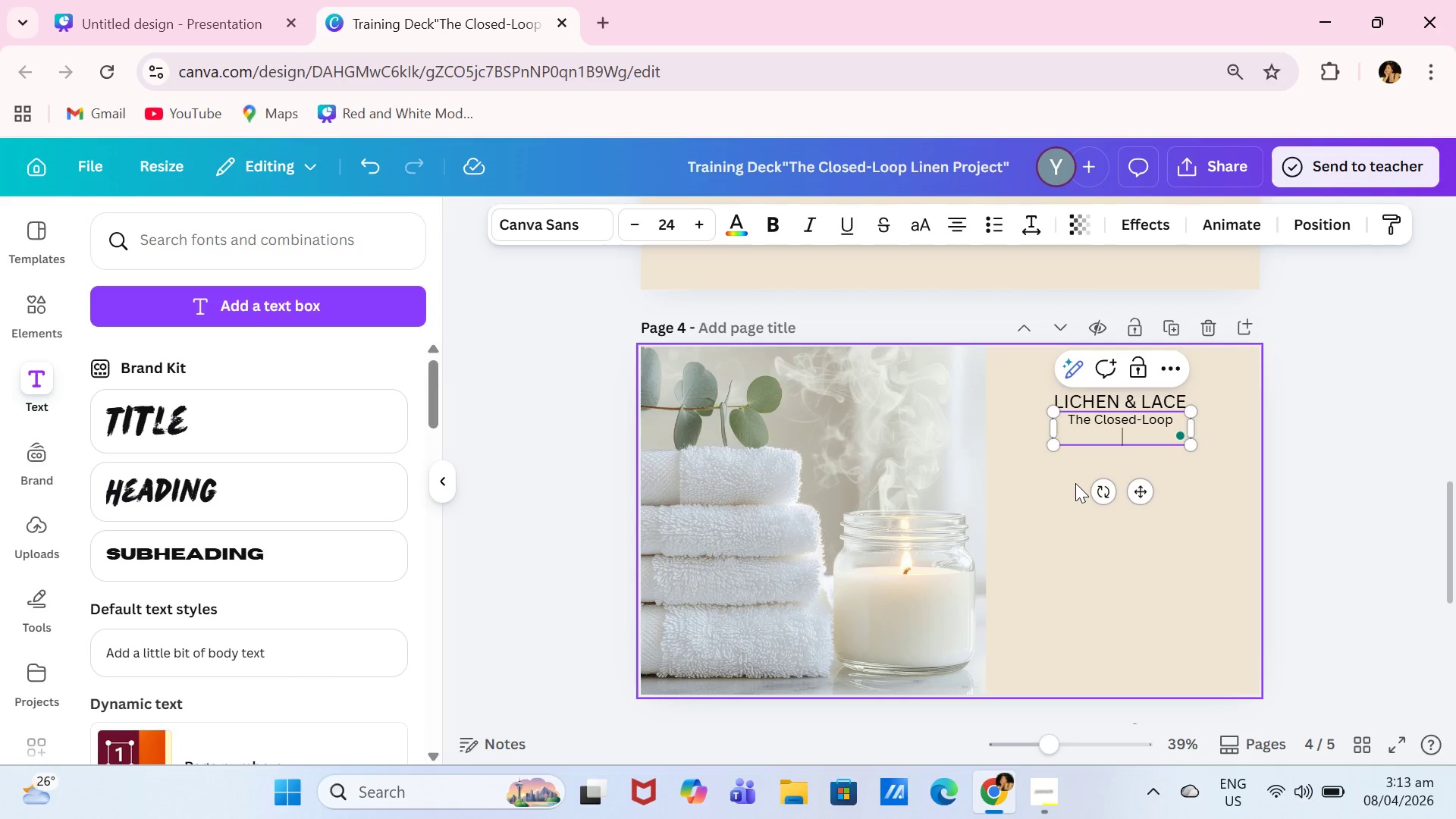 
type(Linen Project)
 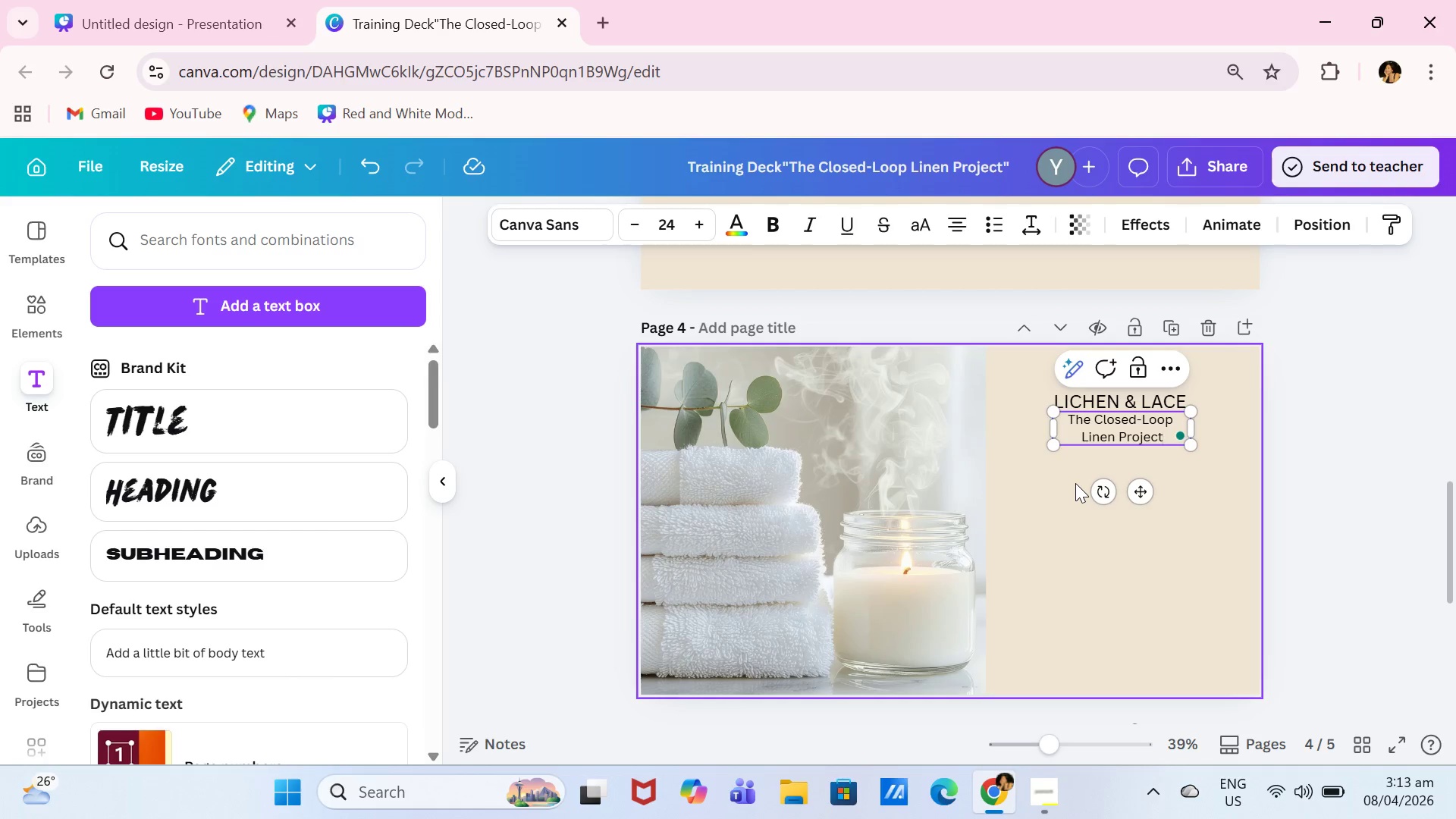 
key(Control+A)
 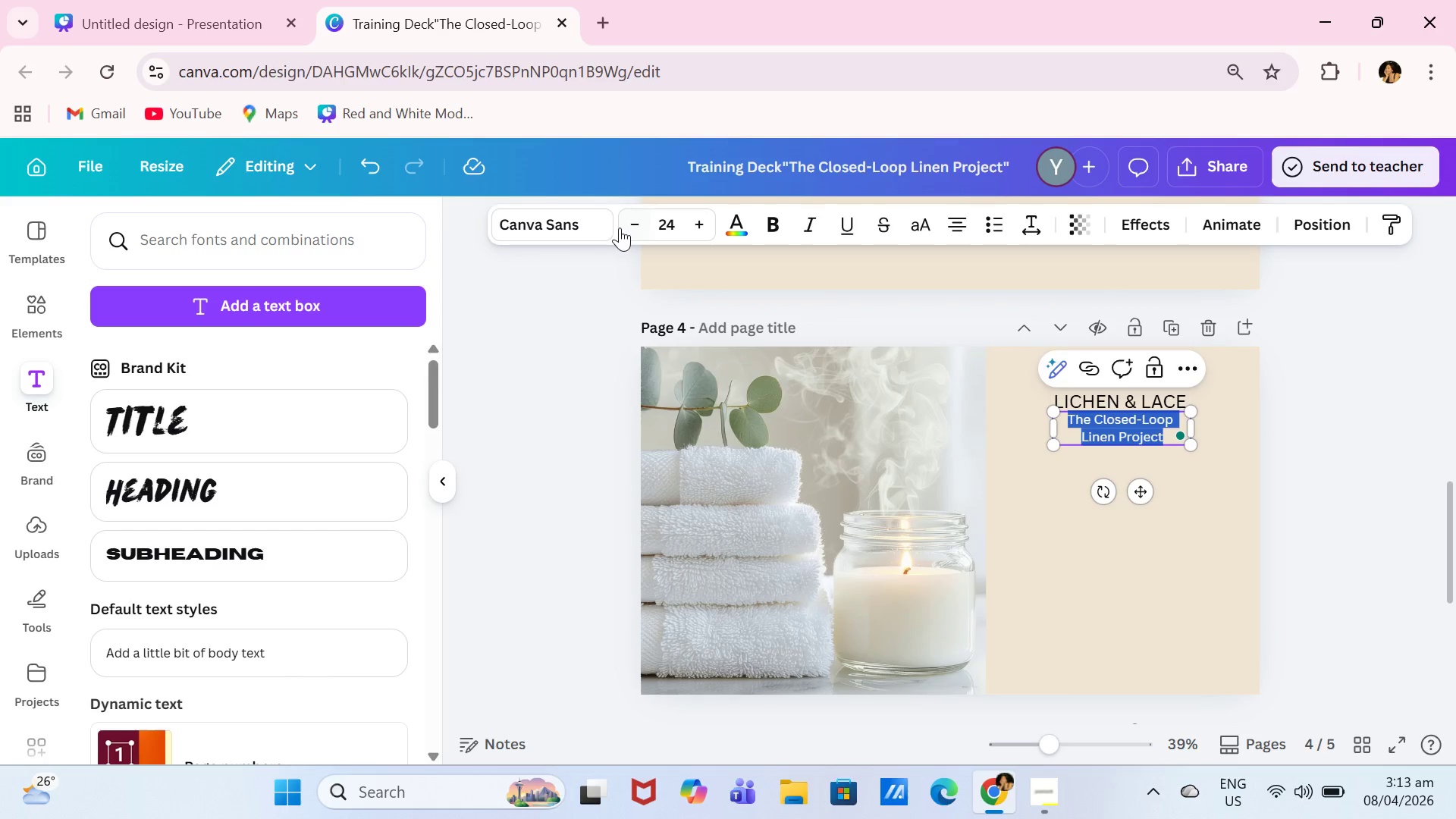 
left_click([563, 221])
 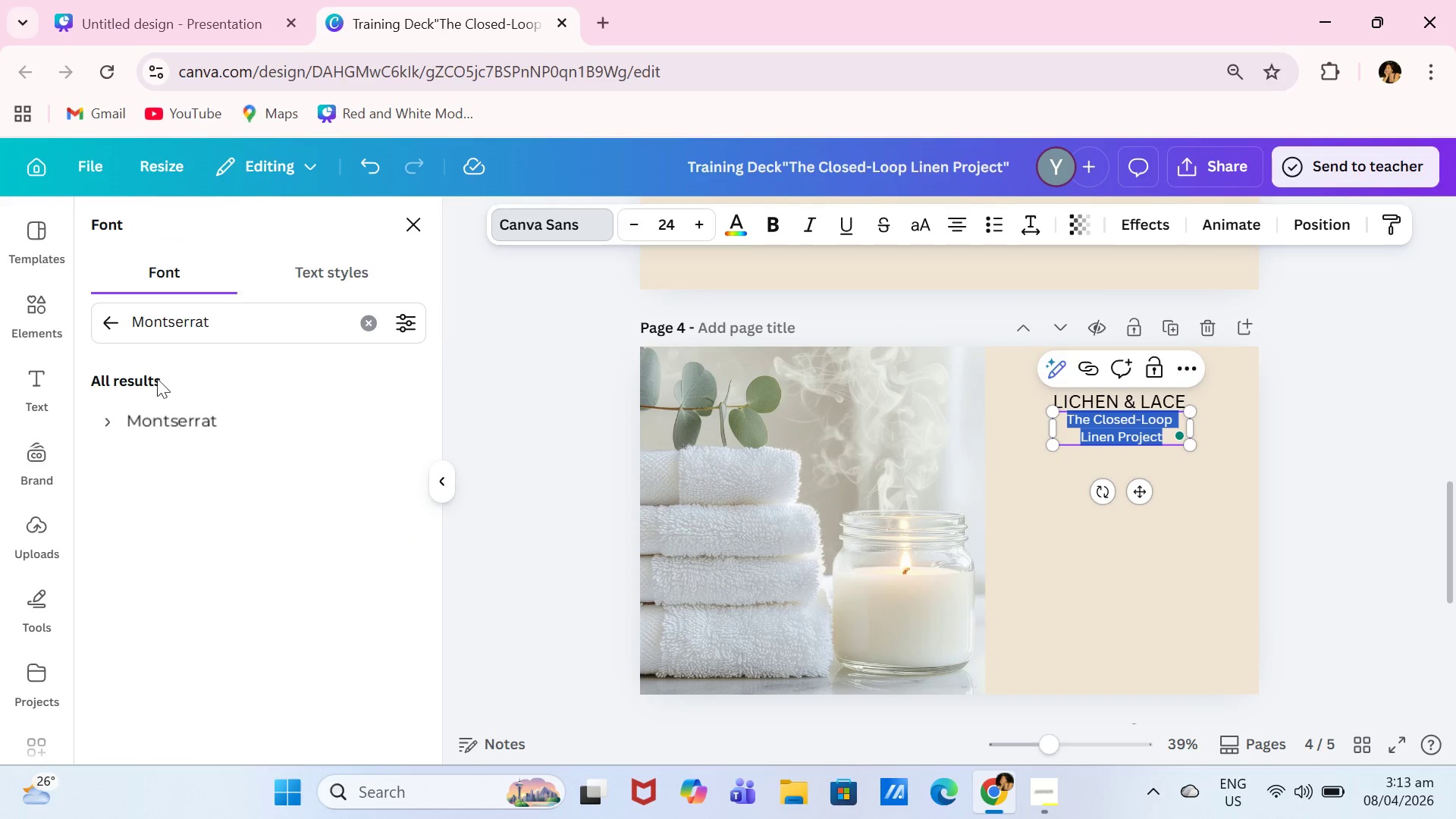 
left_click([173, 418])
 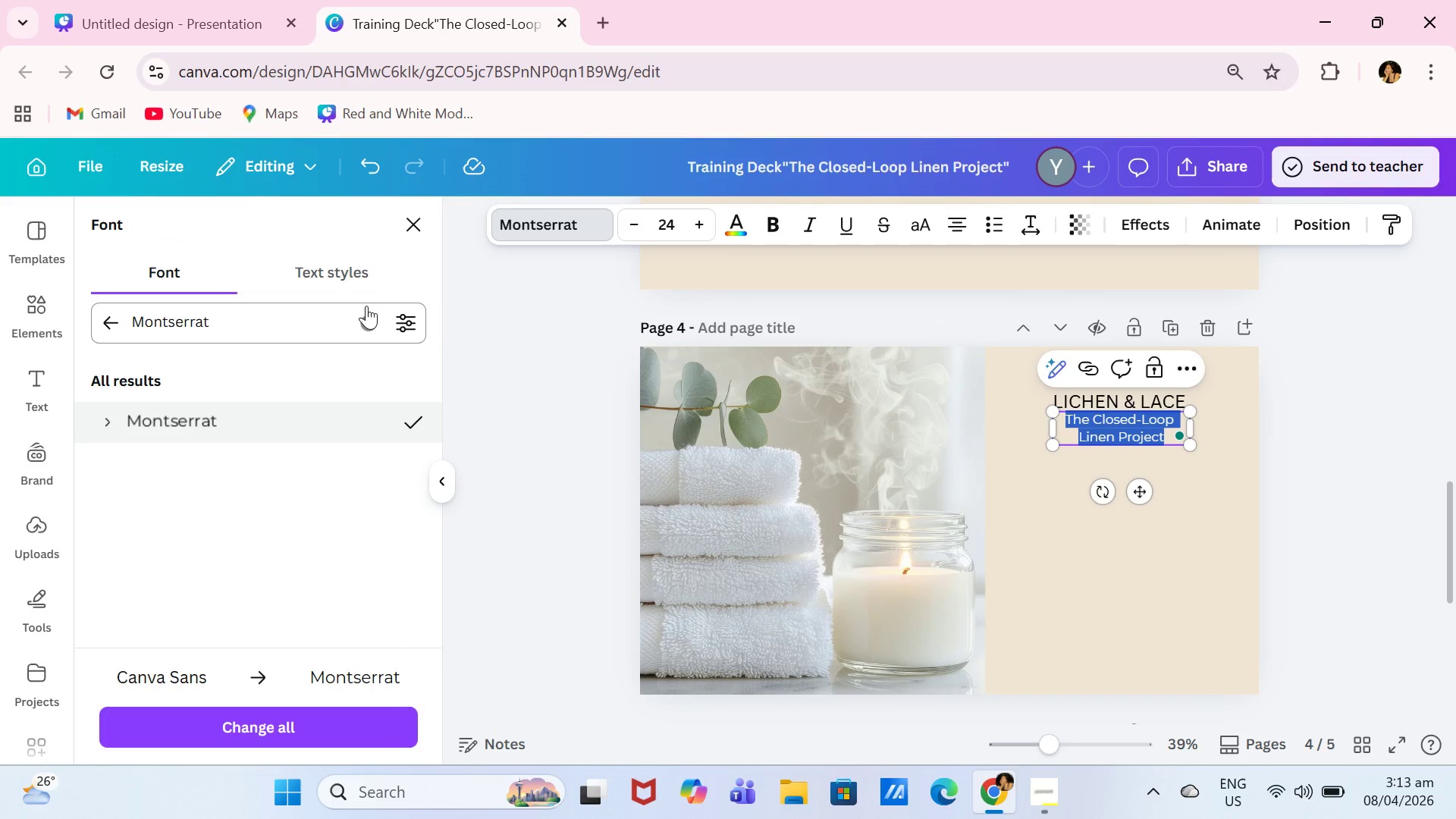 
left_click([353, 322])
 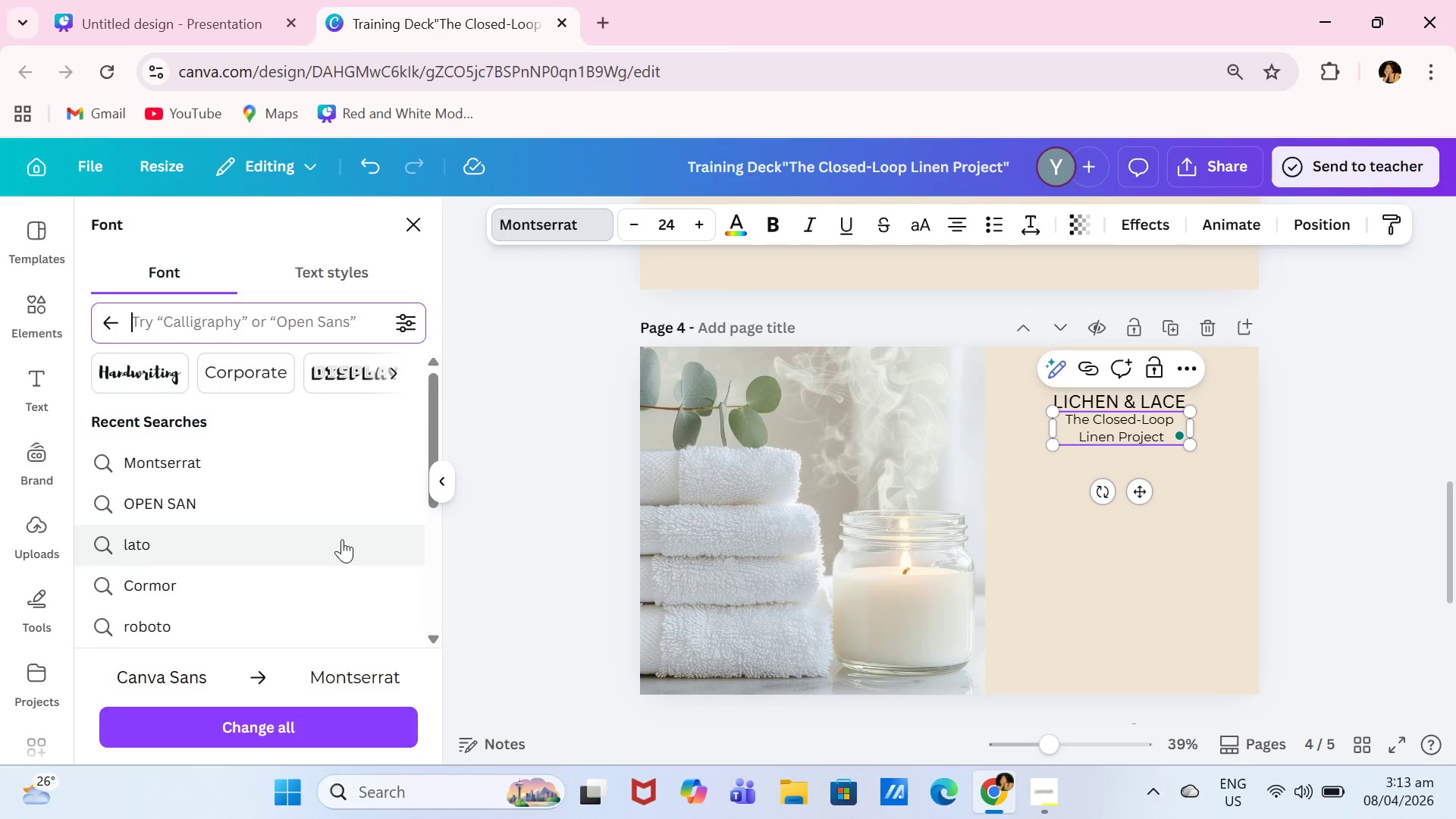 
scroll: coordinate [320, 526], scroll_direction: down, amount: 10.0
 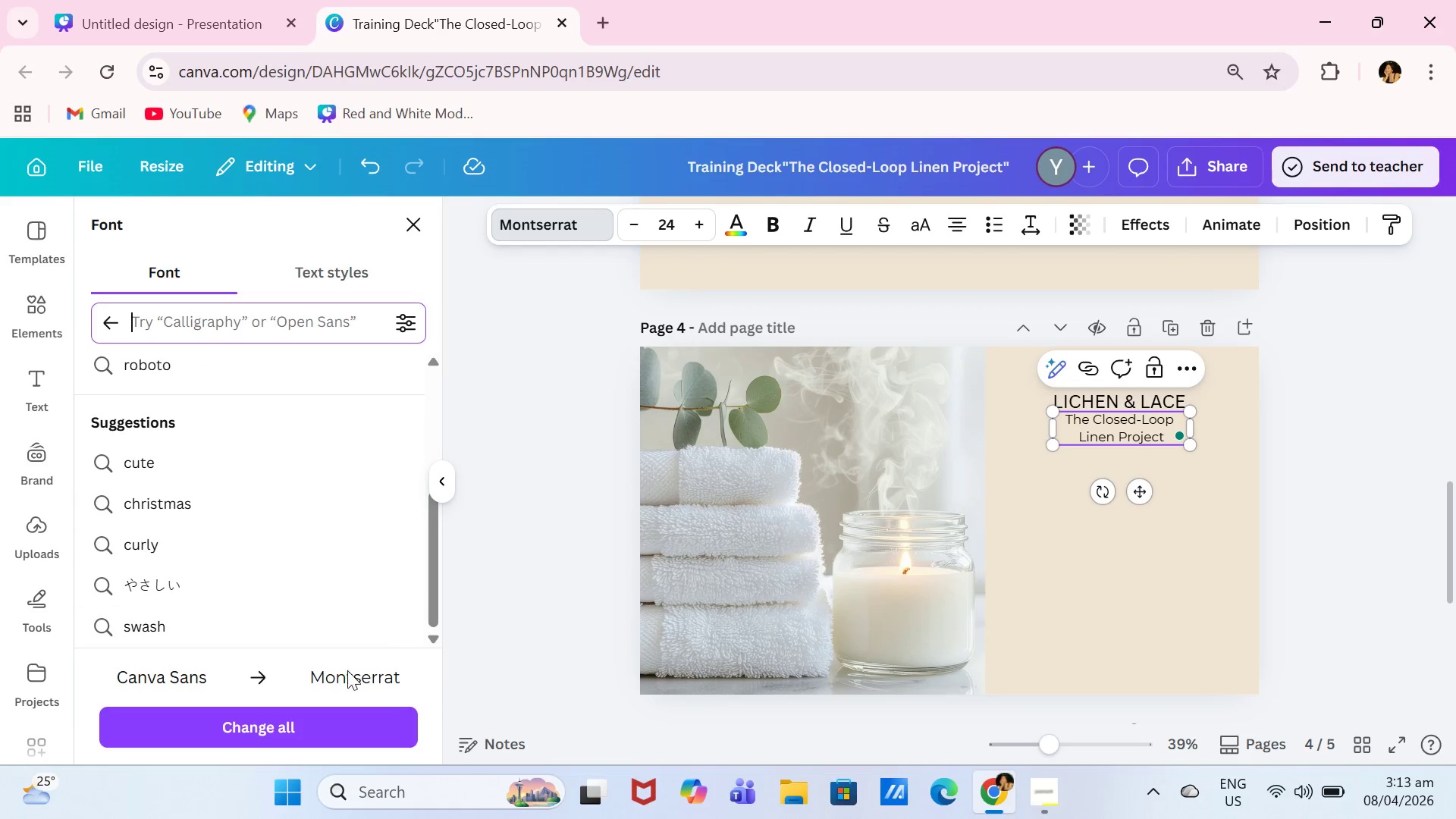 
scroll: coordinate [362, 433], scroll_direction: up, amount: 8.0
 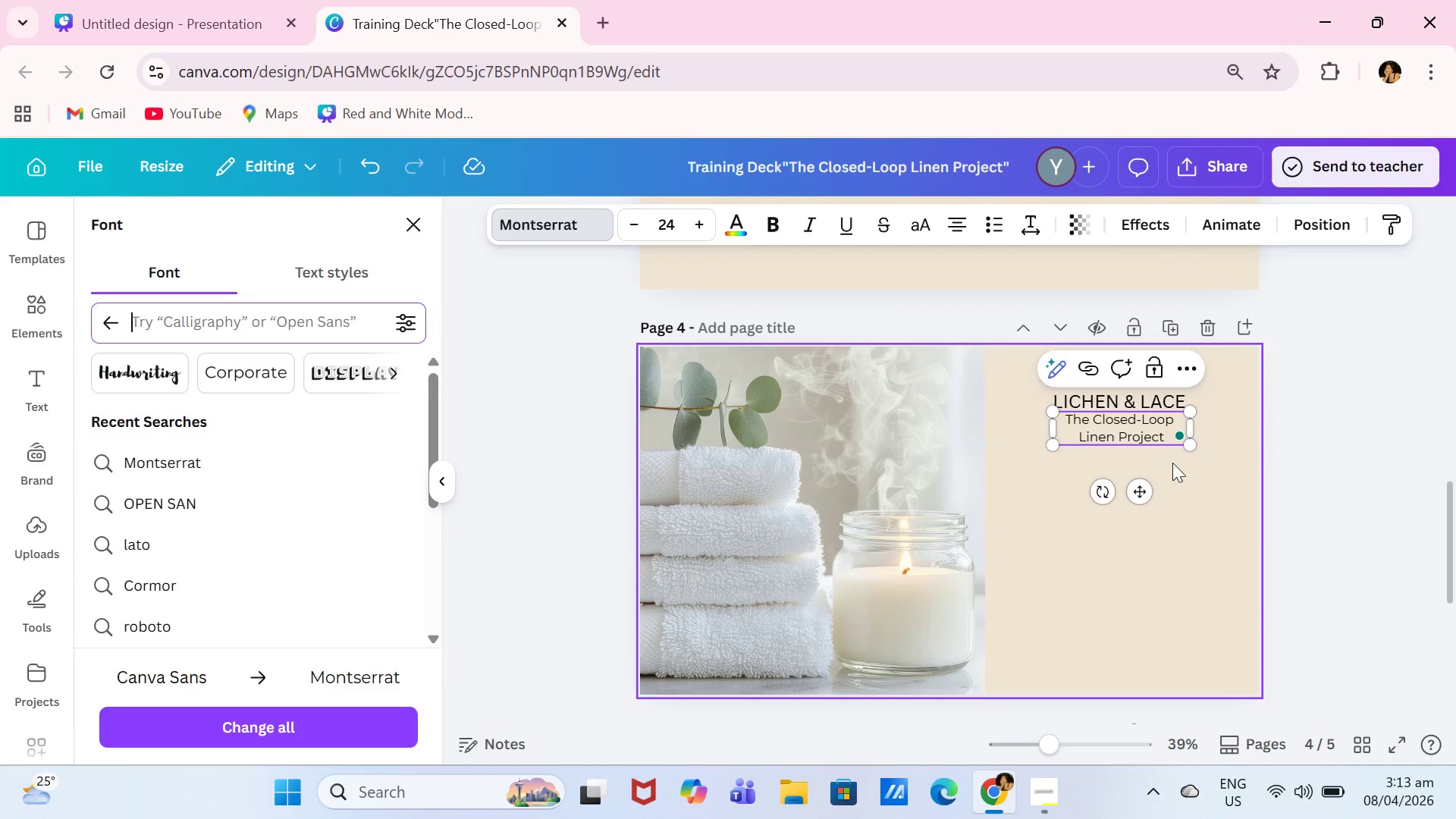 
left_click_drag(start_coordinate=[1193, 449], to_coordinate=[1323, 534])
 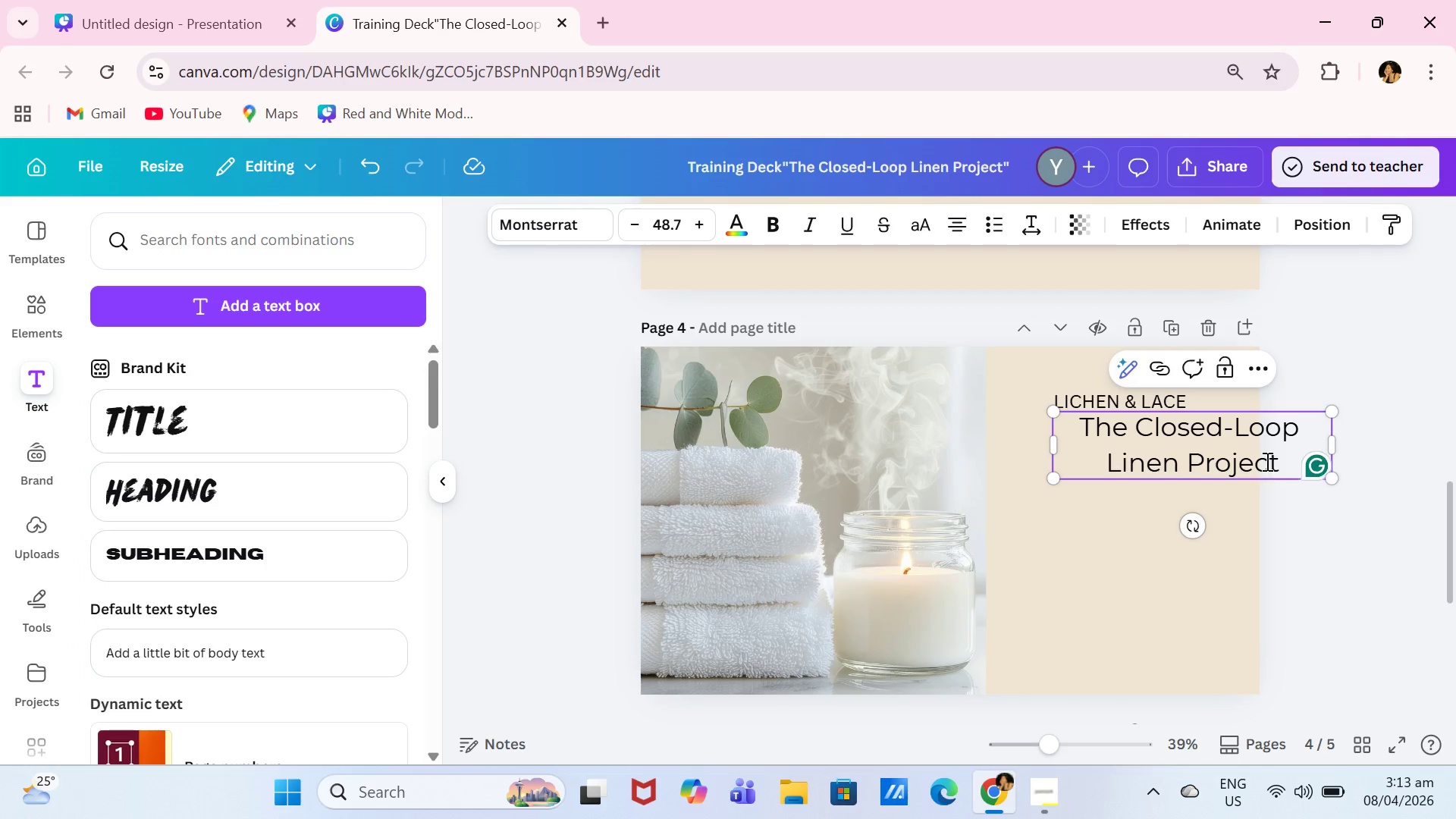 
left_click_drag(start_coordinate=[1260, 445], to_coordinate=[1222, 460])
 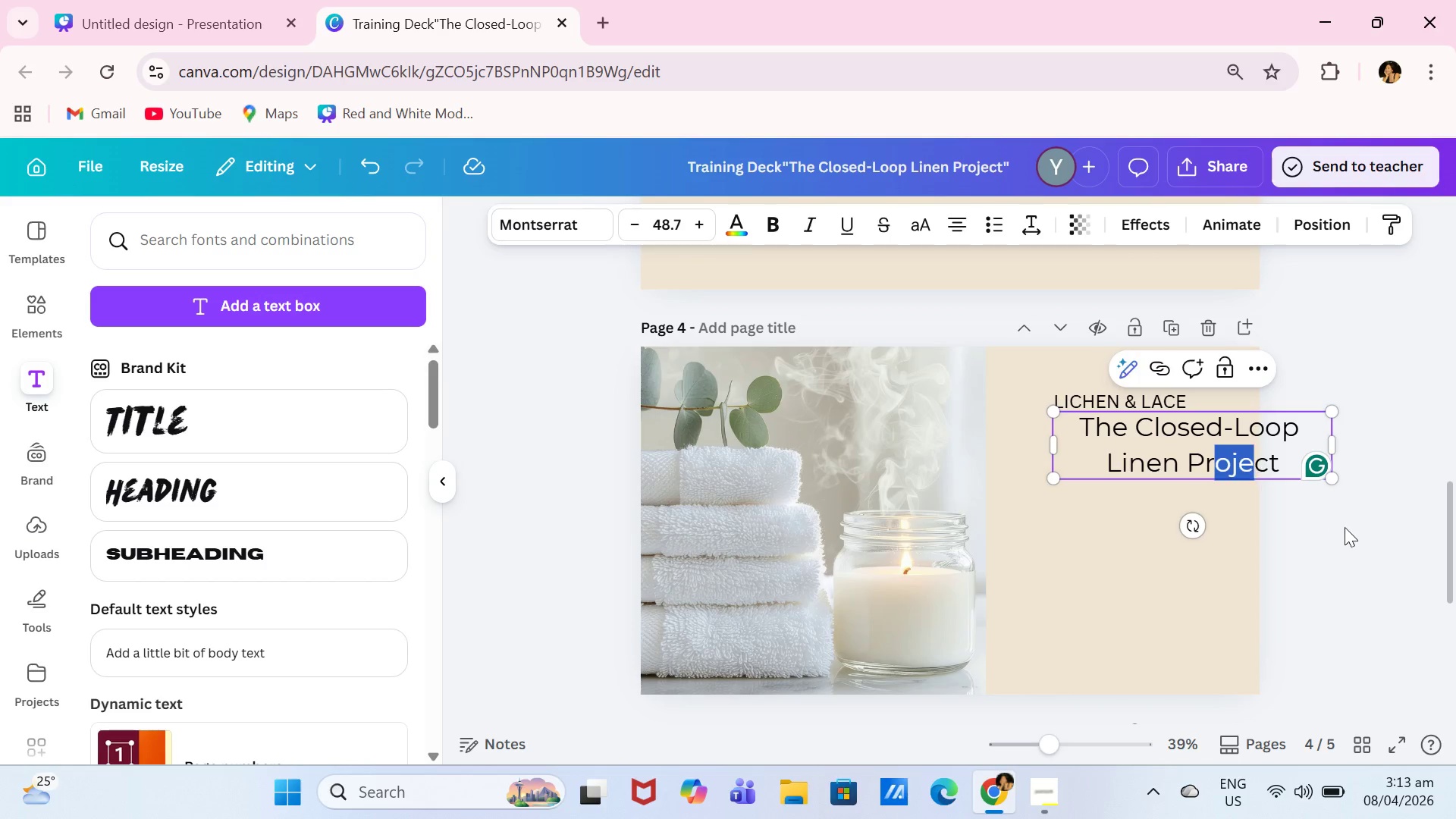 
left_click([1378, 579])
 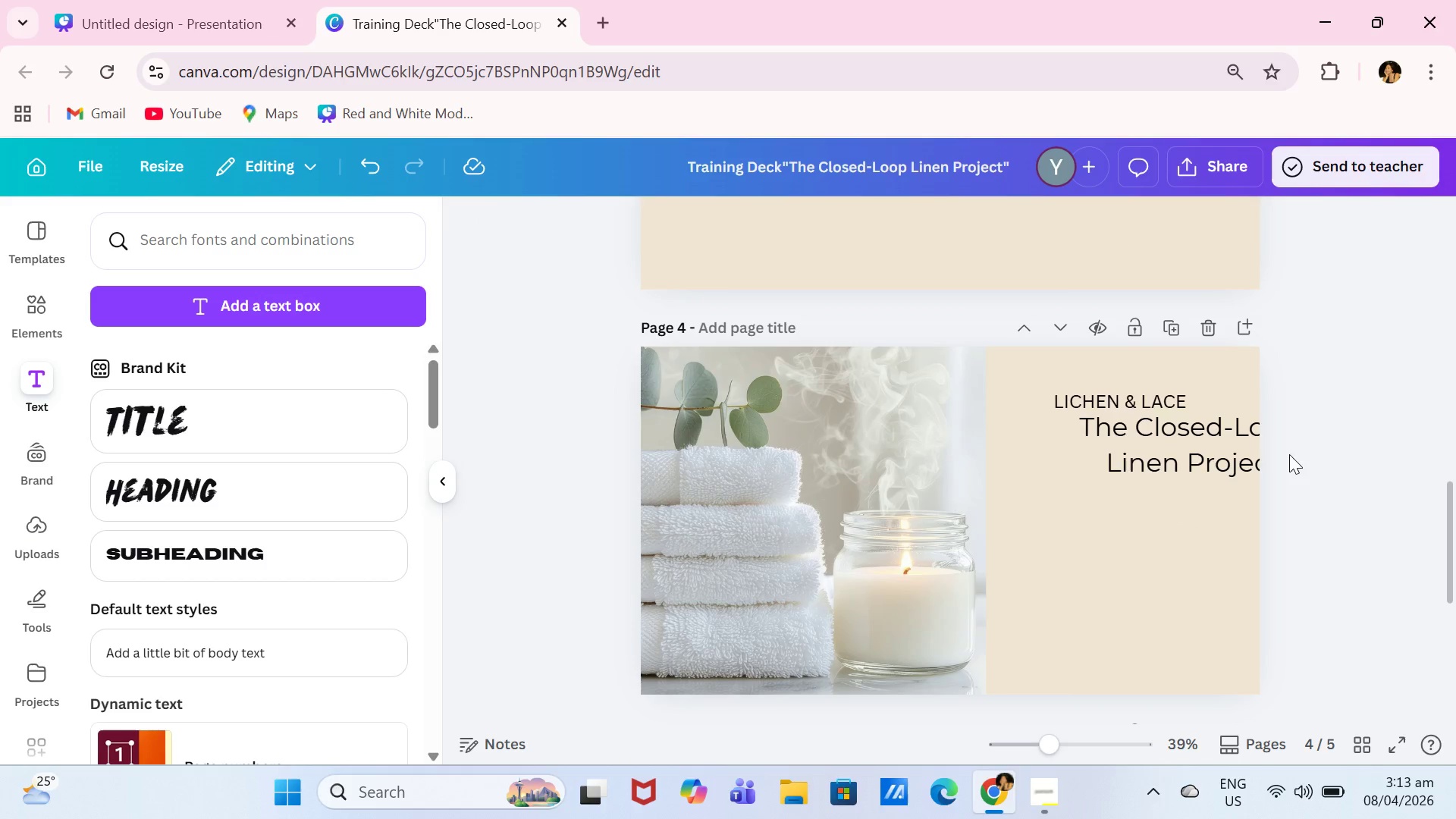 
left_click([1259, 447])
 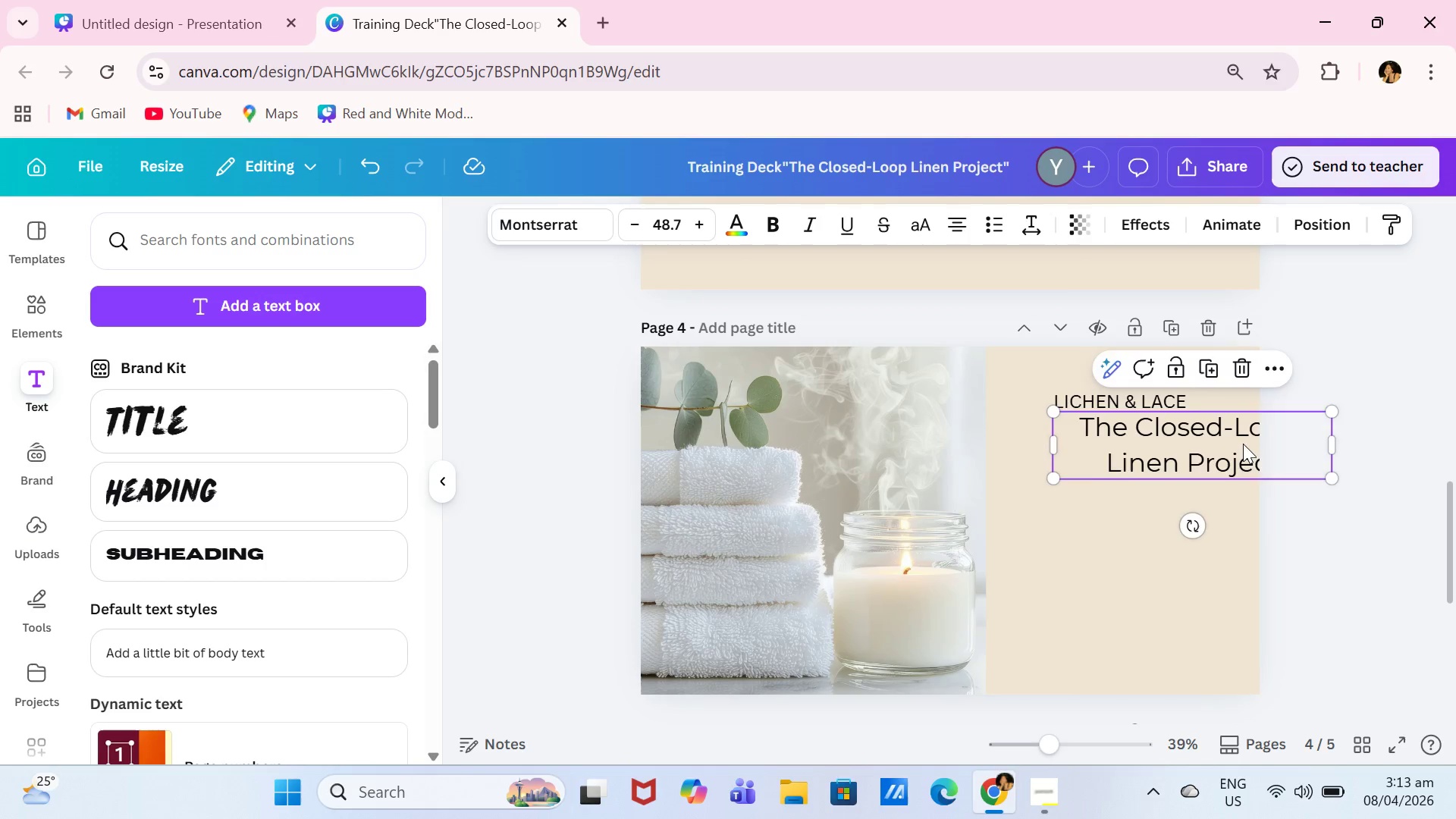 
left_click_drag(start_coordinate=[1245, 444], to_coordinate=[1180, 464])
 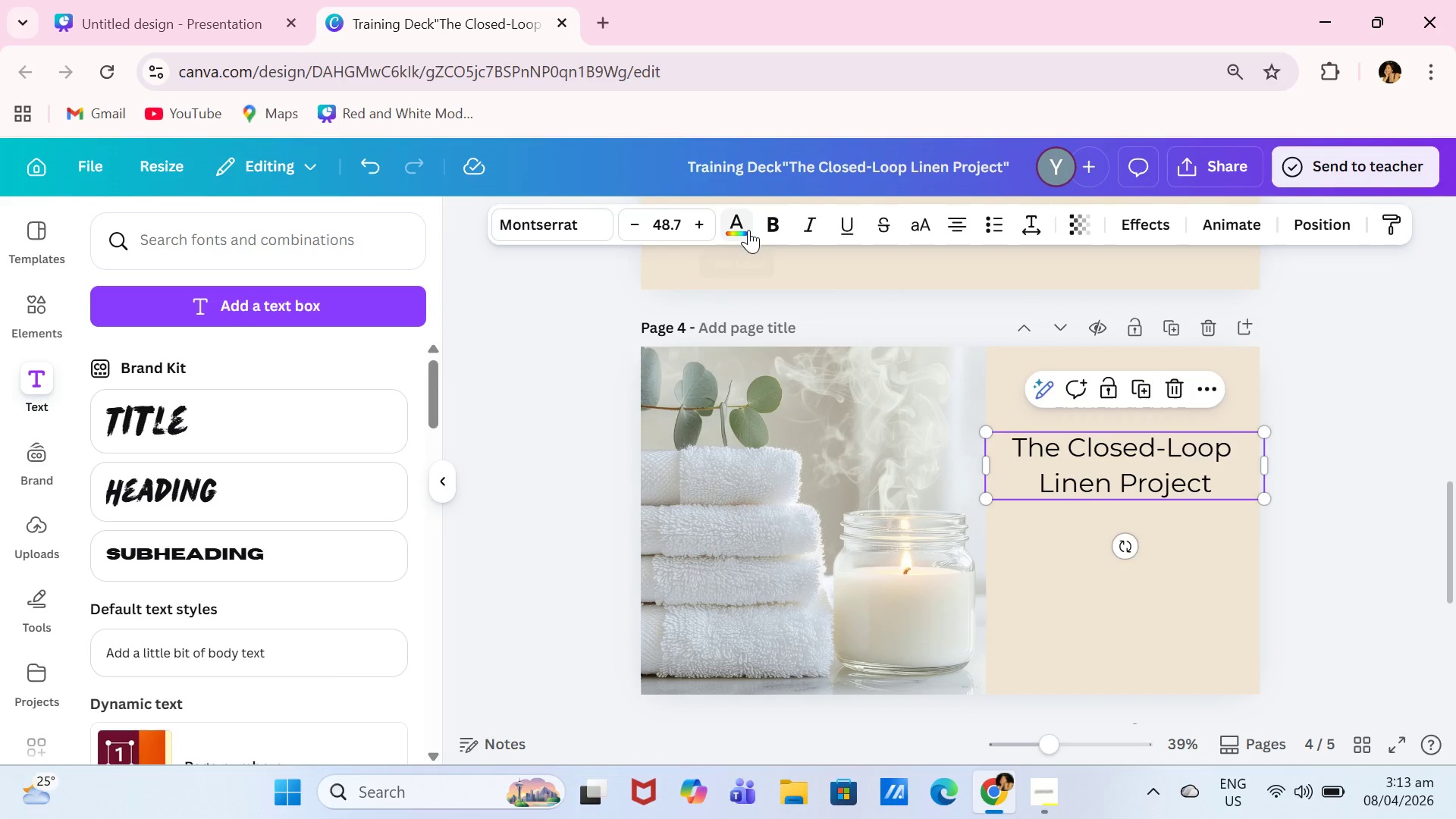 
left_click([748, 226])
 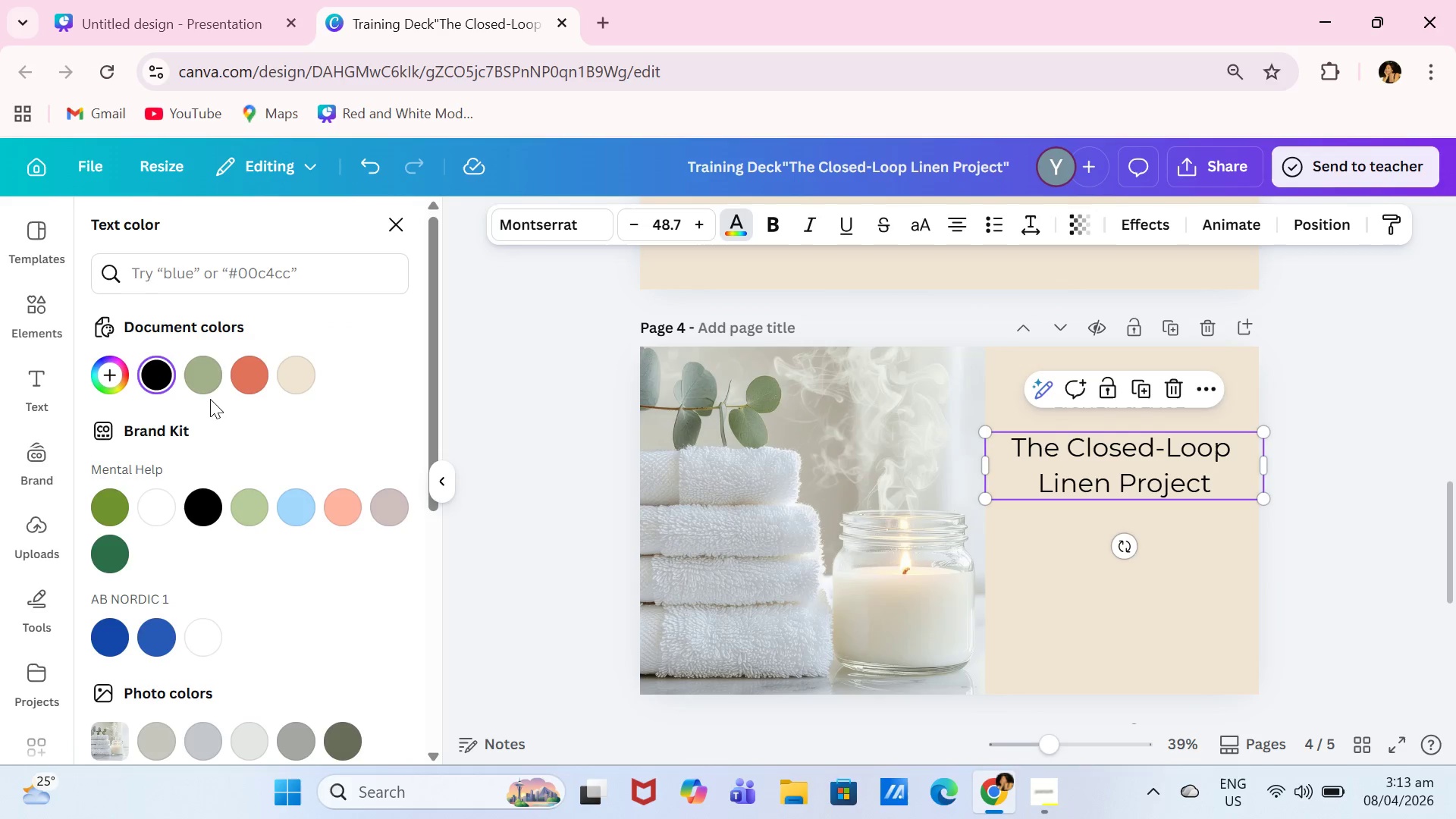 
left_click([209, 379])
 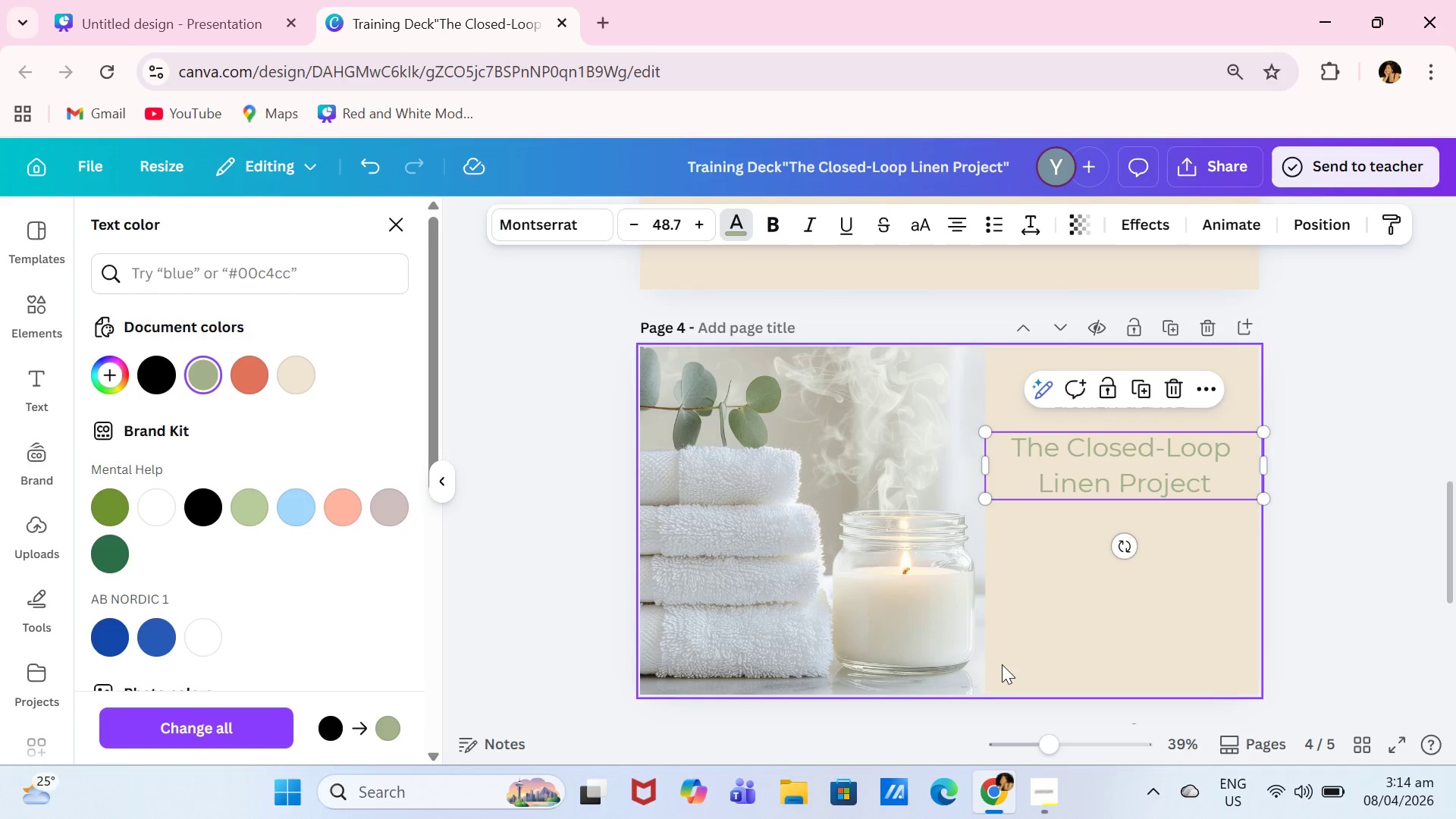 
left_click([256, 392])
 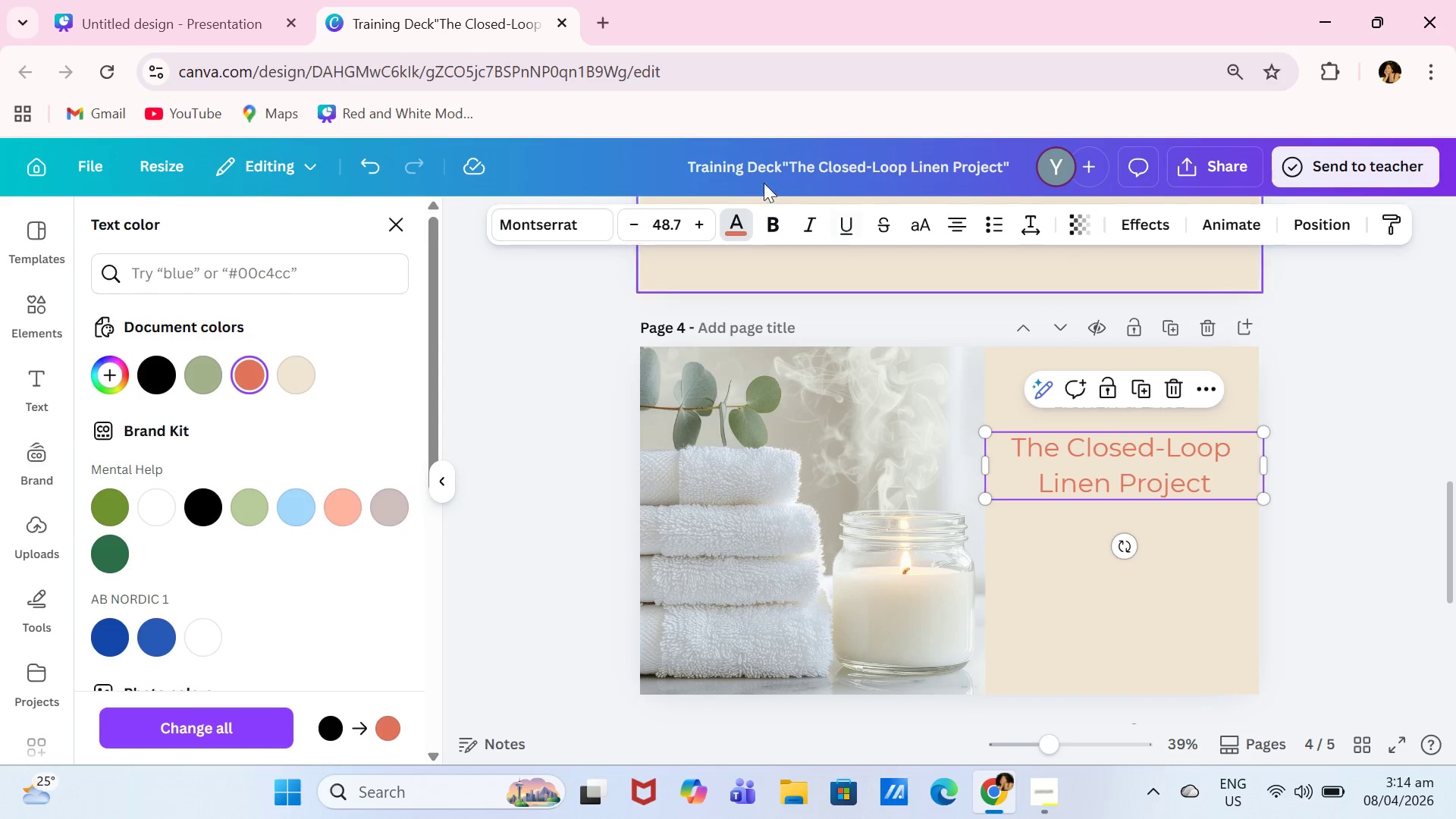 
left_click([547, 223])
 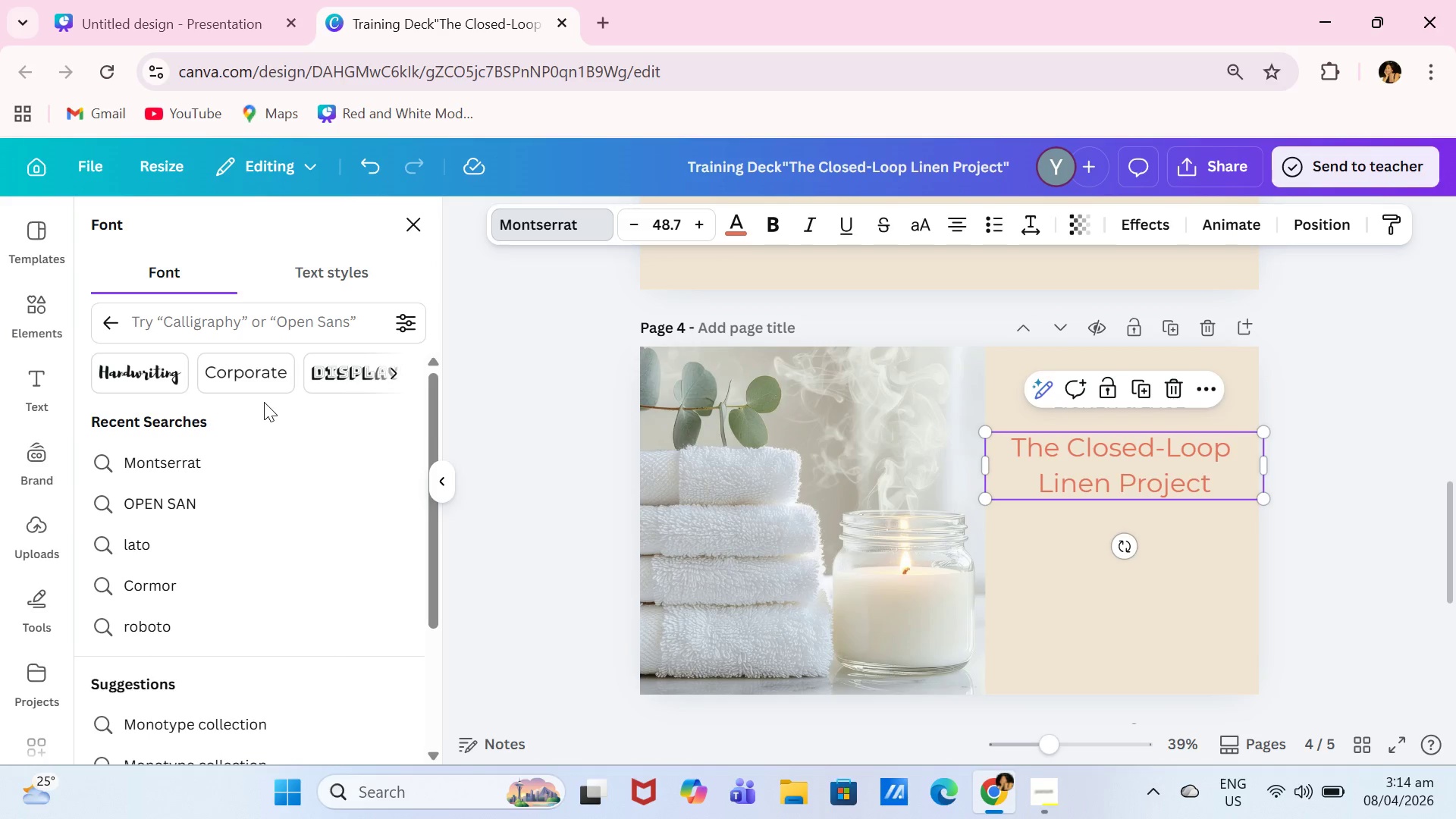 
scroll: coordinate [279, 419], scroll_direction: down, amount: 8.0
 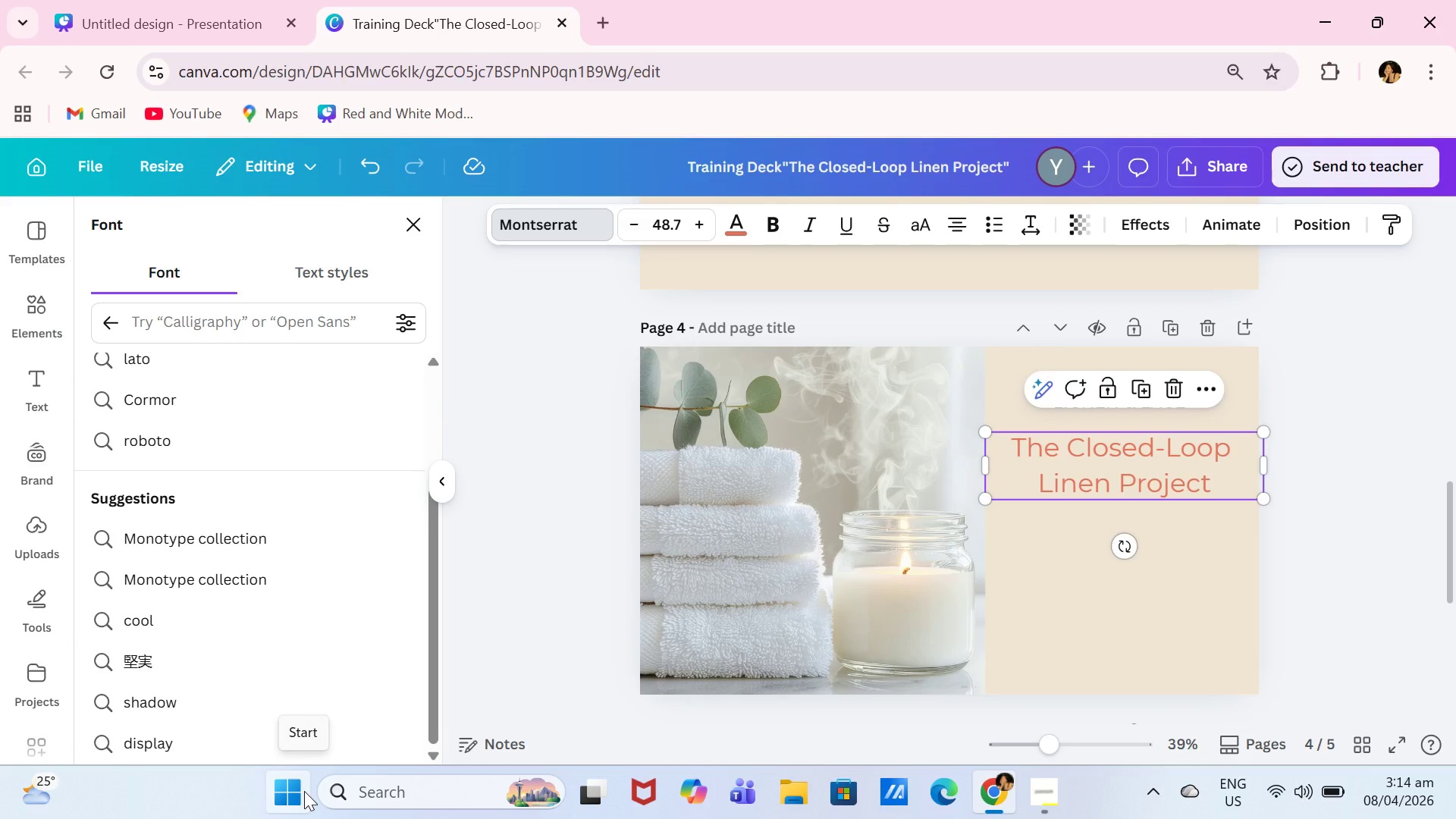 
wait(12.44)
 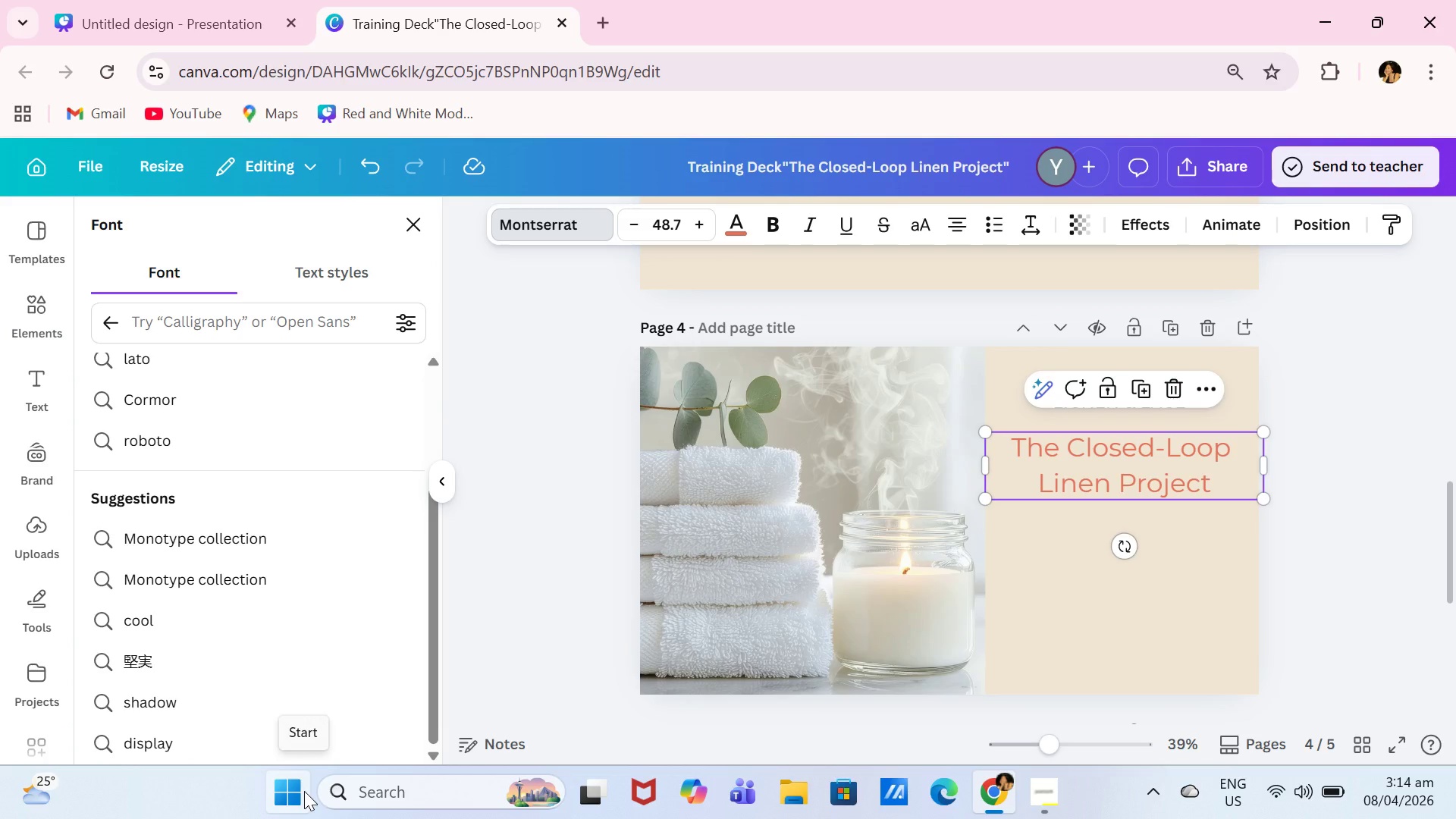 
scroll: coordinate [1324, 649], scroll_direction: up, amount: 4.0
 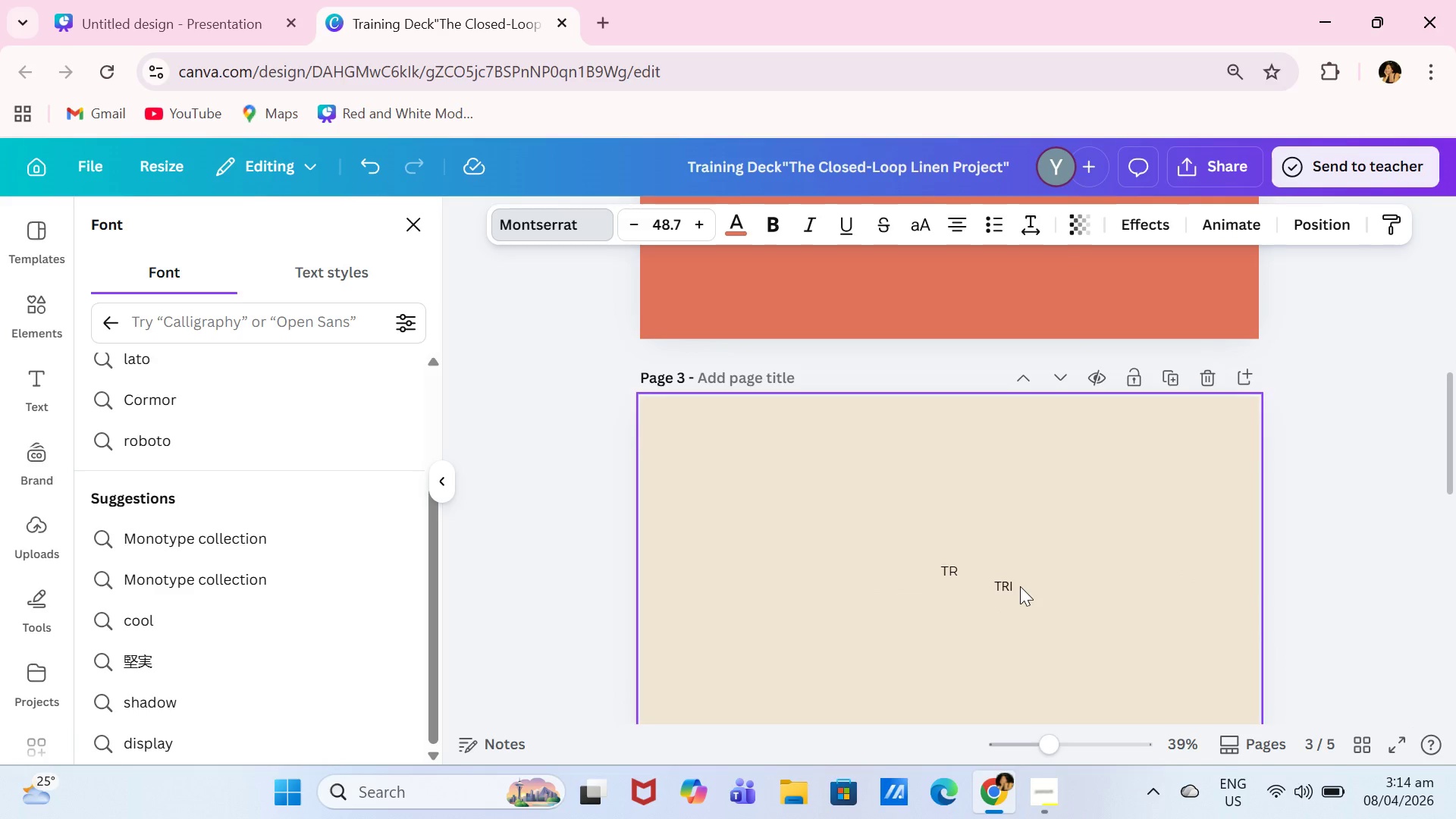 
left_click([1003, 580])
 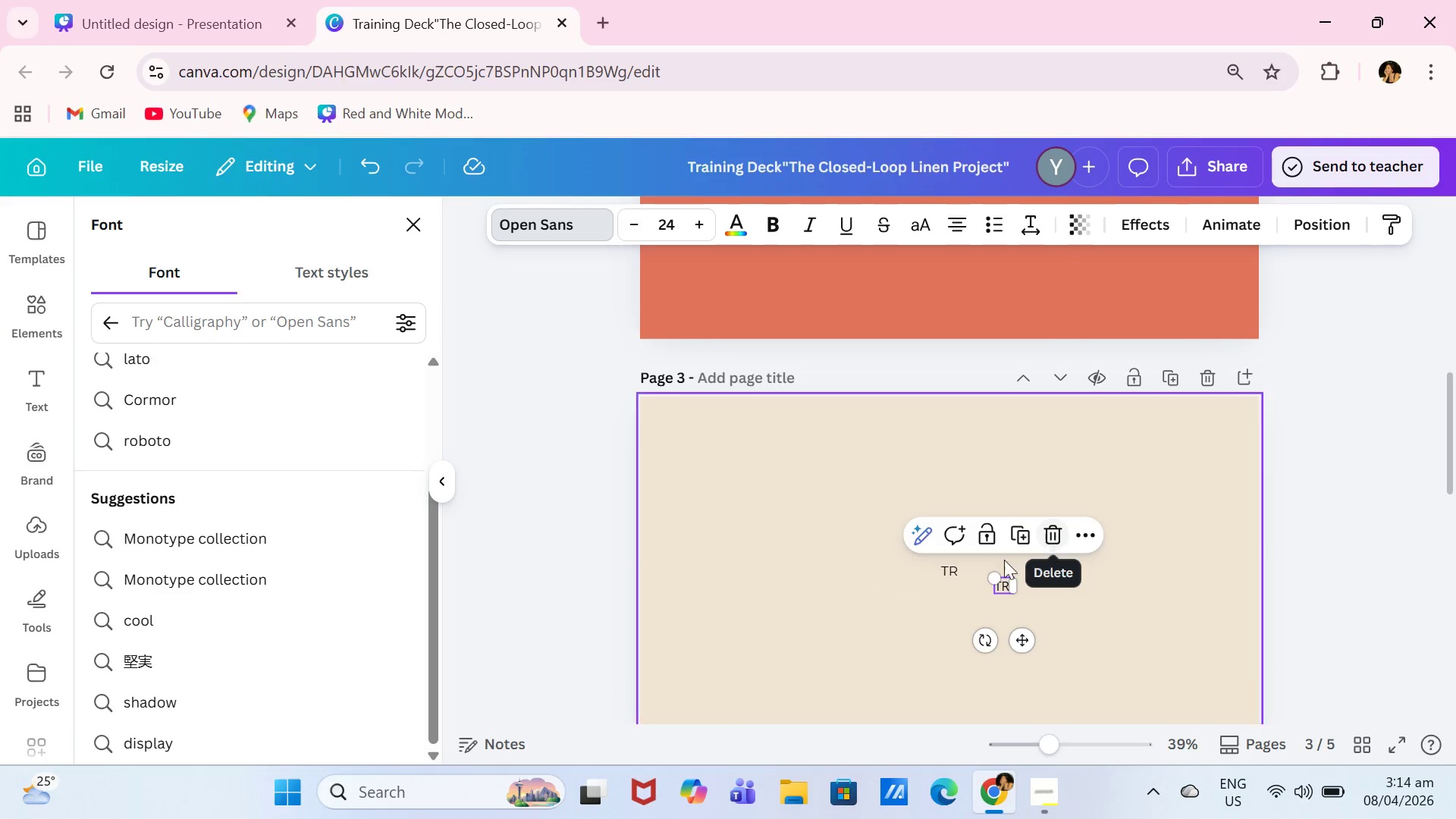 
left_click([943, 573])
 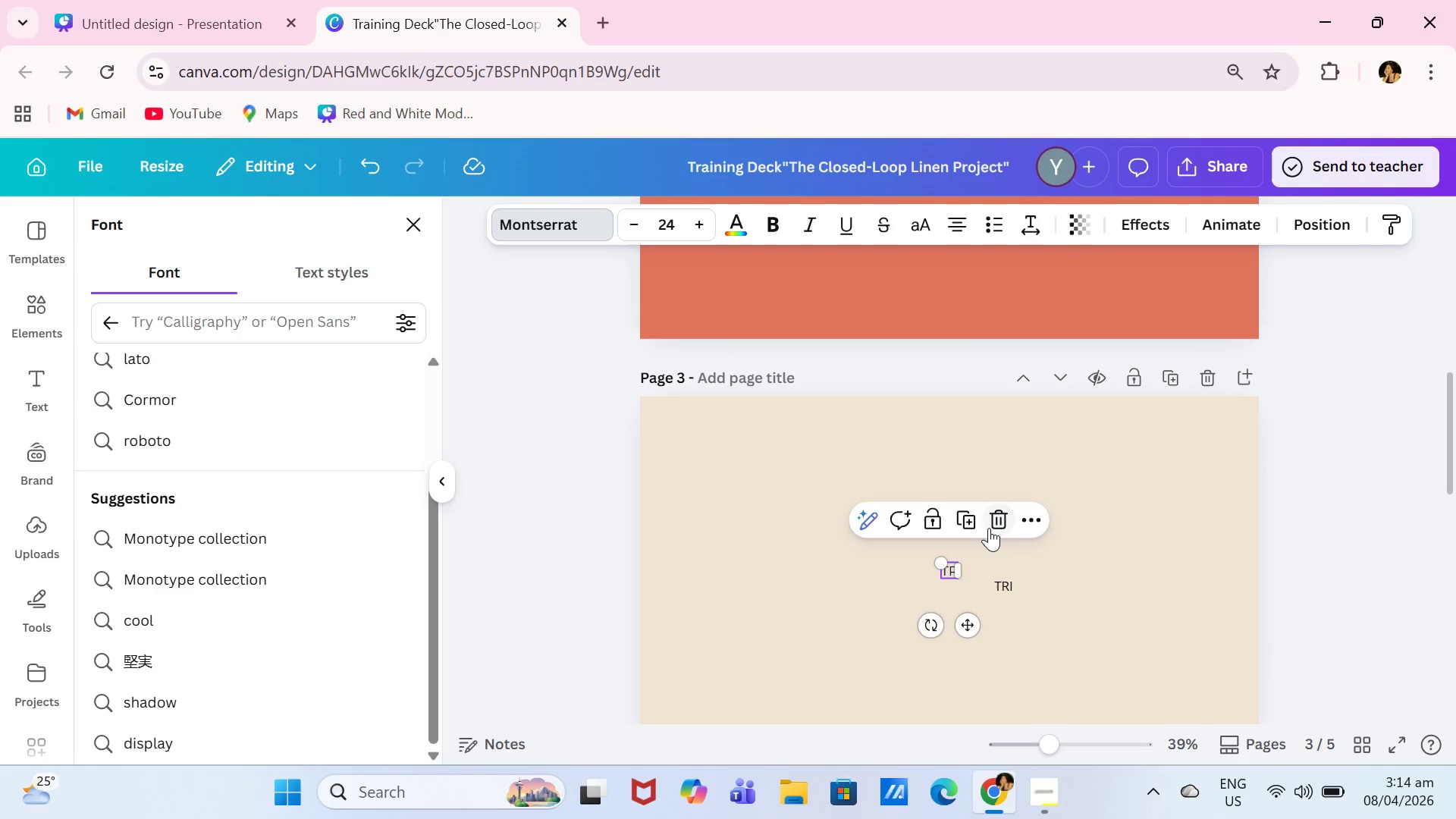 
left_click([991, 527])
 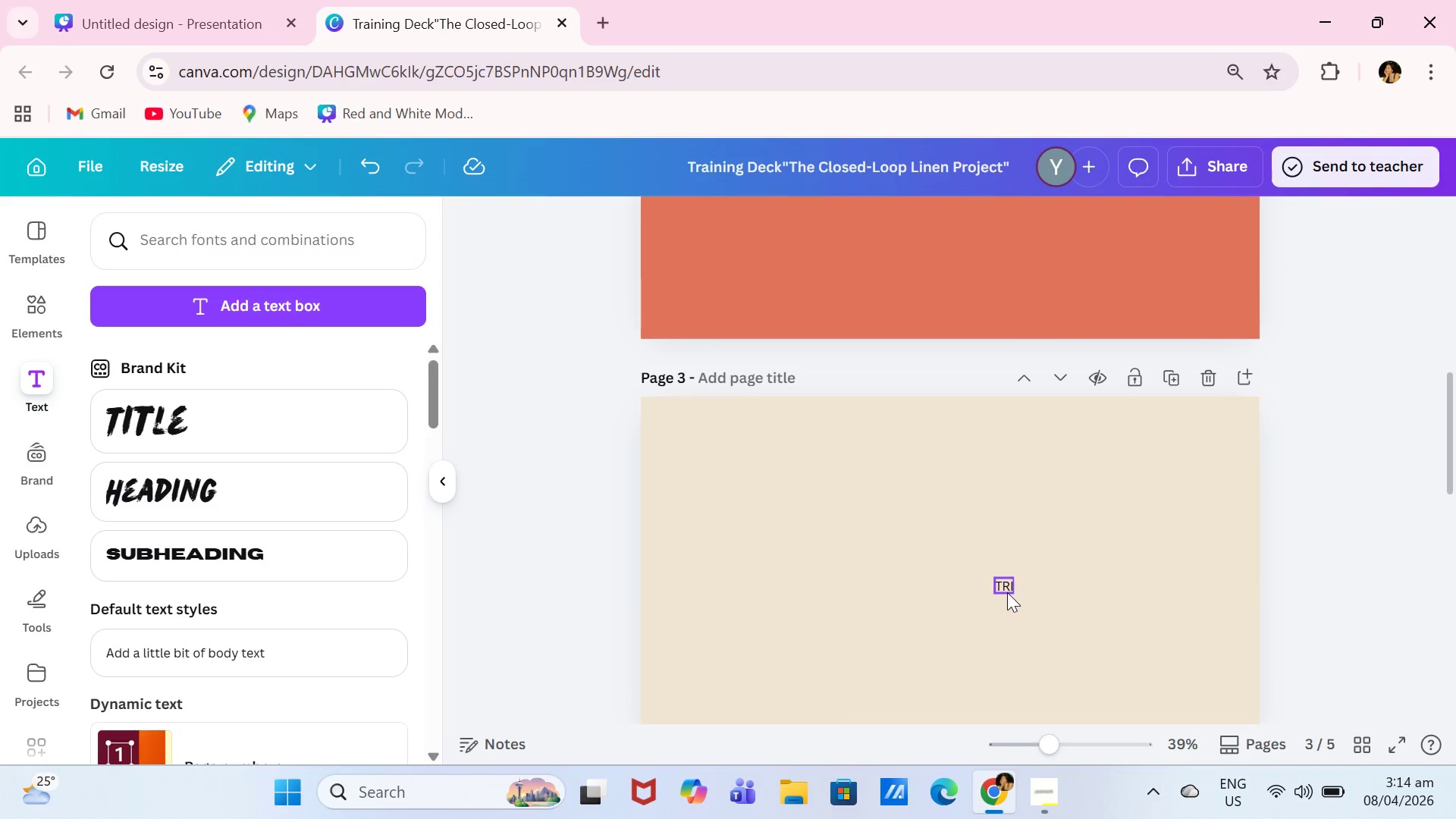 
left_click([1007, 592])
 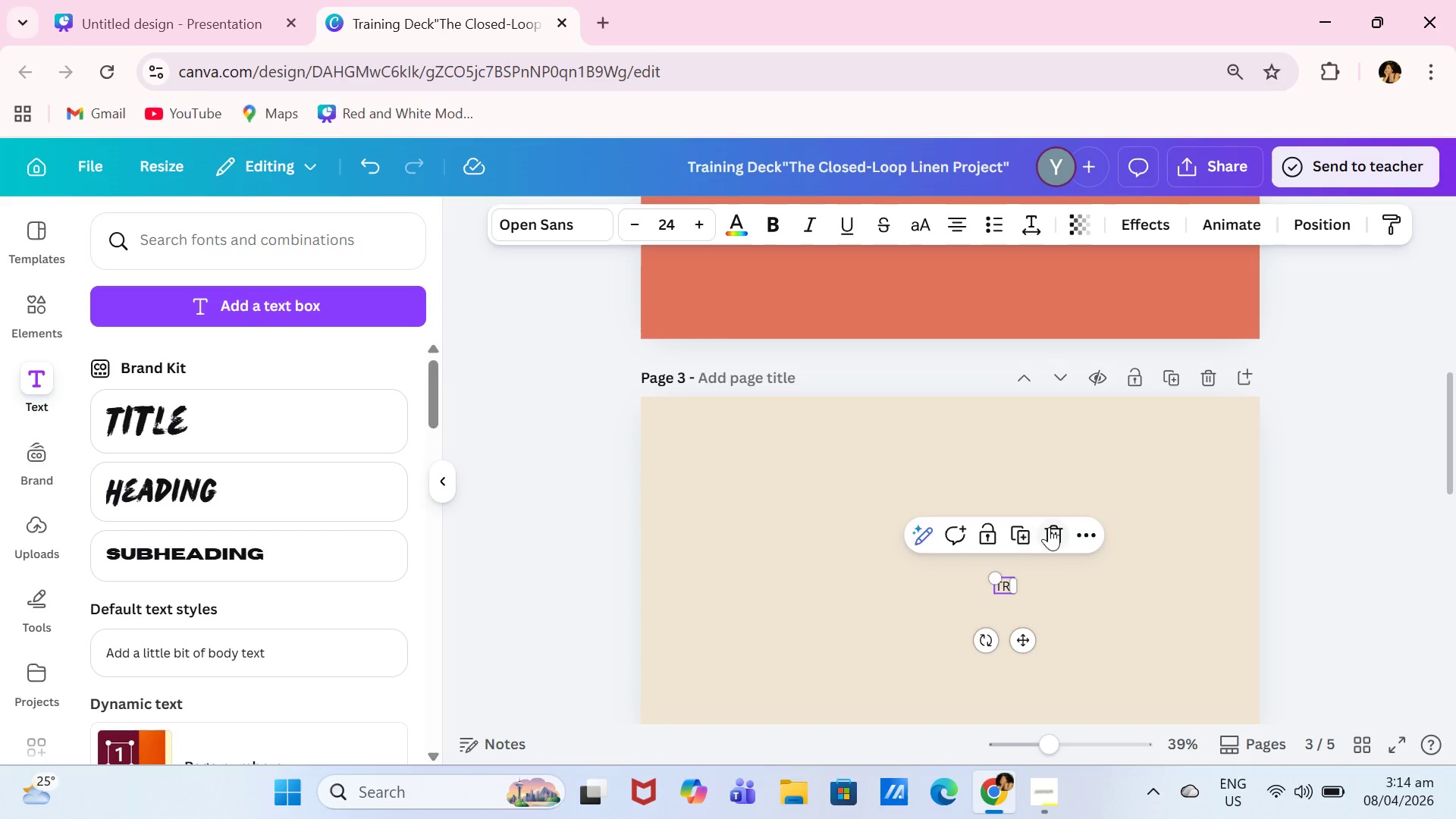 
left_click([1054, 527])
 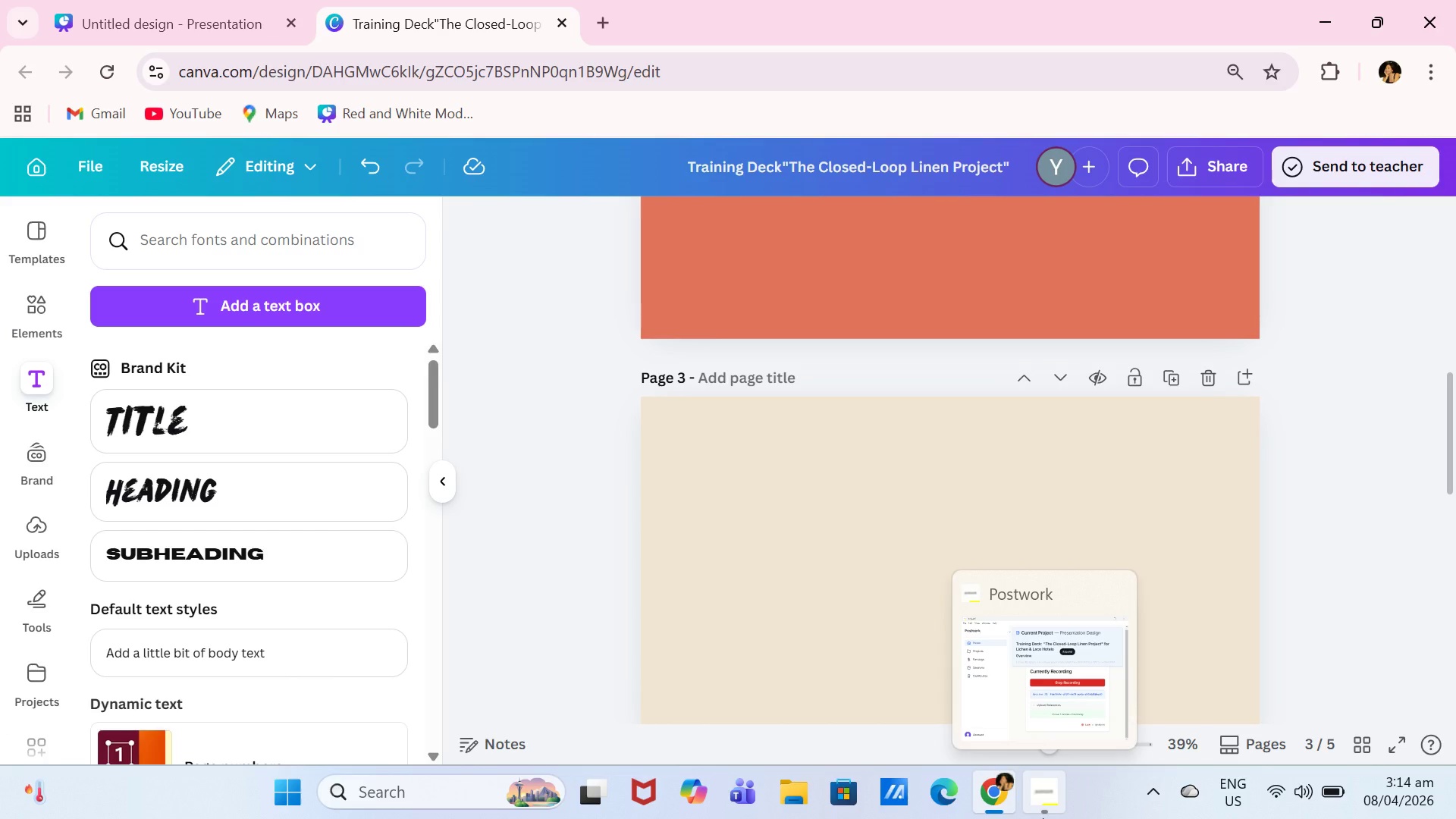 
wait(22.56)
 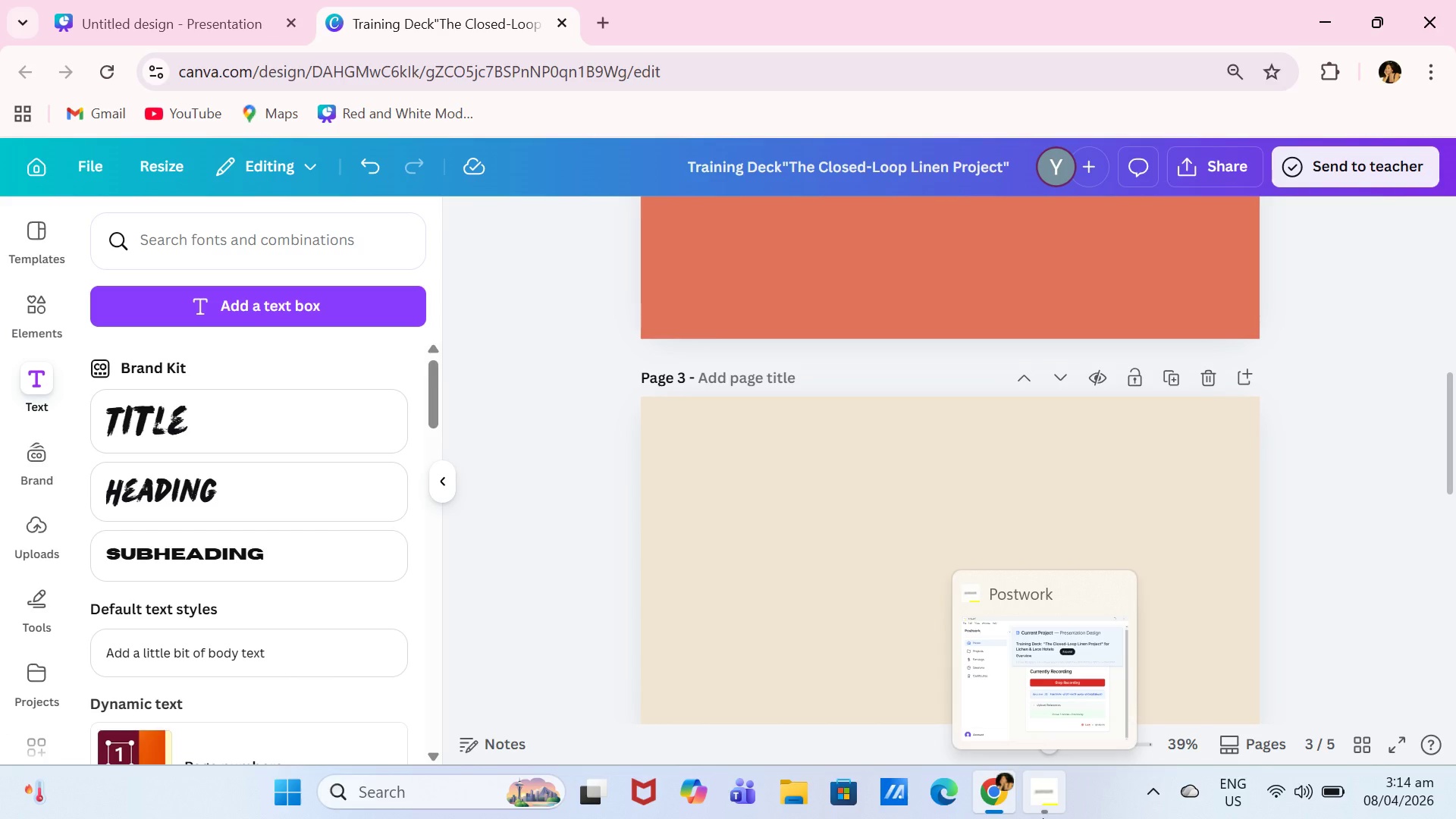 
double_click([979, 487])
 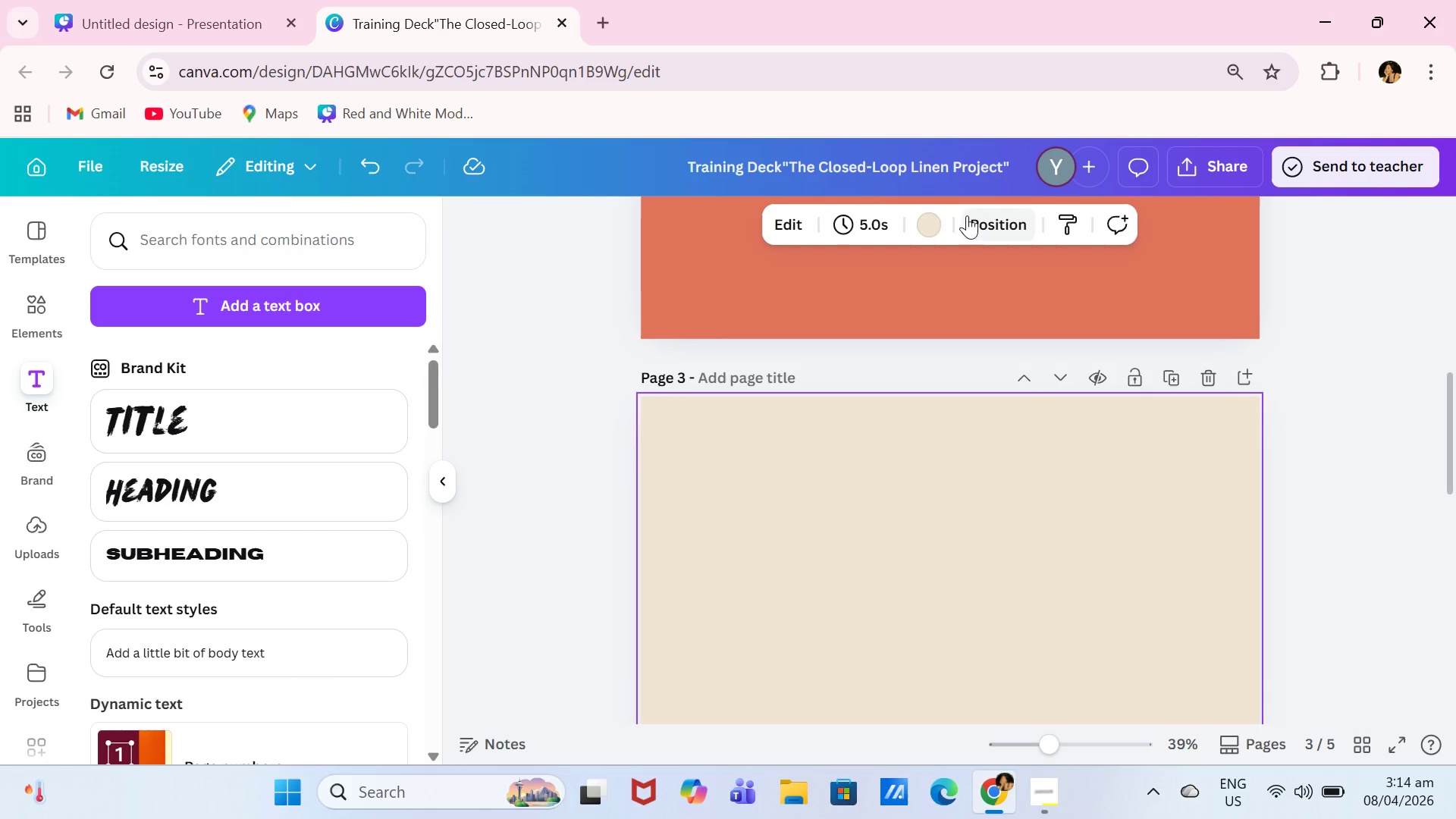 
left_click([930, 223])
 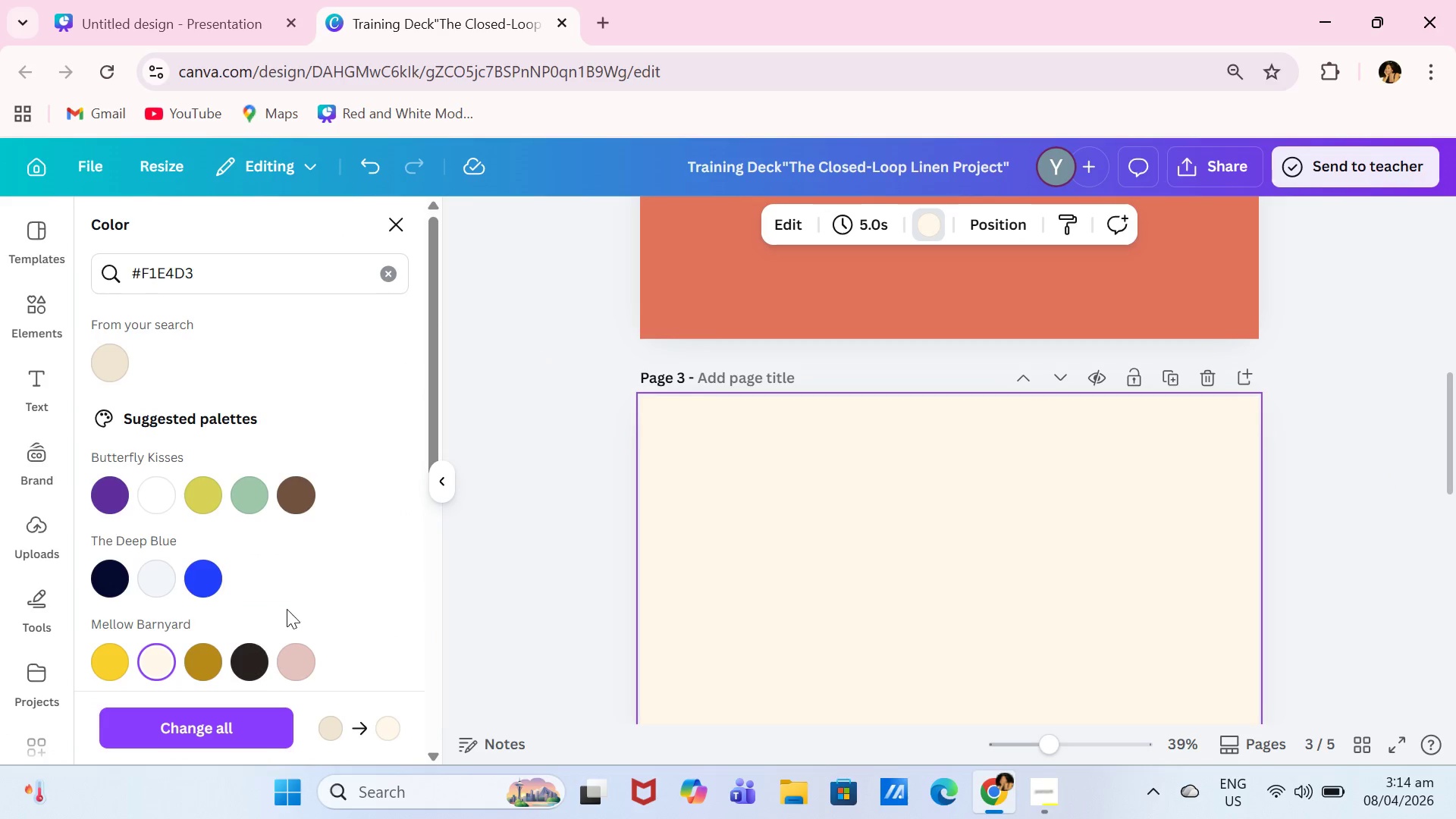 
left_click([1443, 491])
 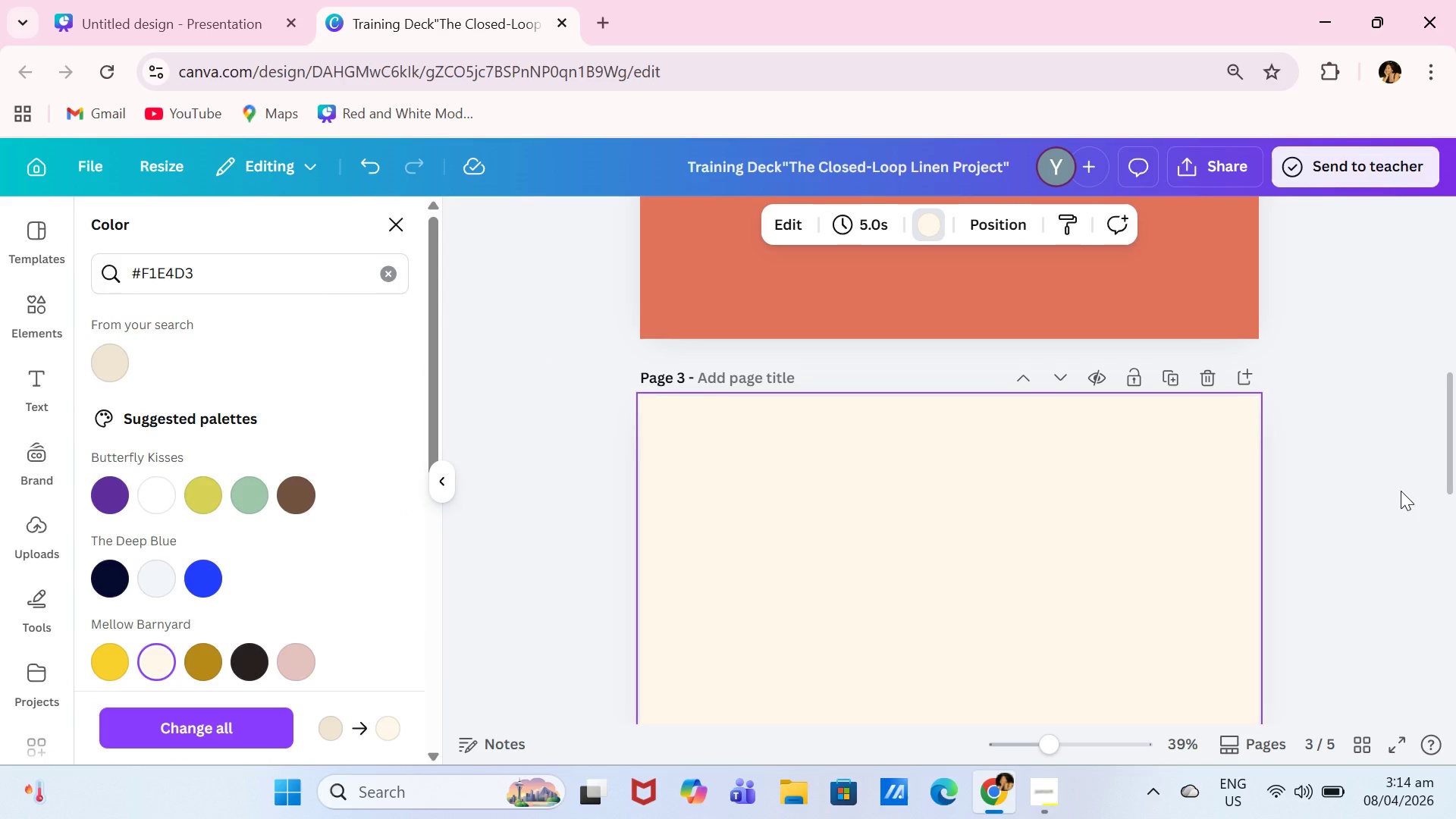 
left_click([1401, 491])
 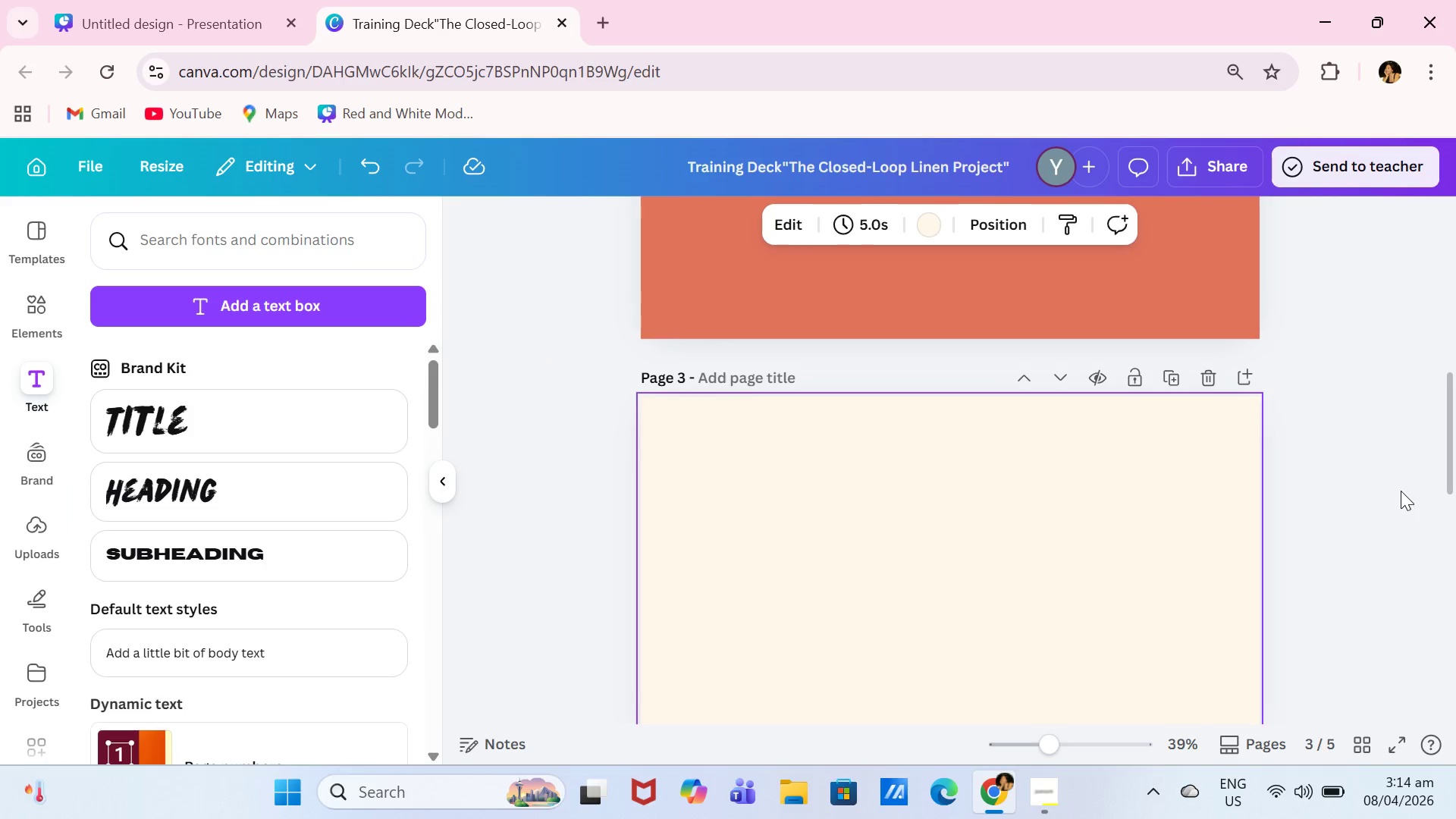 
left_click([1403, 488])
 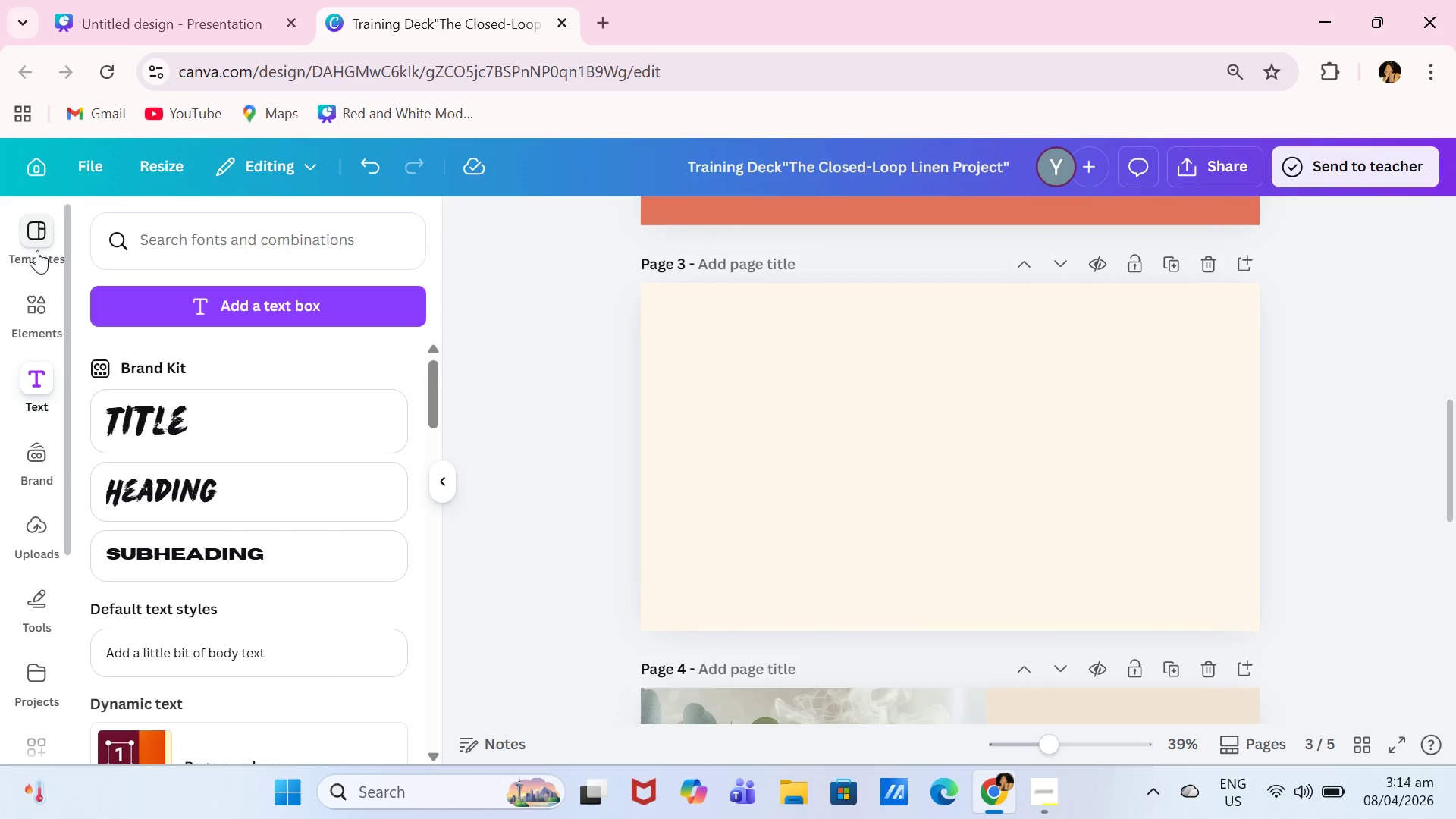 
scroll: coordinate [1401, 491], scroll_direction: down, amount: 1.0
 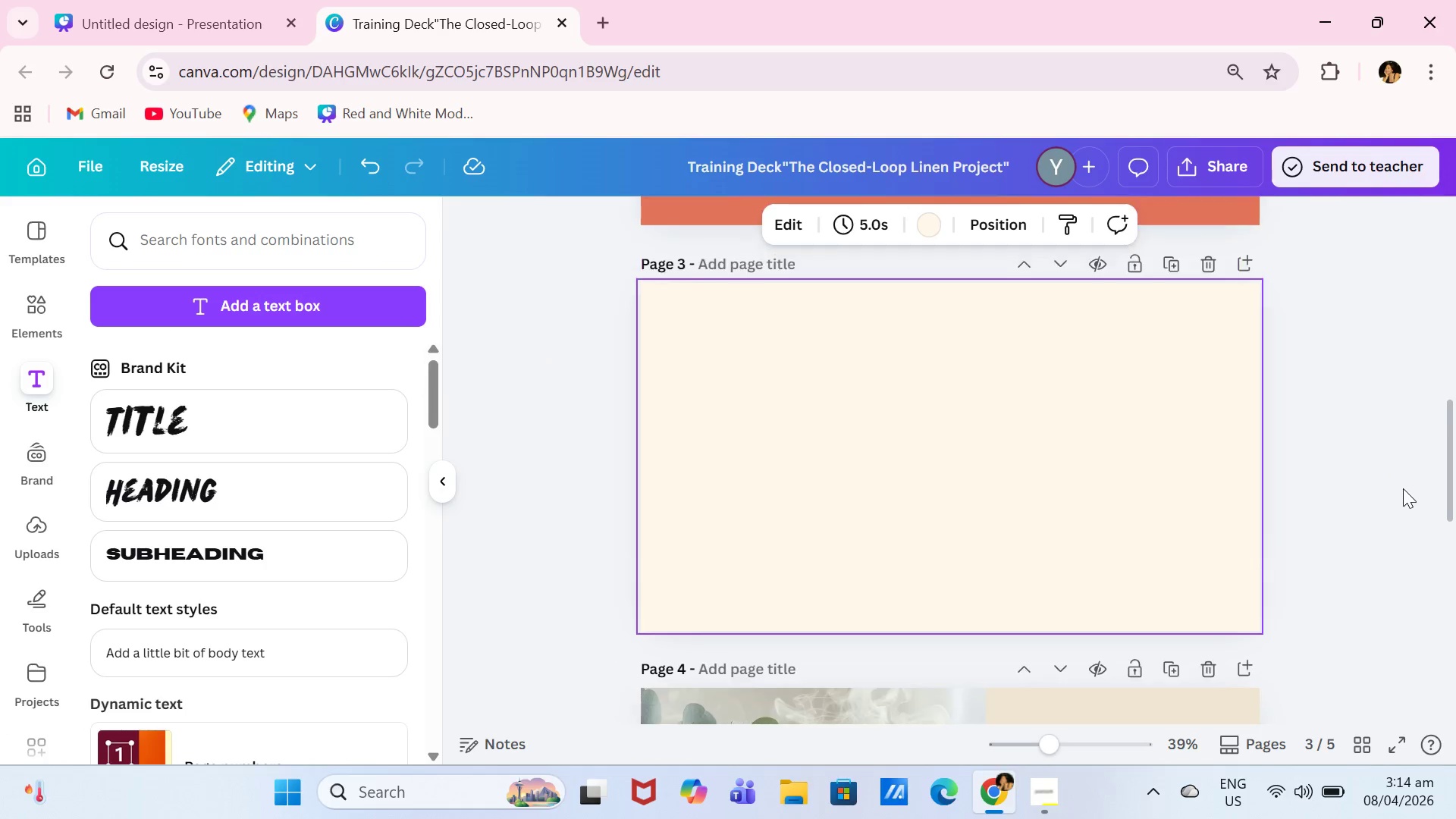 
left_click([37, 336])
 